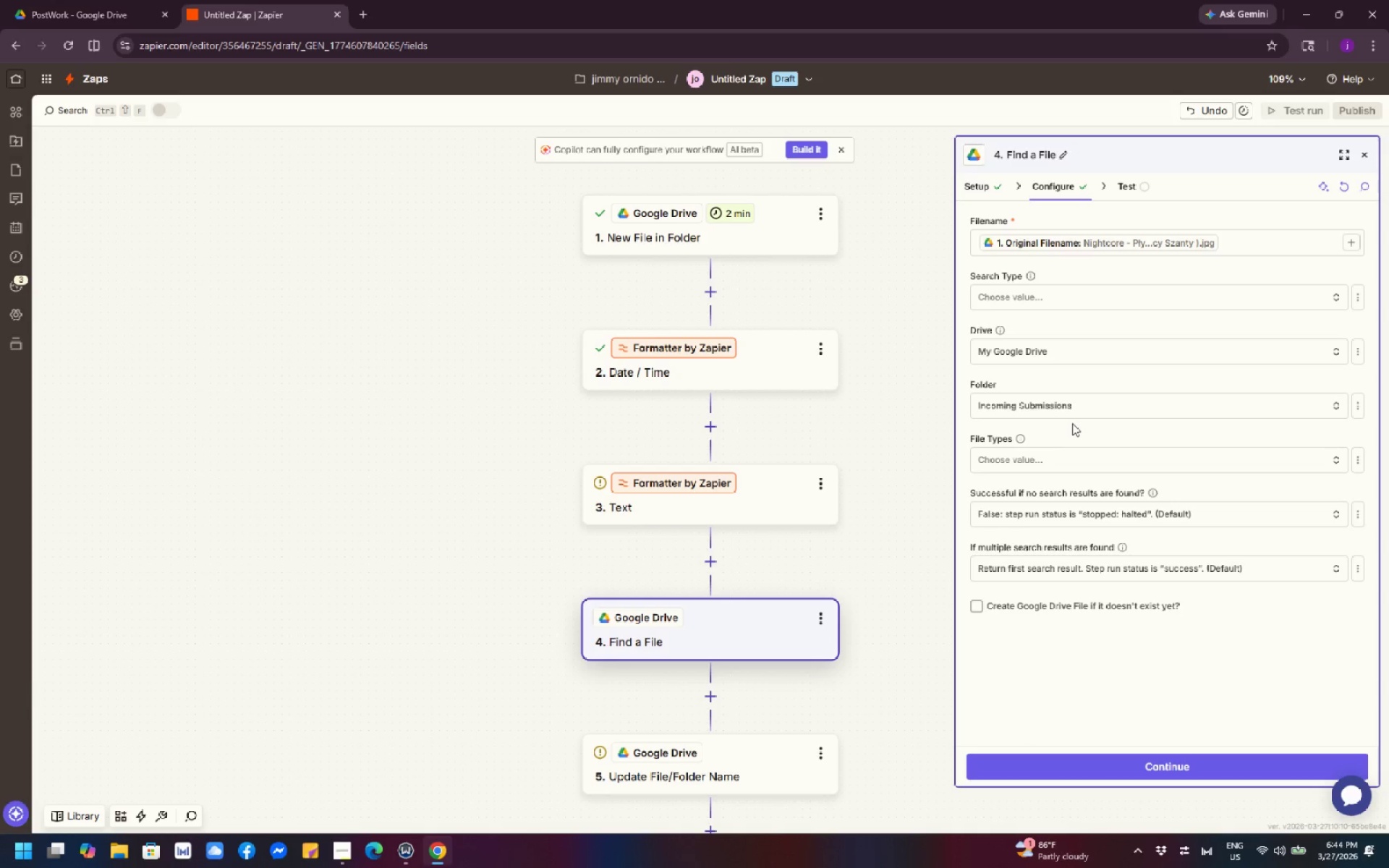 
scroll: coordinate [867, 511], scroll_direction: up, amount: 1.0
 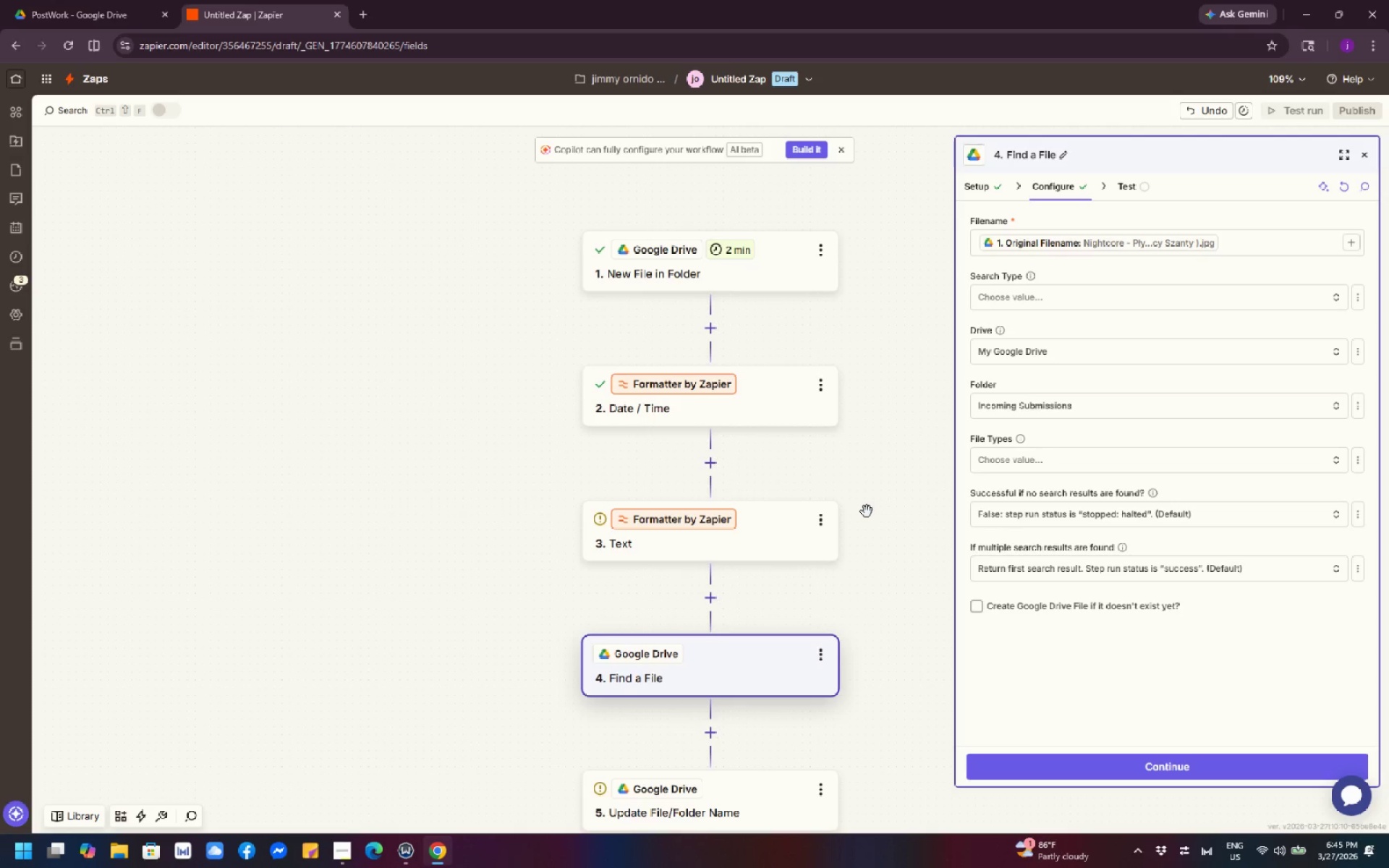 
scroll: coordinate [867, 511], scroll_direction: down, amount: 1.0
 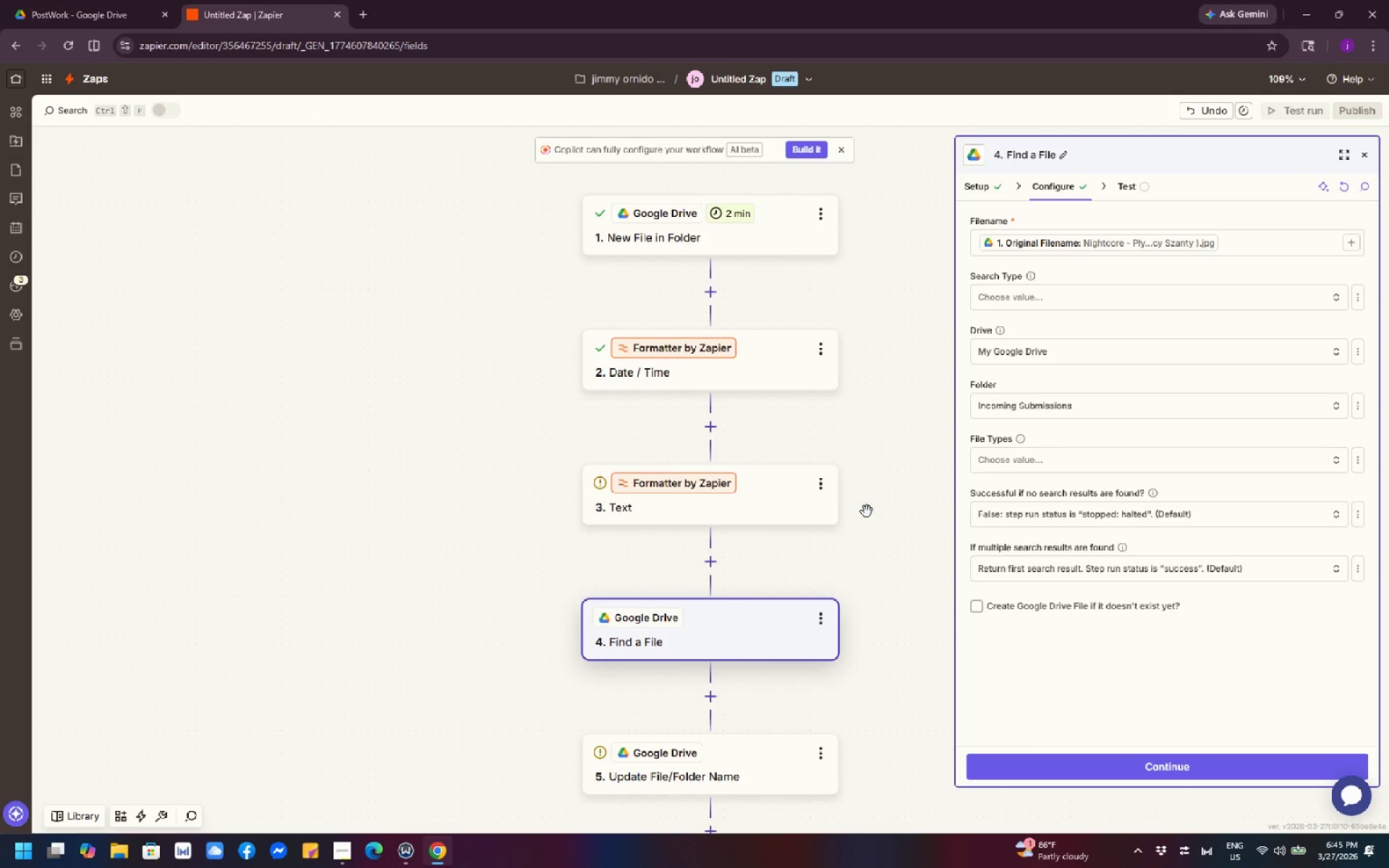 
wait(25.46)
 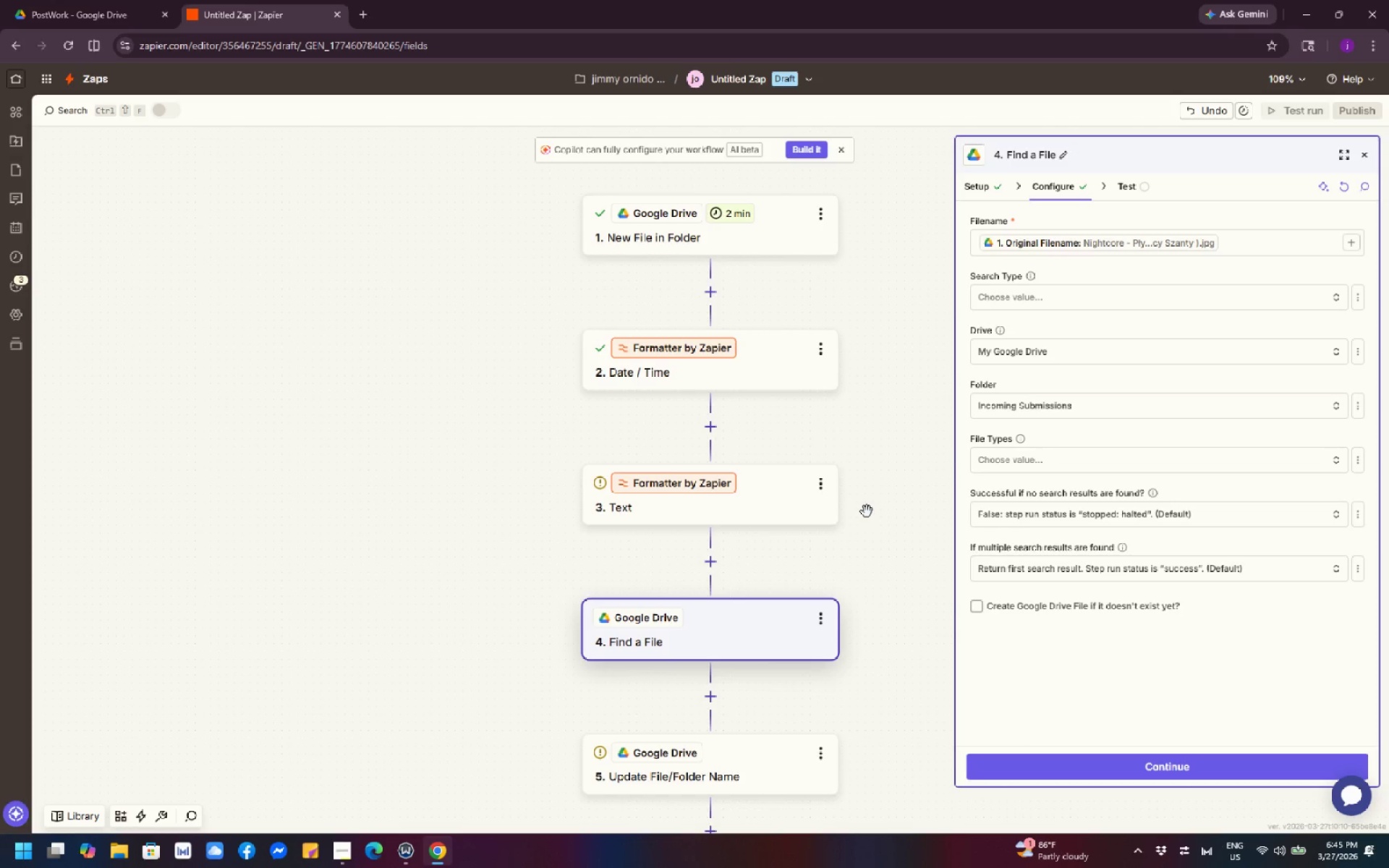 
left_click([818, 210])
 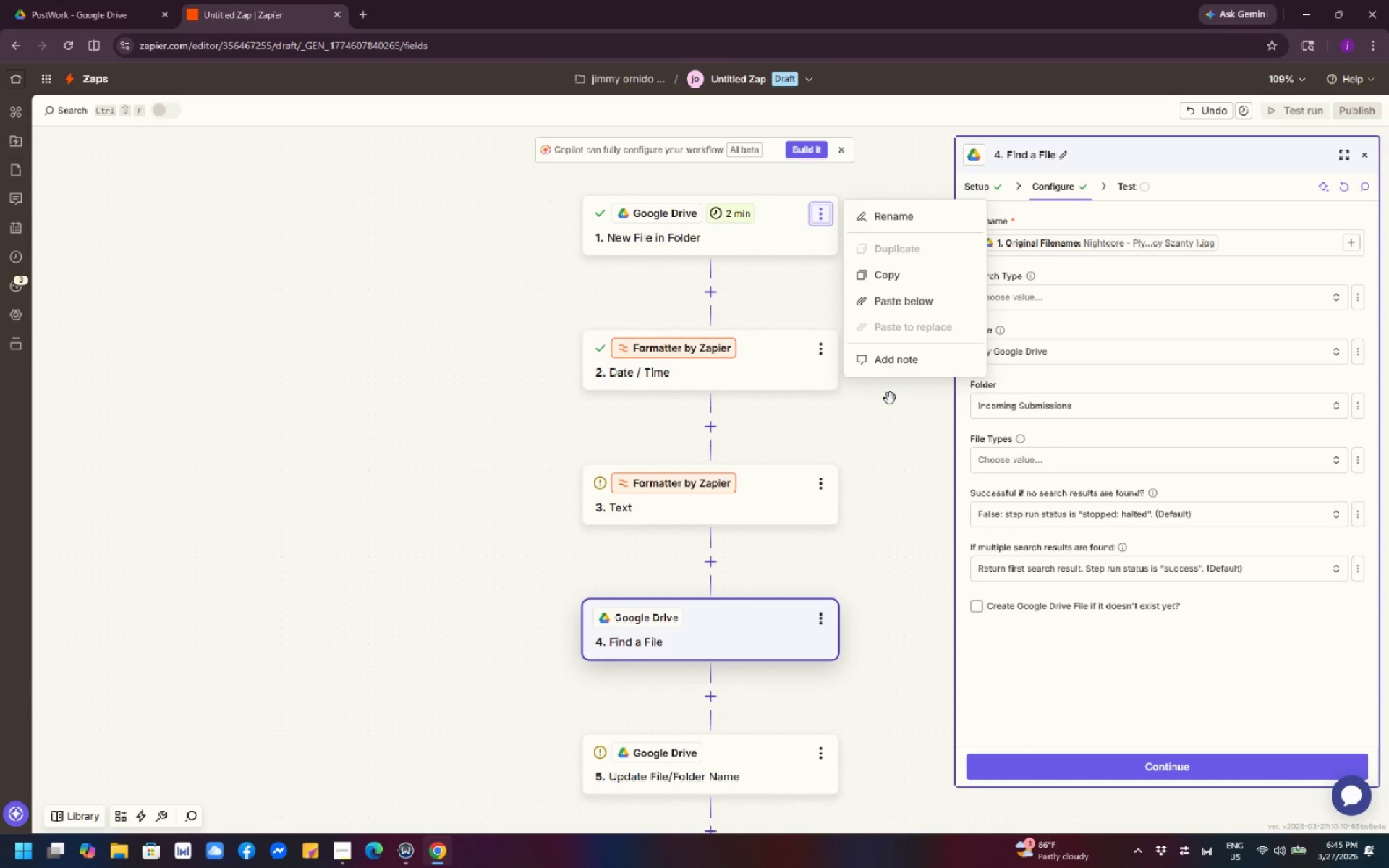 
wait(5.19)
 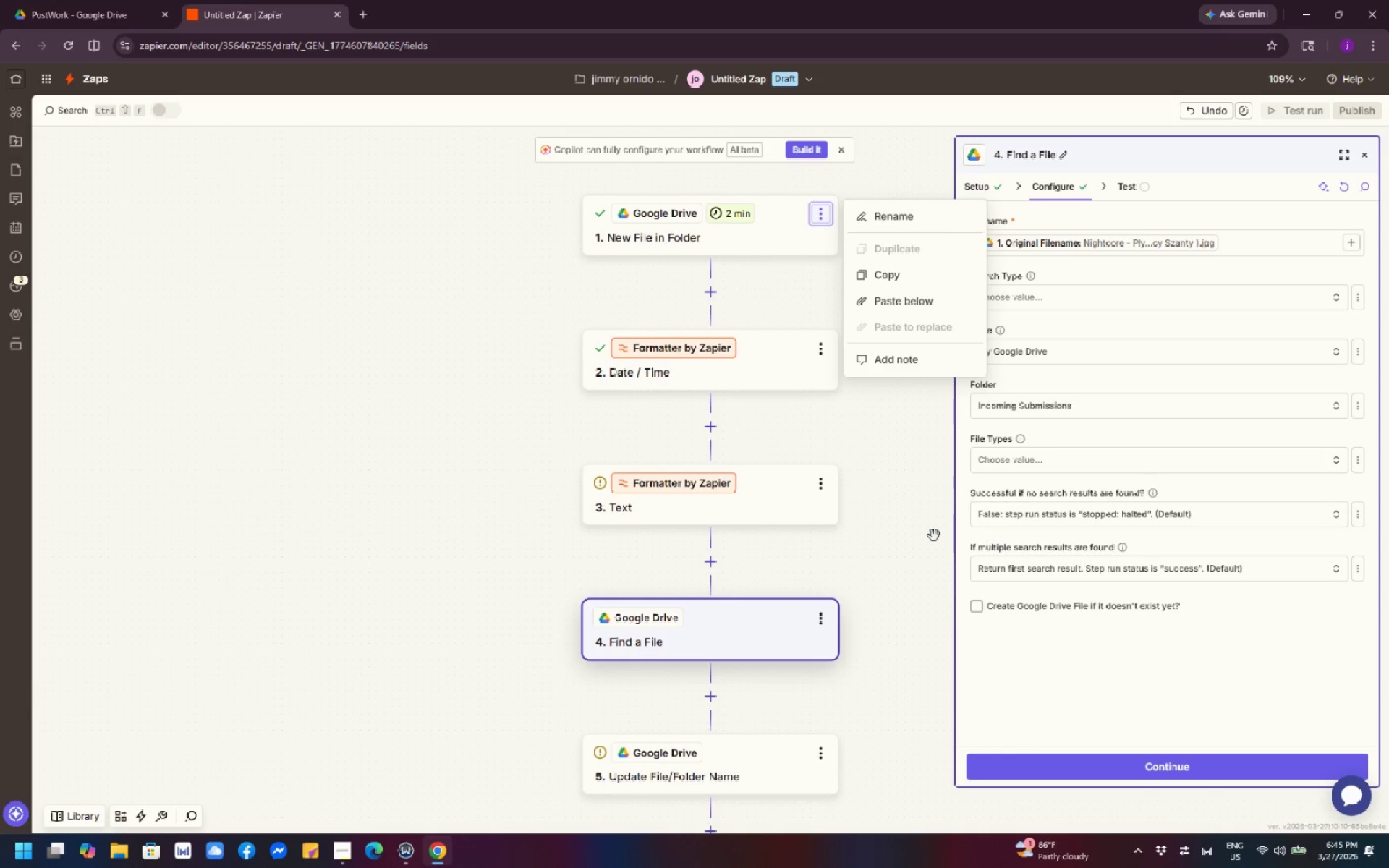 
left_click([922, 532])
 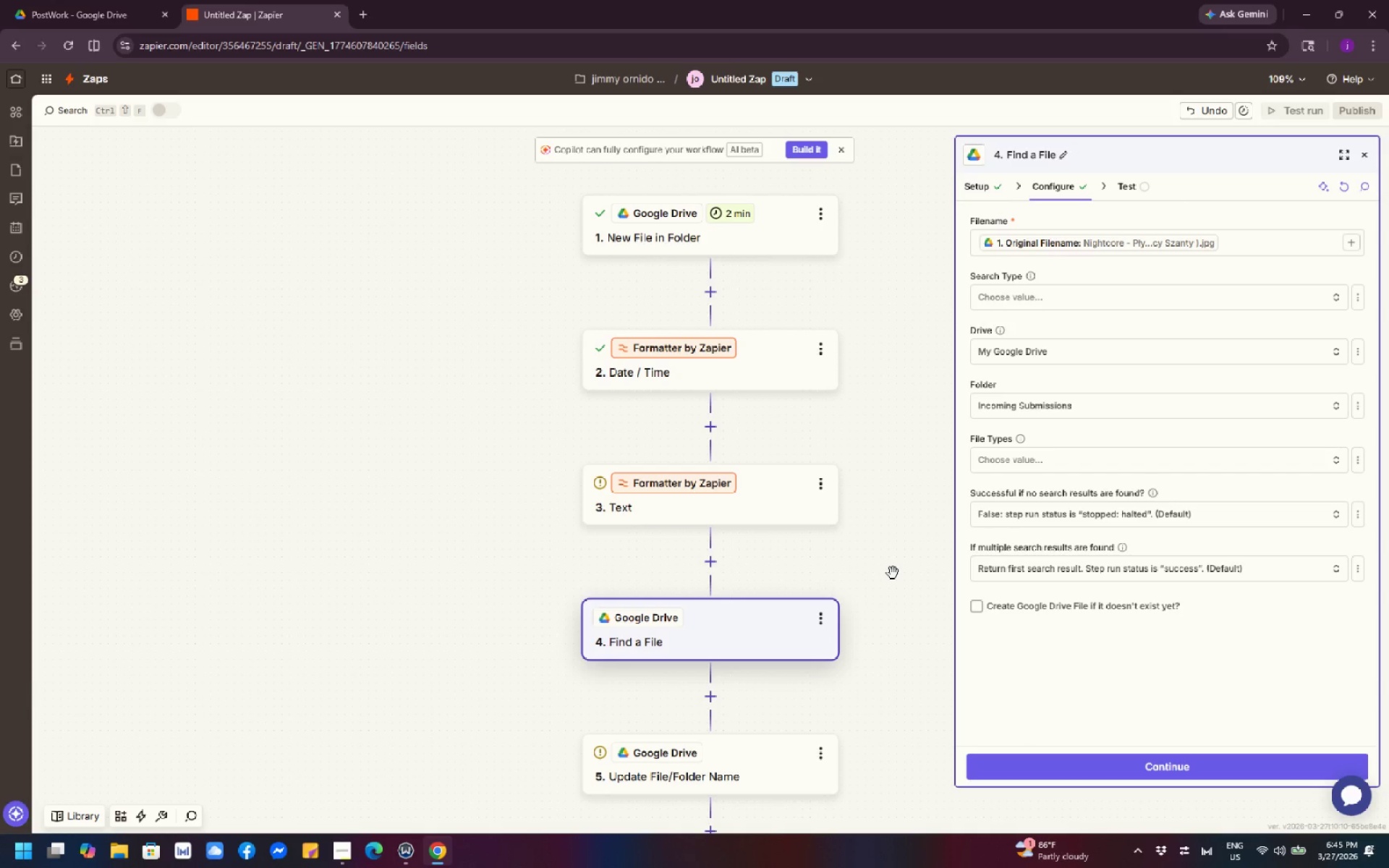 
scroll: coordinate [1123, 487], scroll_direction: up, amount: 2.0
 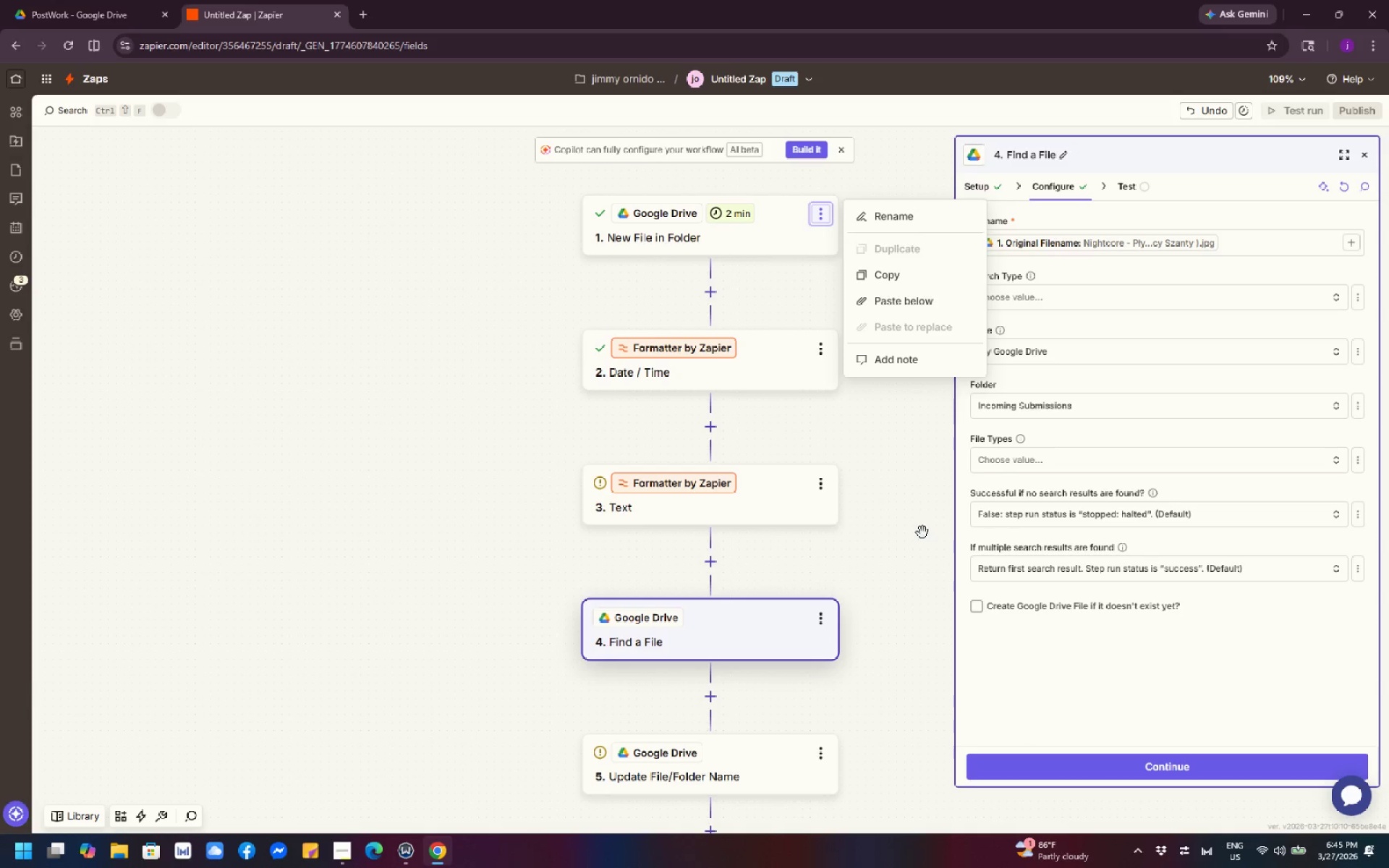 
wait(9.61)
 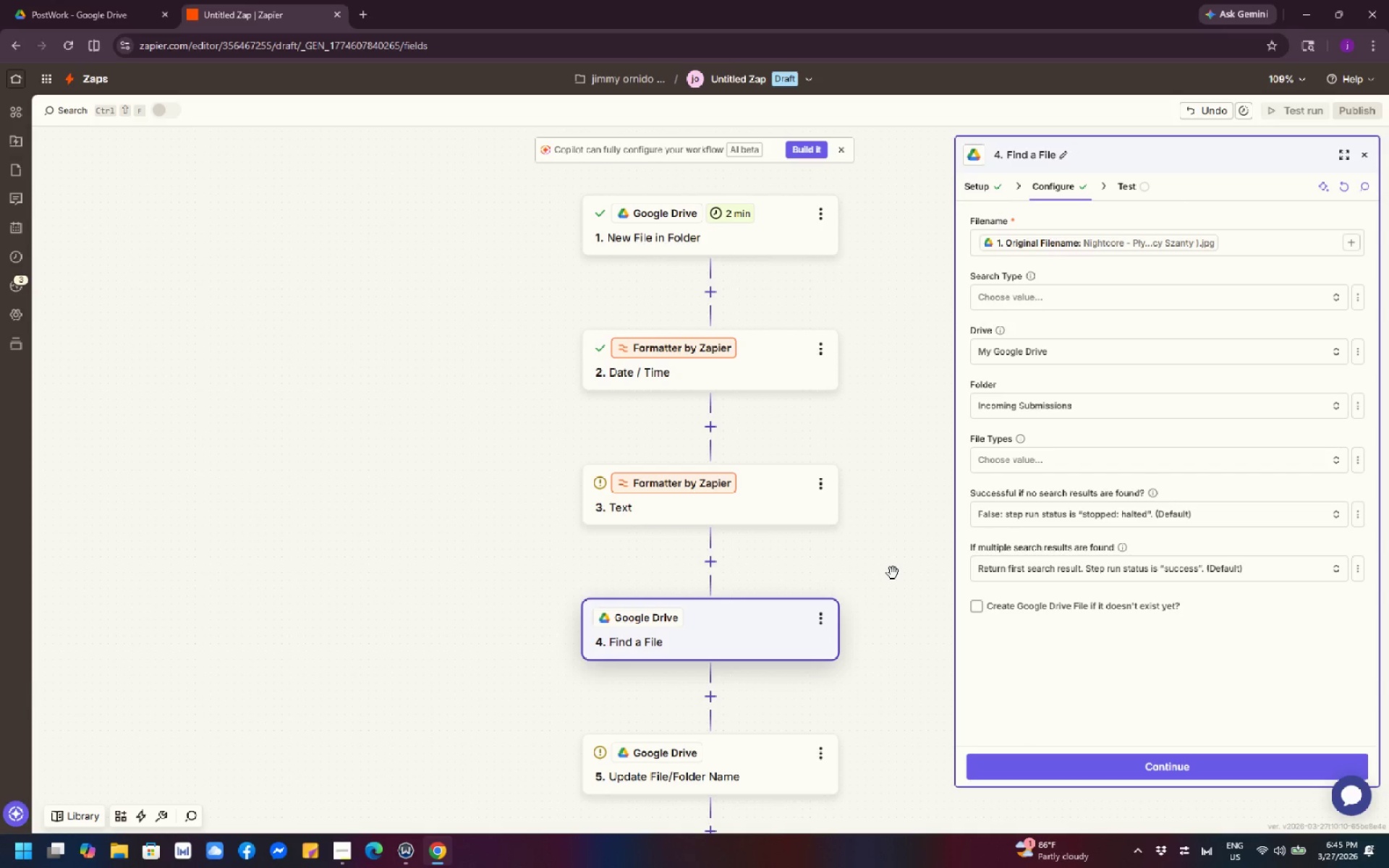 
scroll: coordinate [693, 741], scroll_direction: up, amount: 2.0
 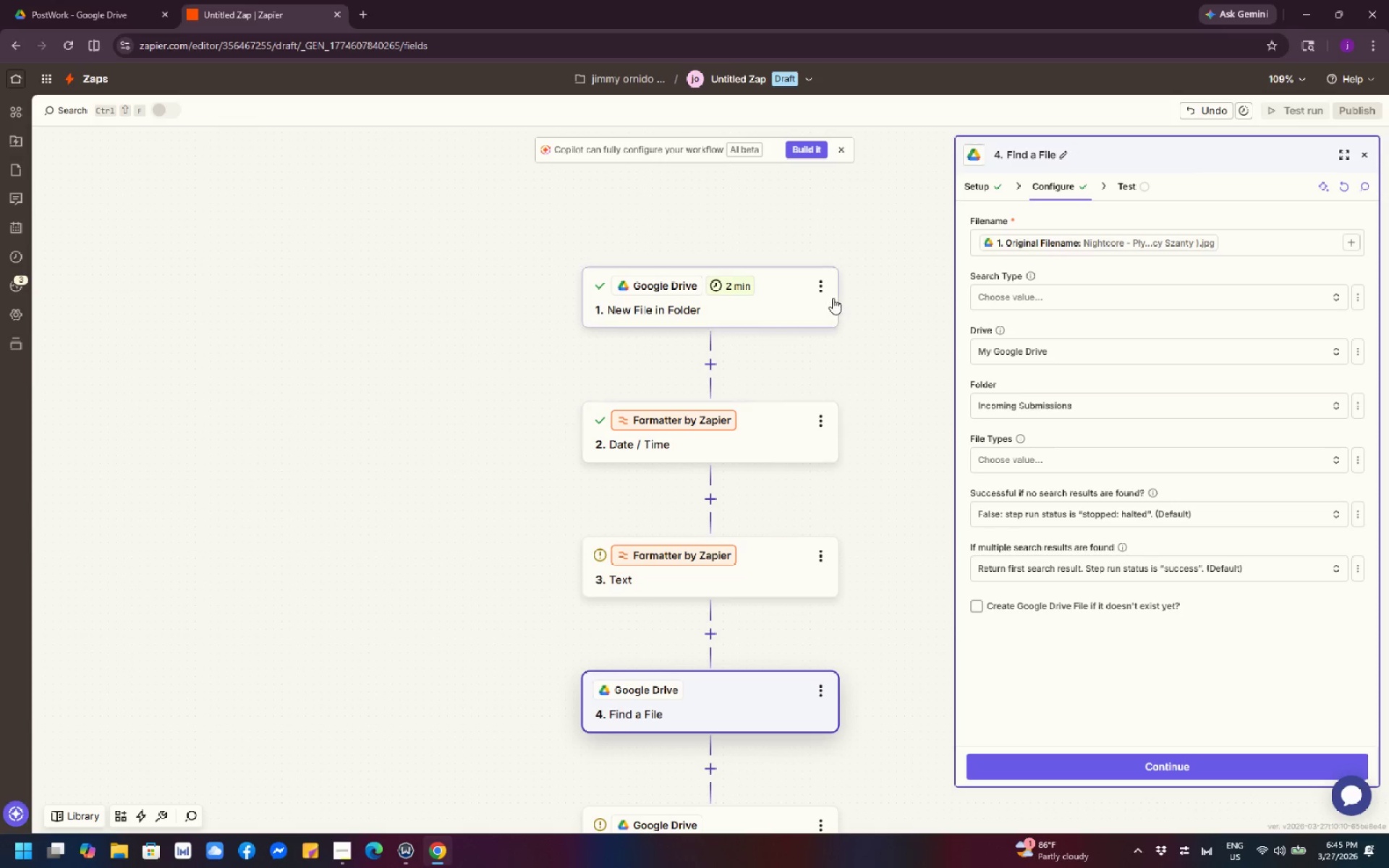 
left_click([824, 286])
 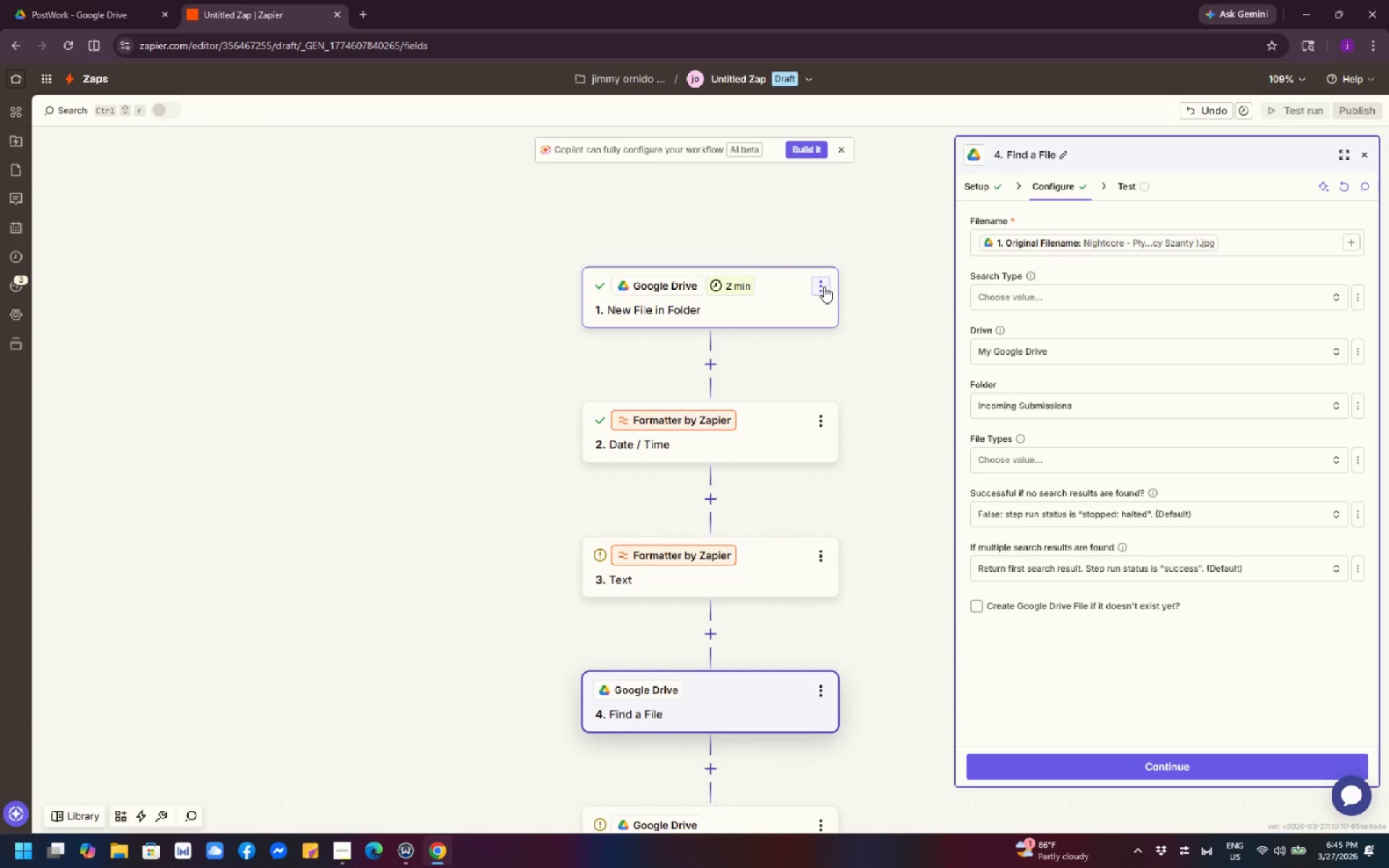 
mouse_move([841, 286])
 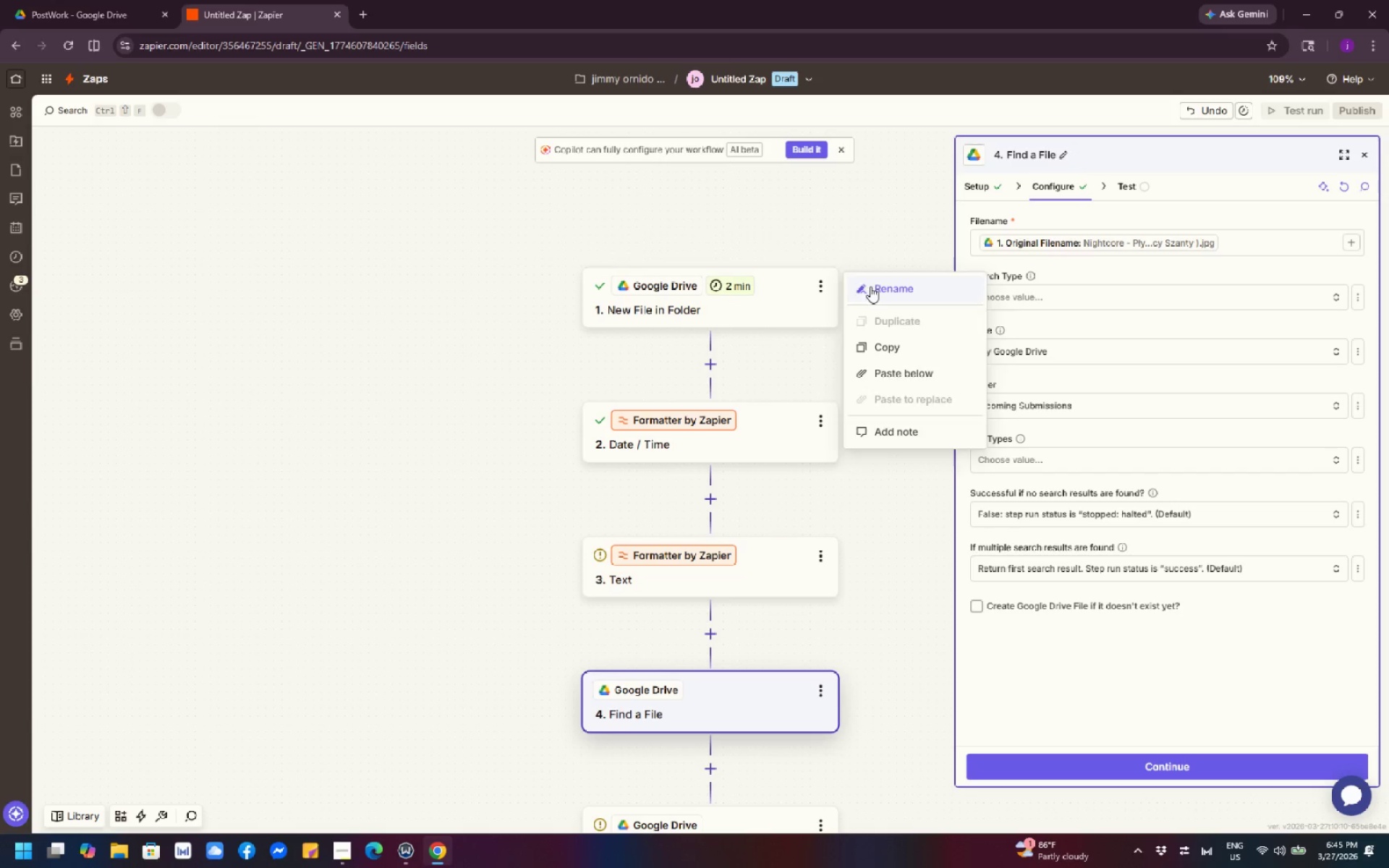 
left_click([870, 286])
 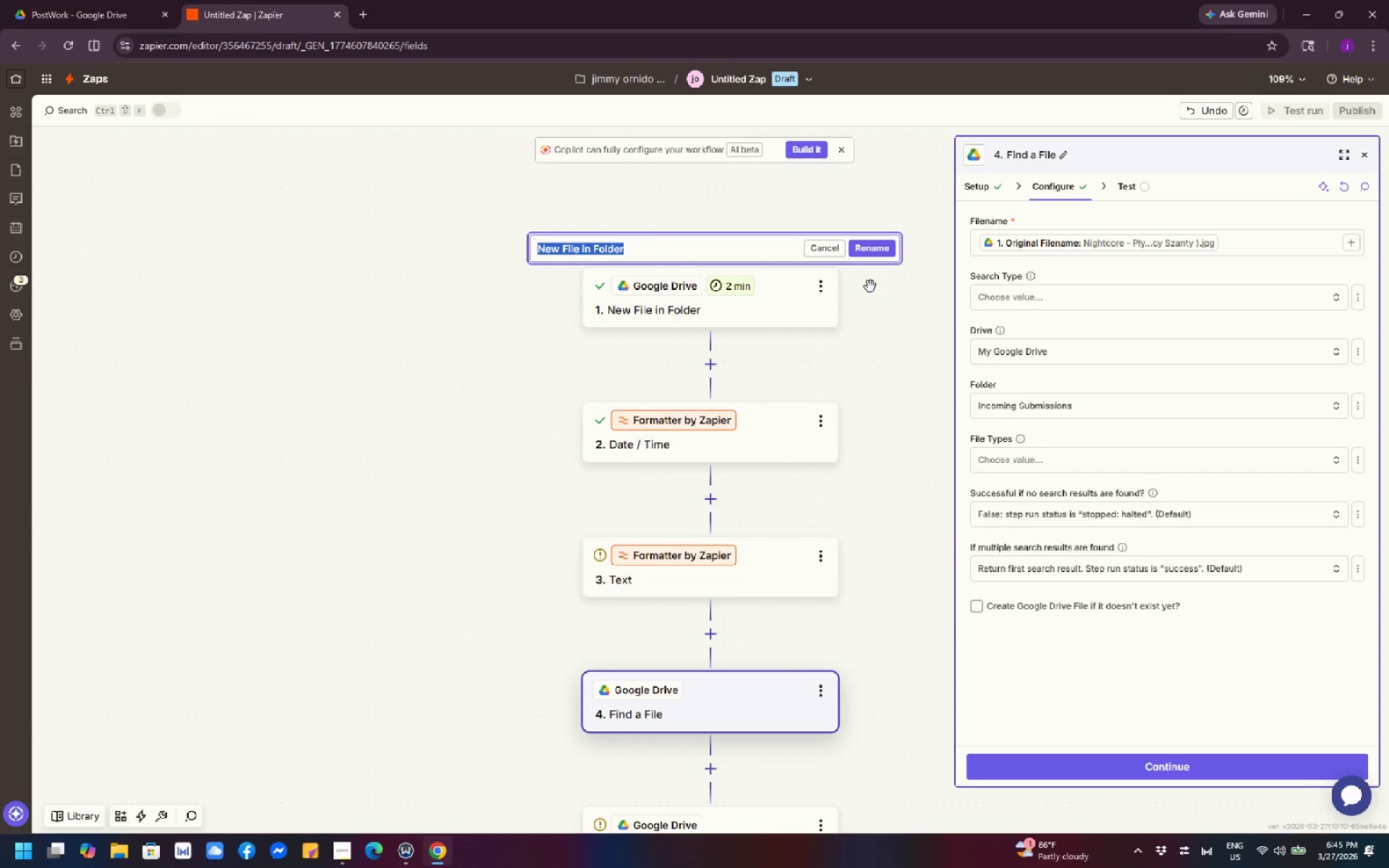 
wait(9.88)
 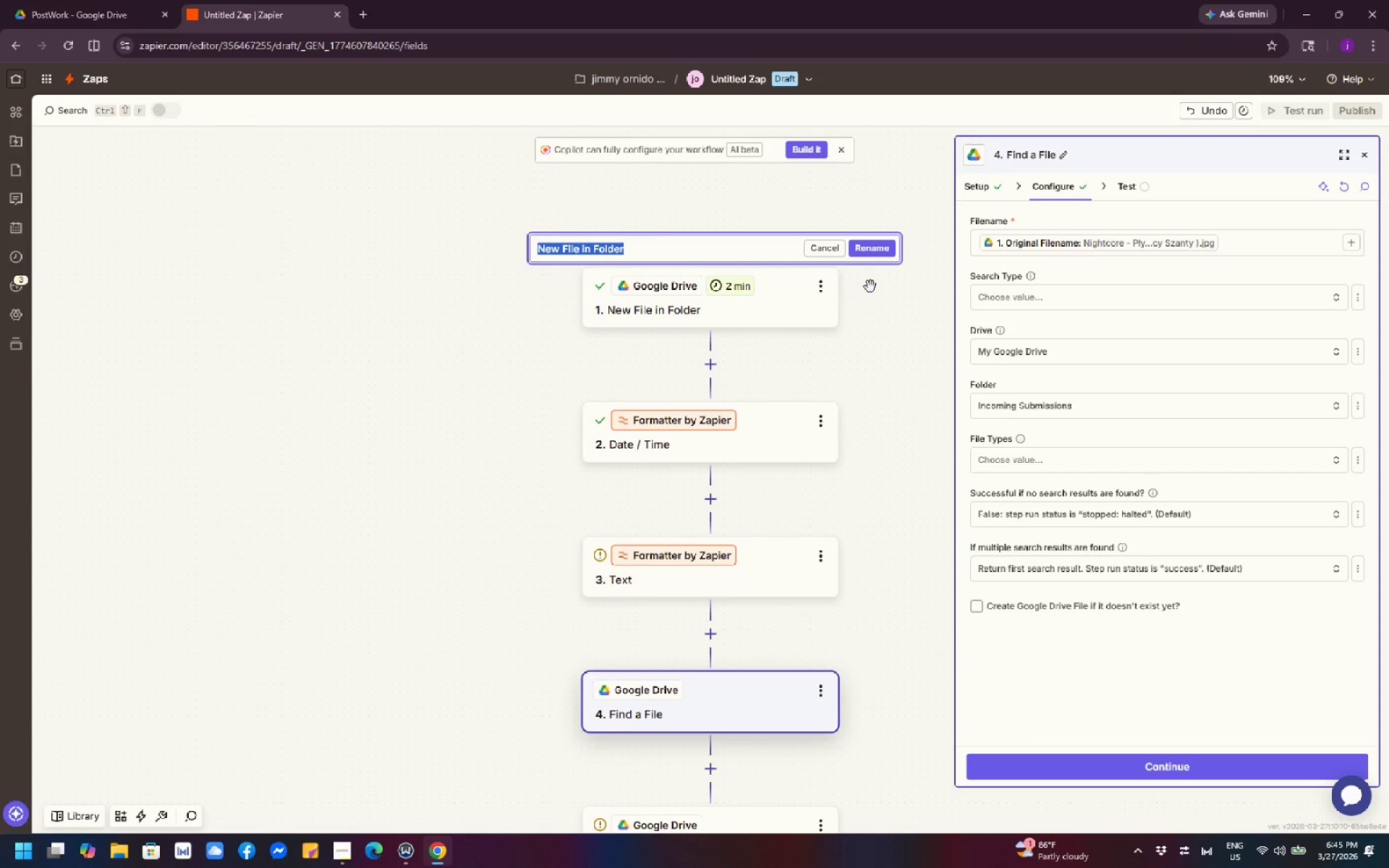 
key(Backspace)
 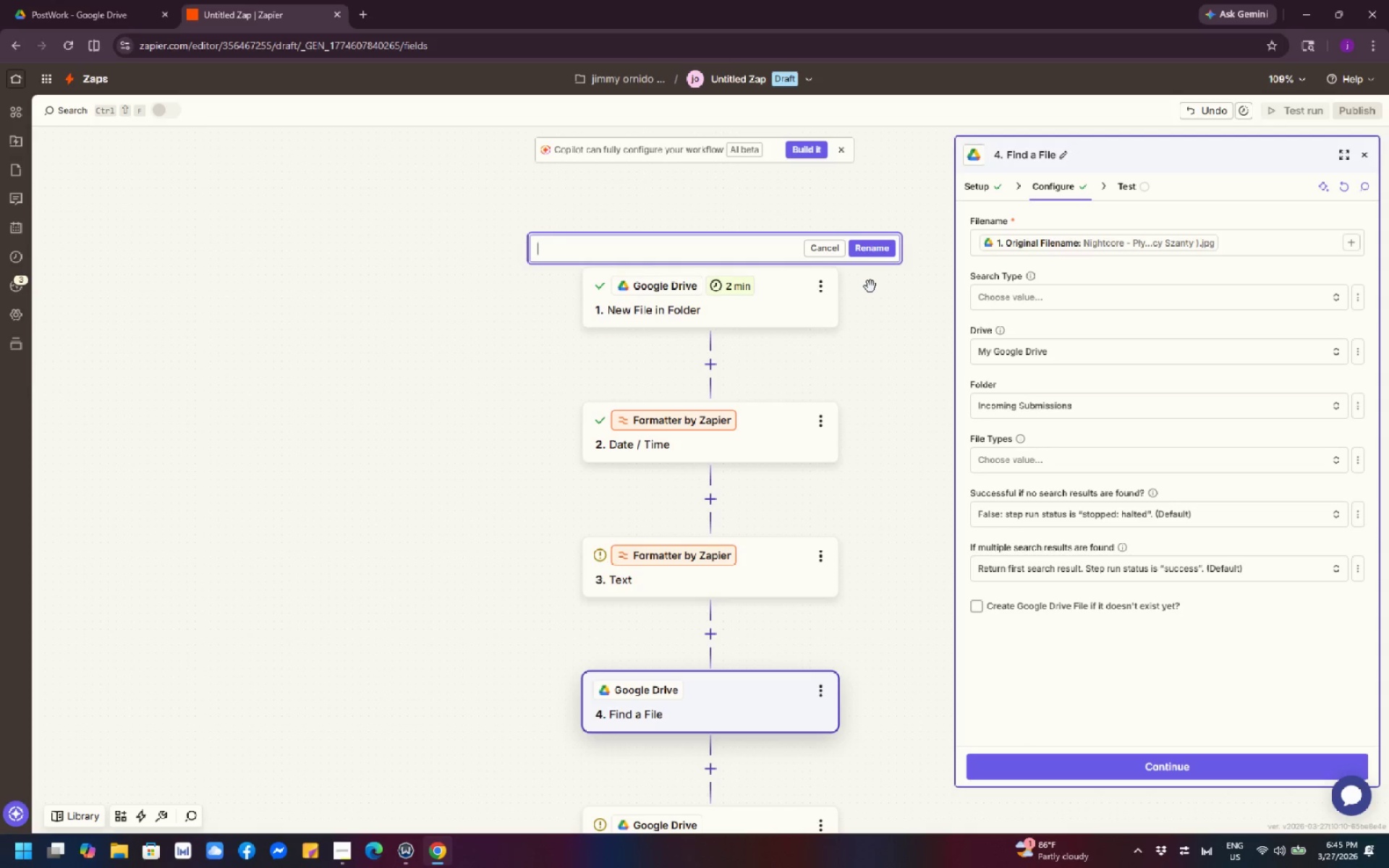 
key(T)
 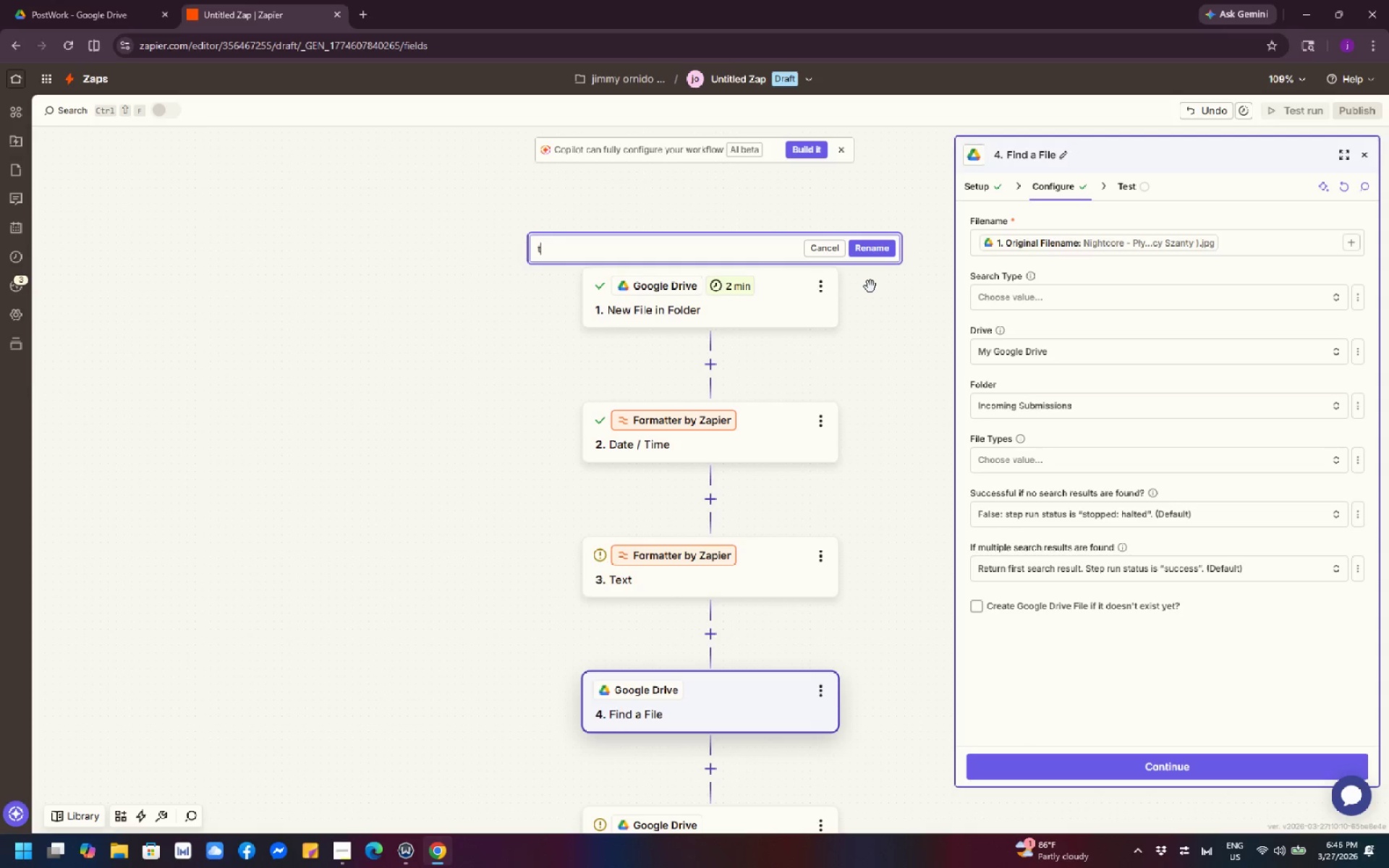 
key(Backspace)
 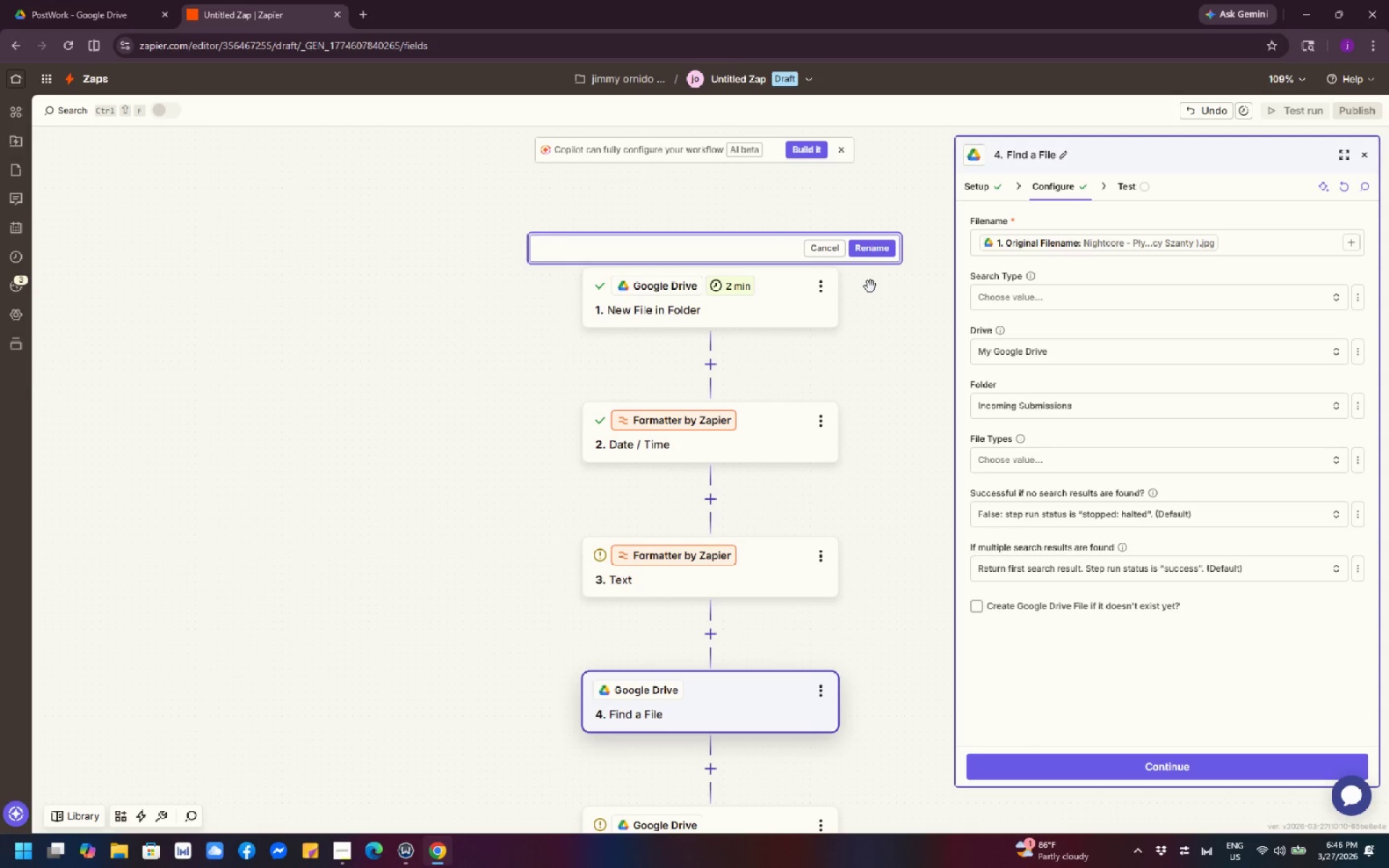 
wait(5.81)
 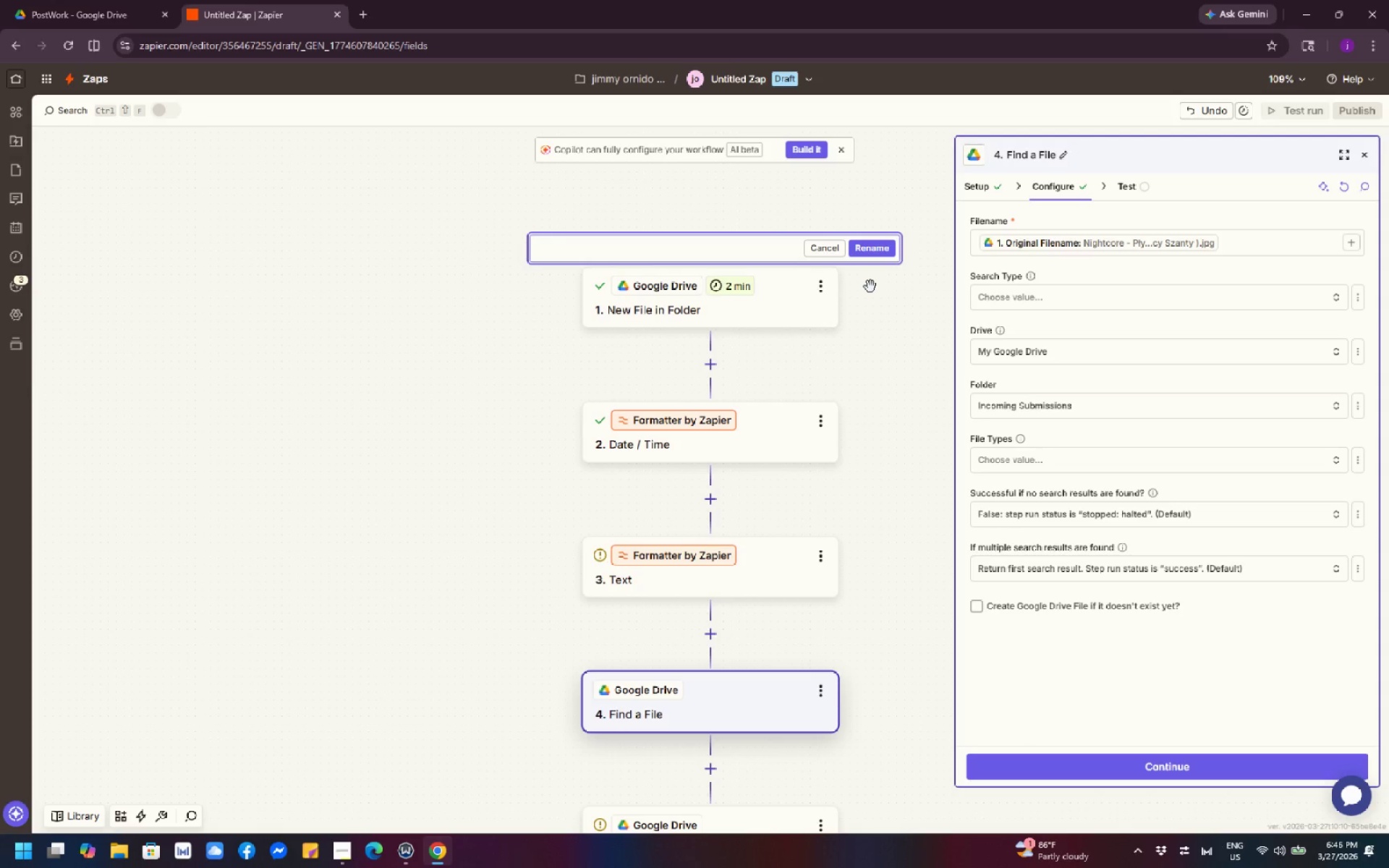 
key(Backspace)
type(Trigger)
 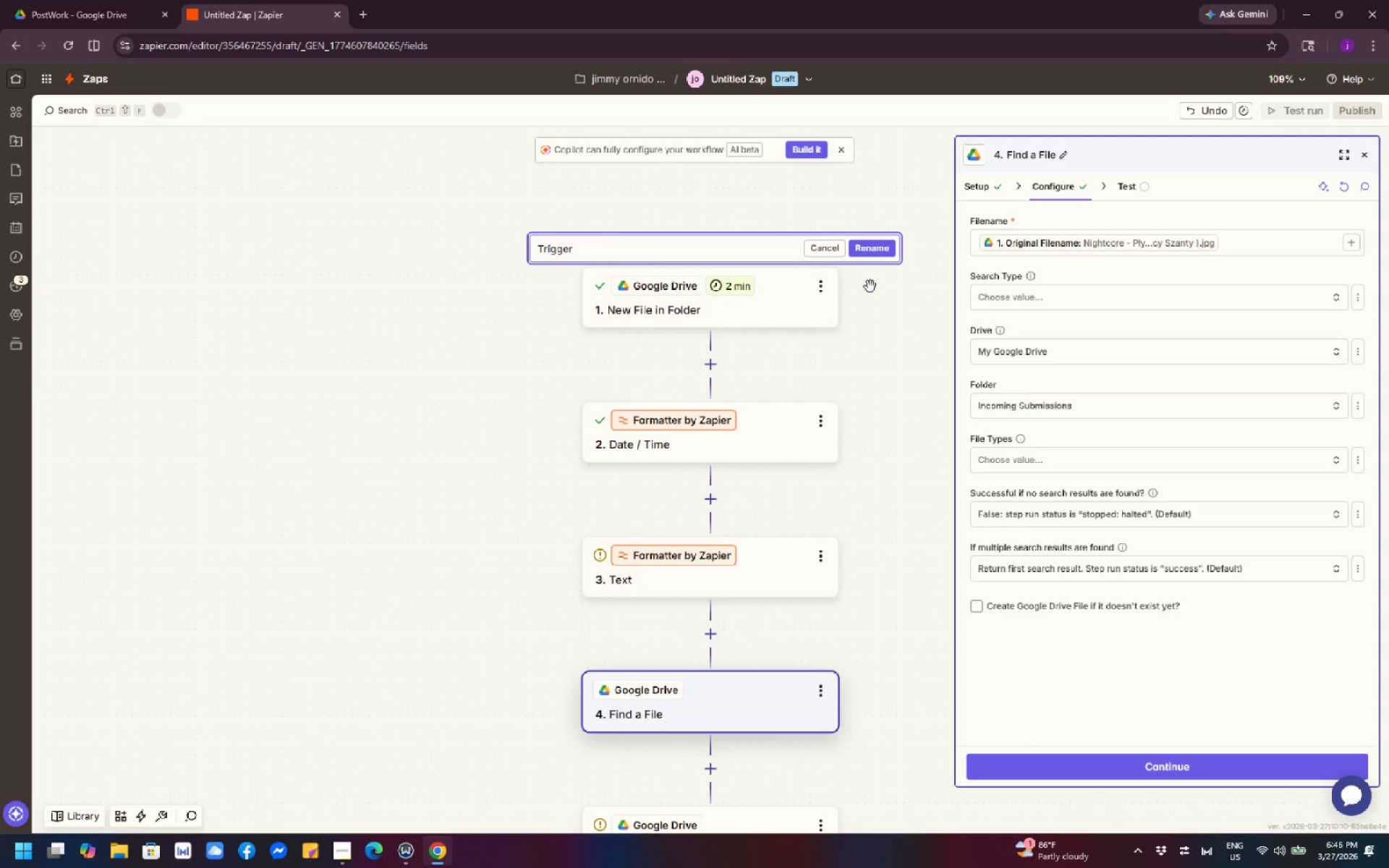 
wait(5.41)
 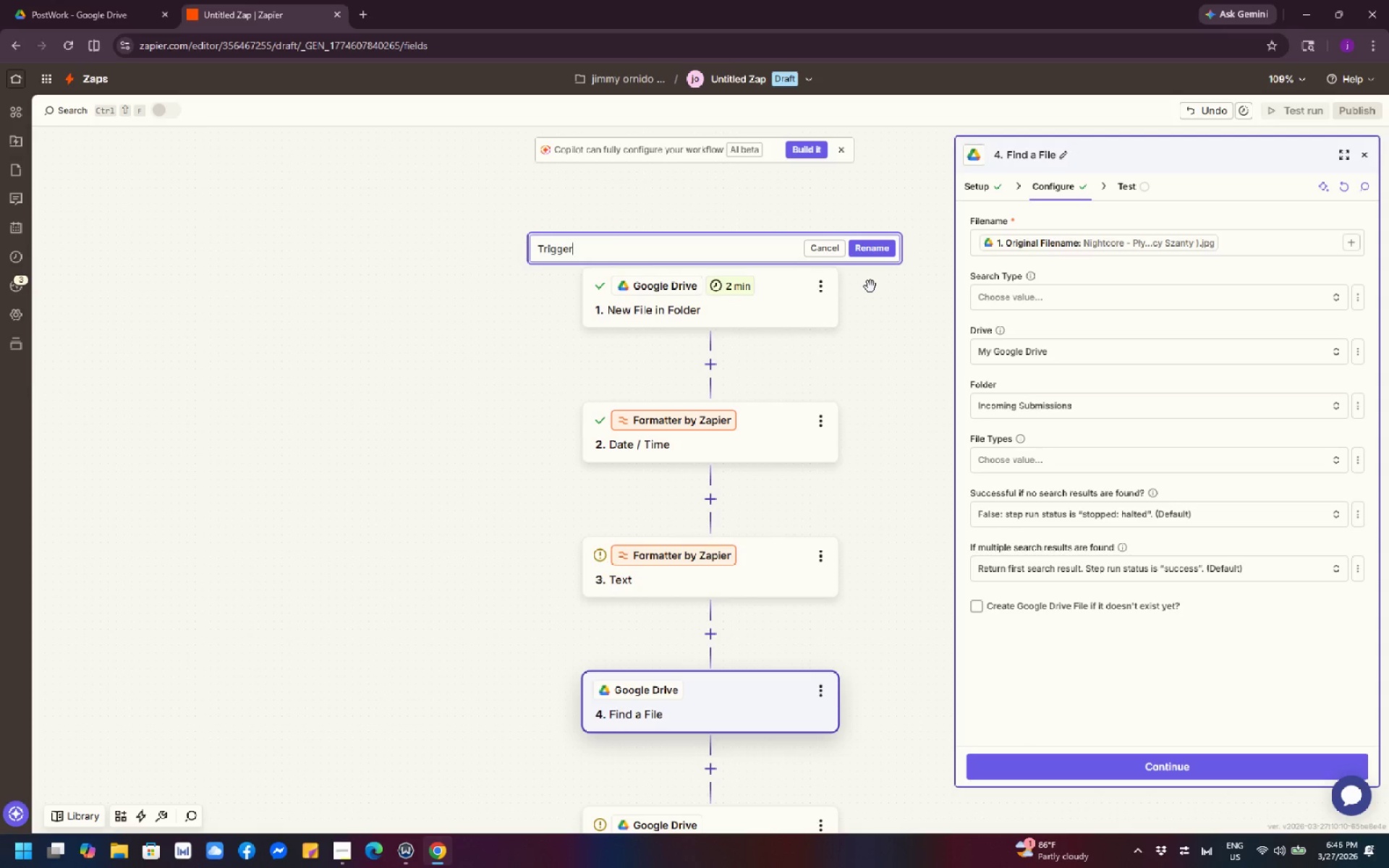 
type( -  )
key(Backspace)
type(New JPG Incoming Submissions)
 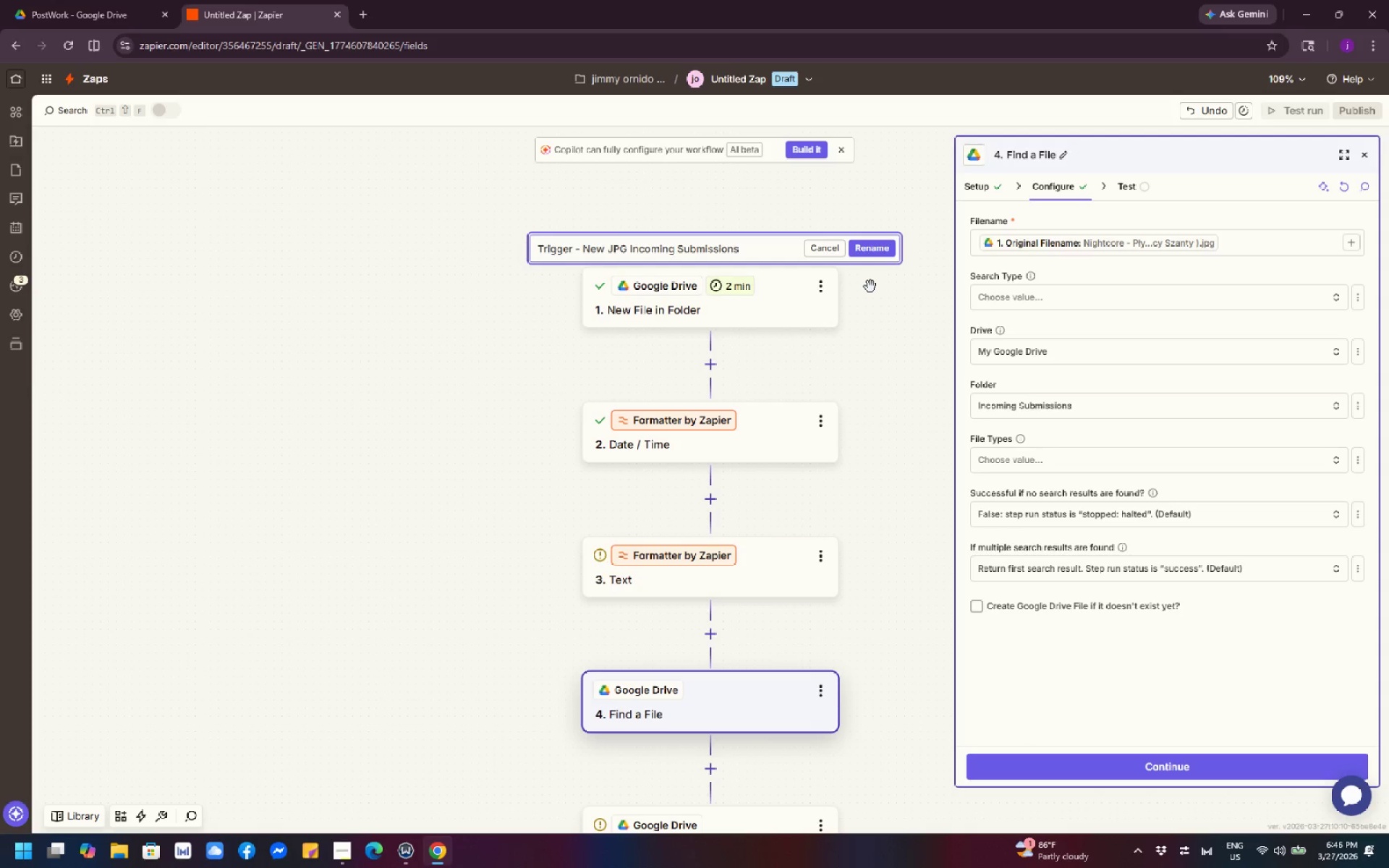 
wait(11.95)
 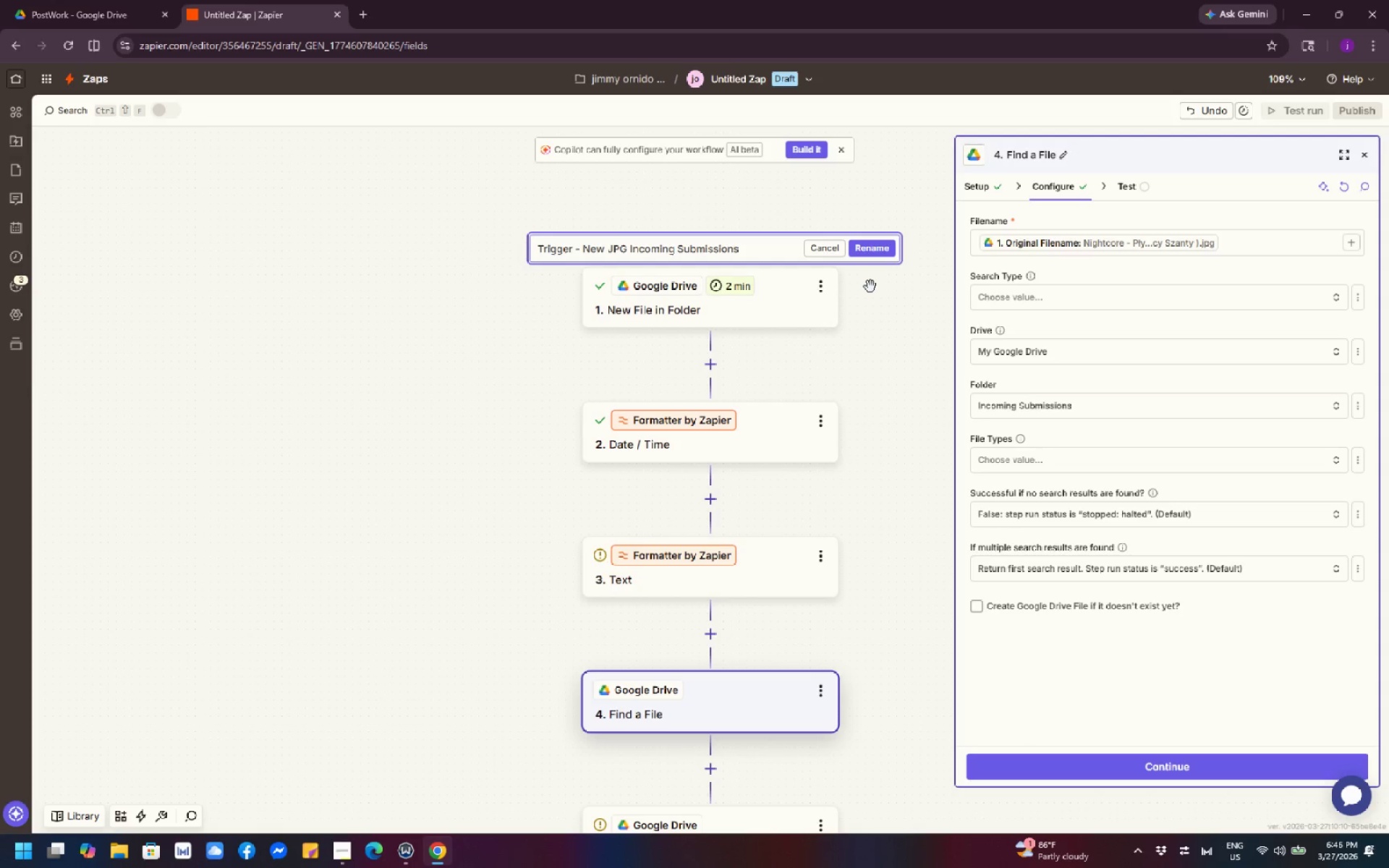 
left_click([883, 240])
 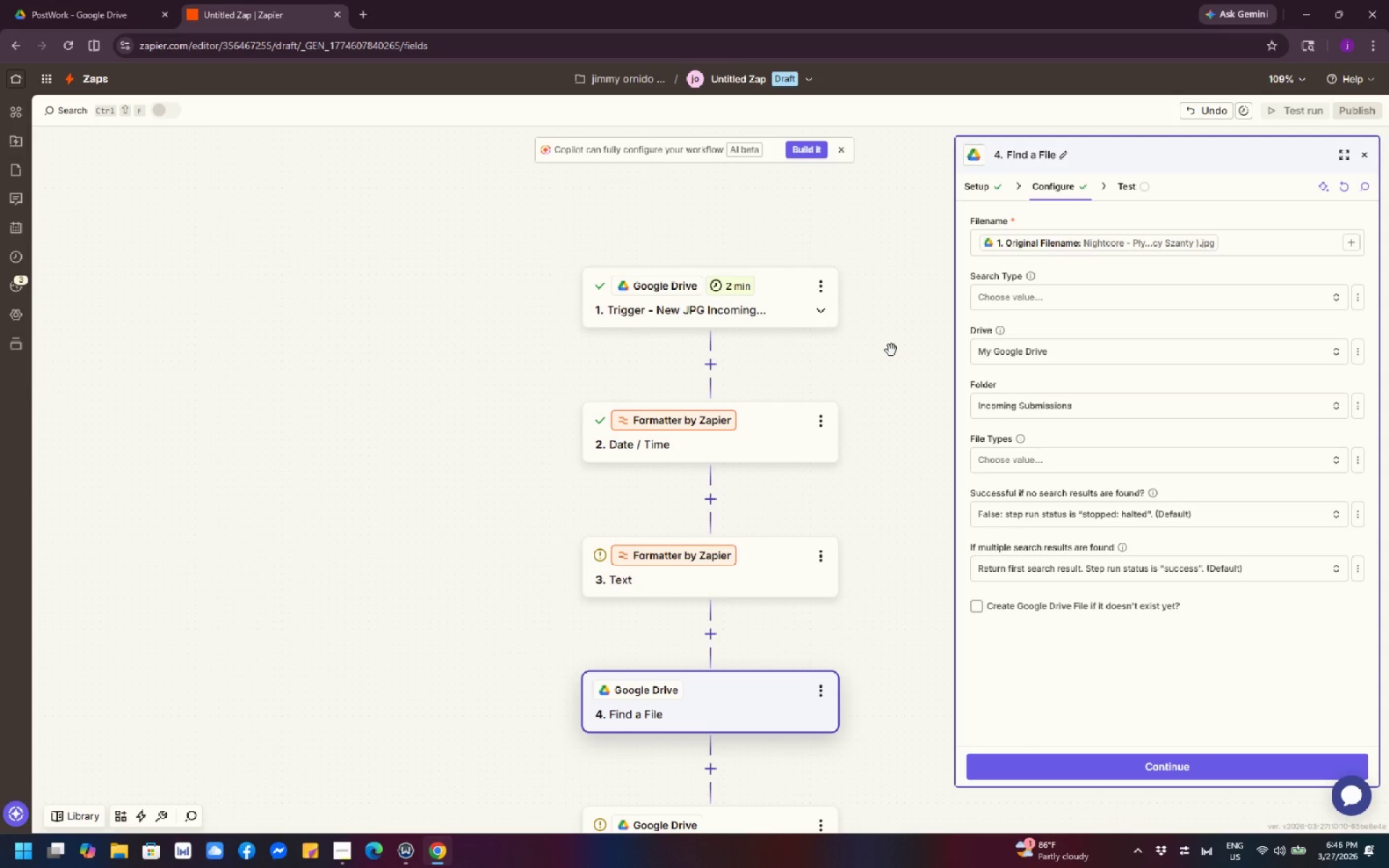 
scroll: coordinate [891, 350], scroll_direction: down, amount: 1.0
 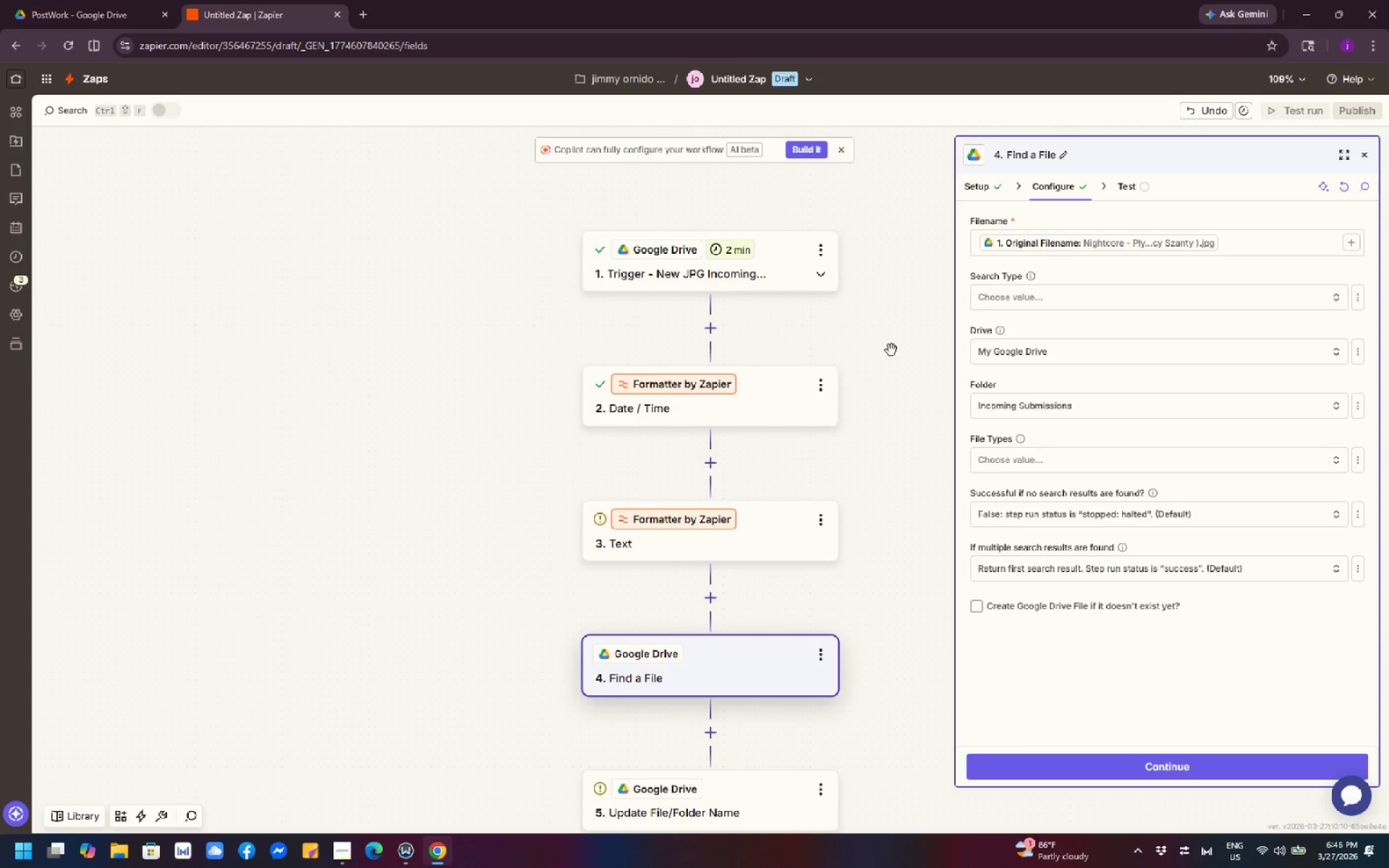 
wait(9.79)
 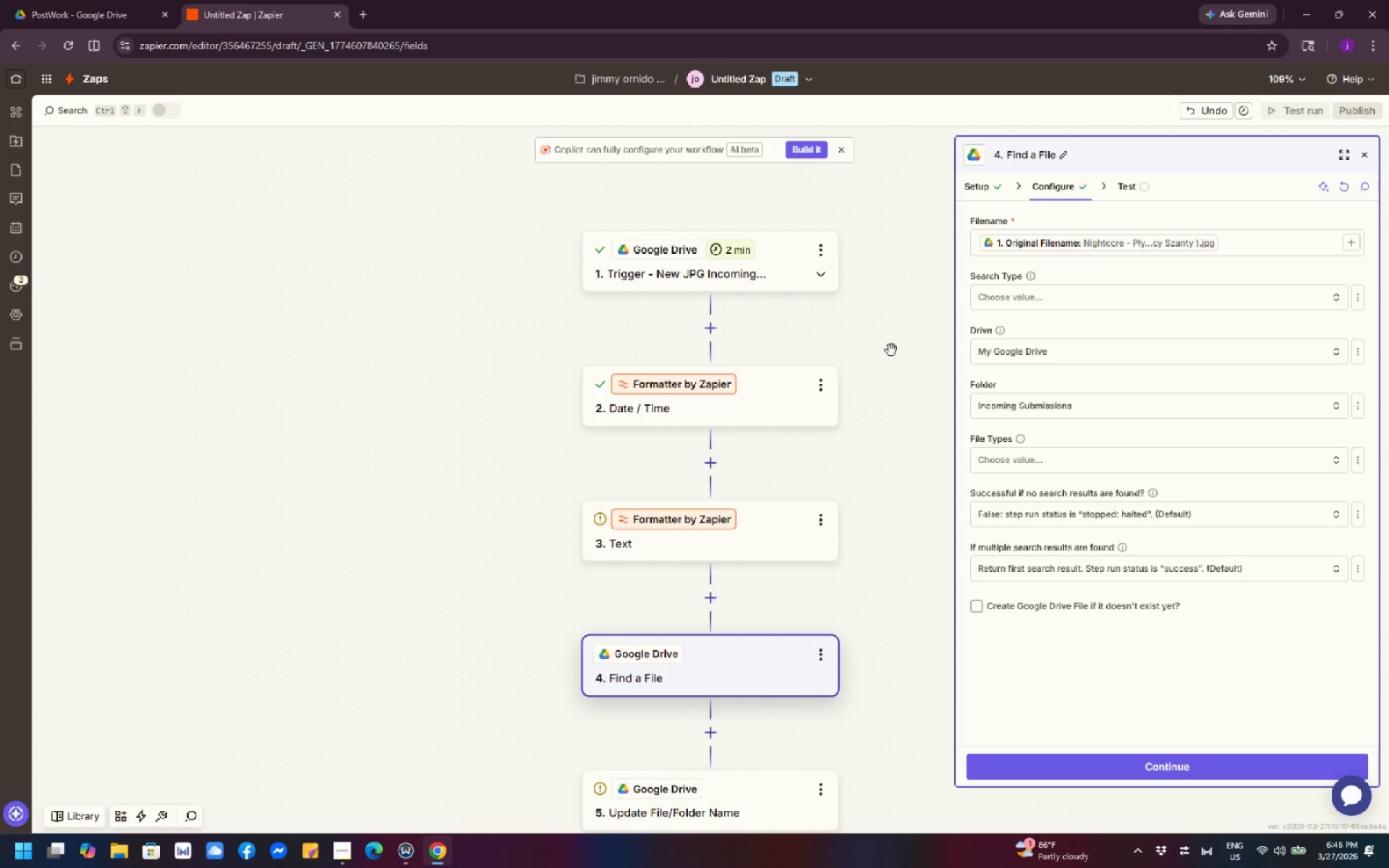 
scroll: coordinate [828, 354], scroll_direction: up, amount: 1.0
 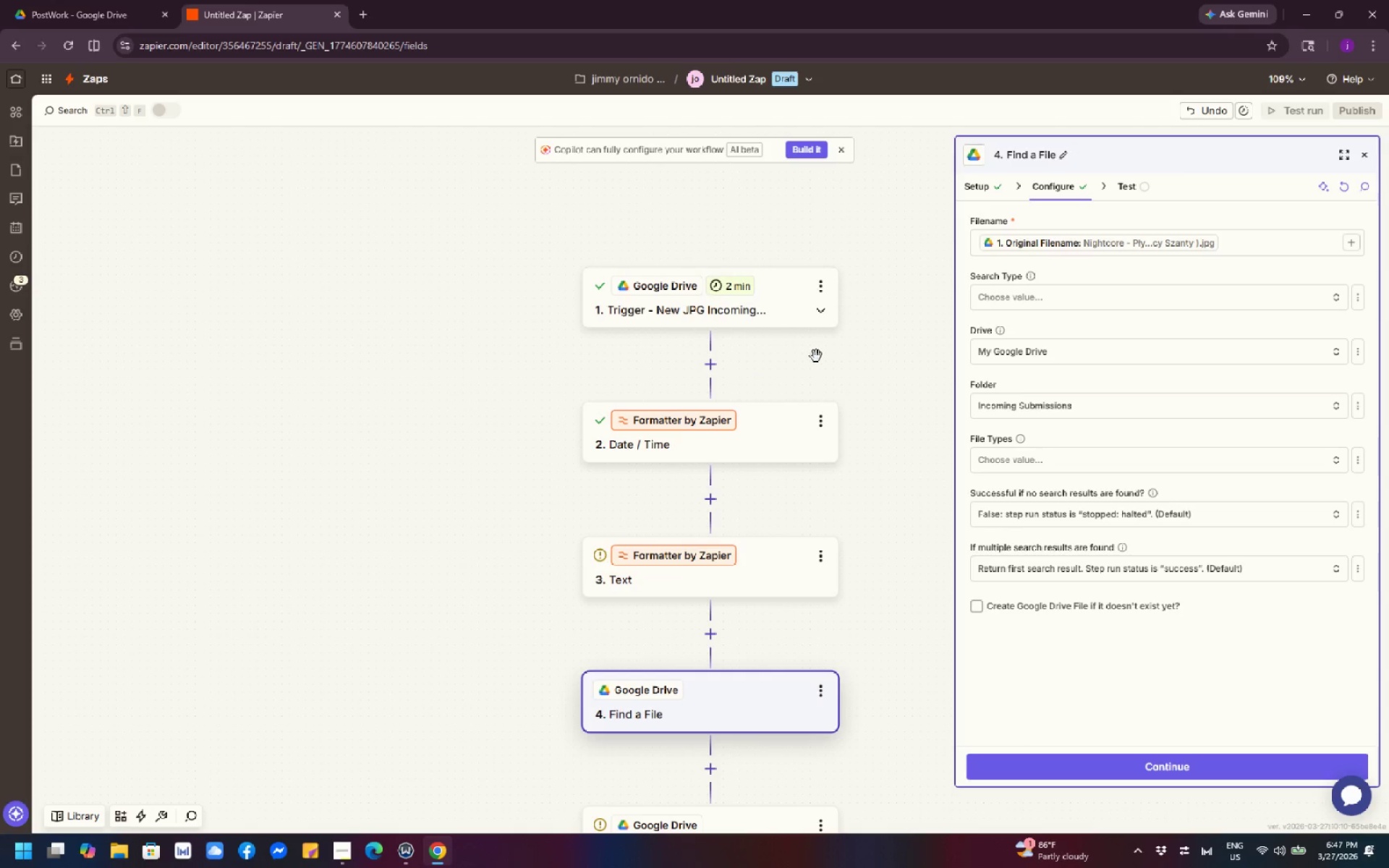 
scroll: coordinate [796, 395], scroll_direction: down, amount: 1.0
 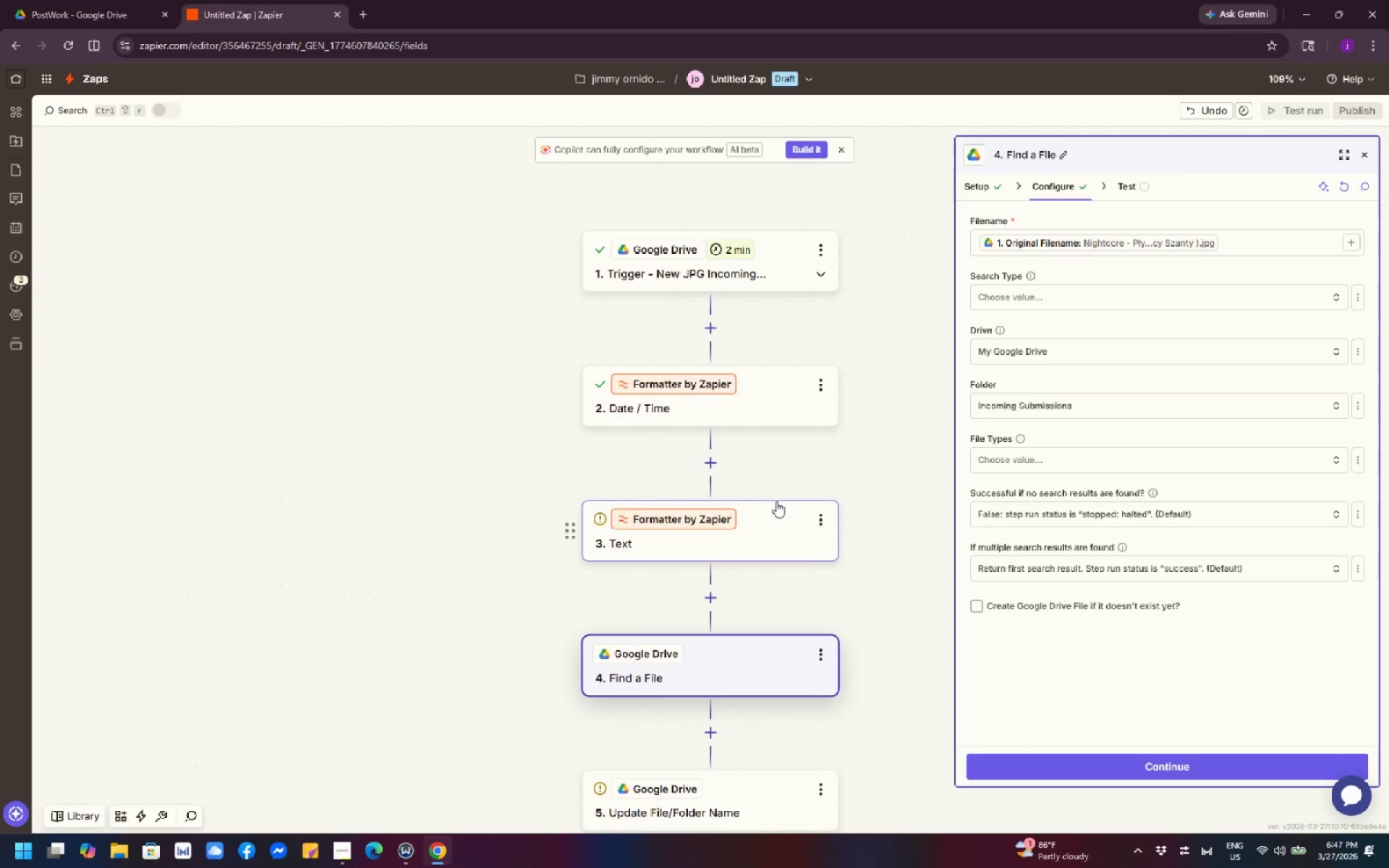 
wait(20.49)
 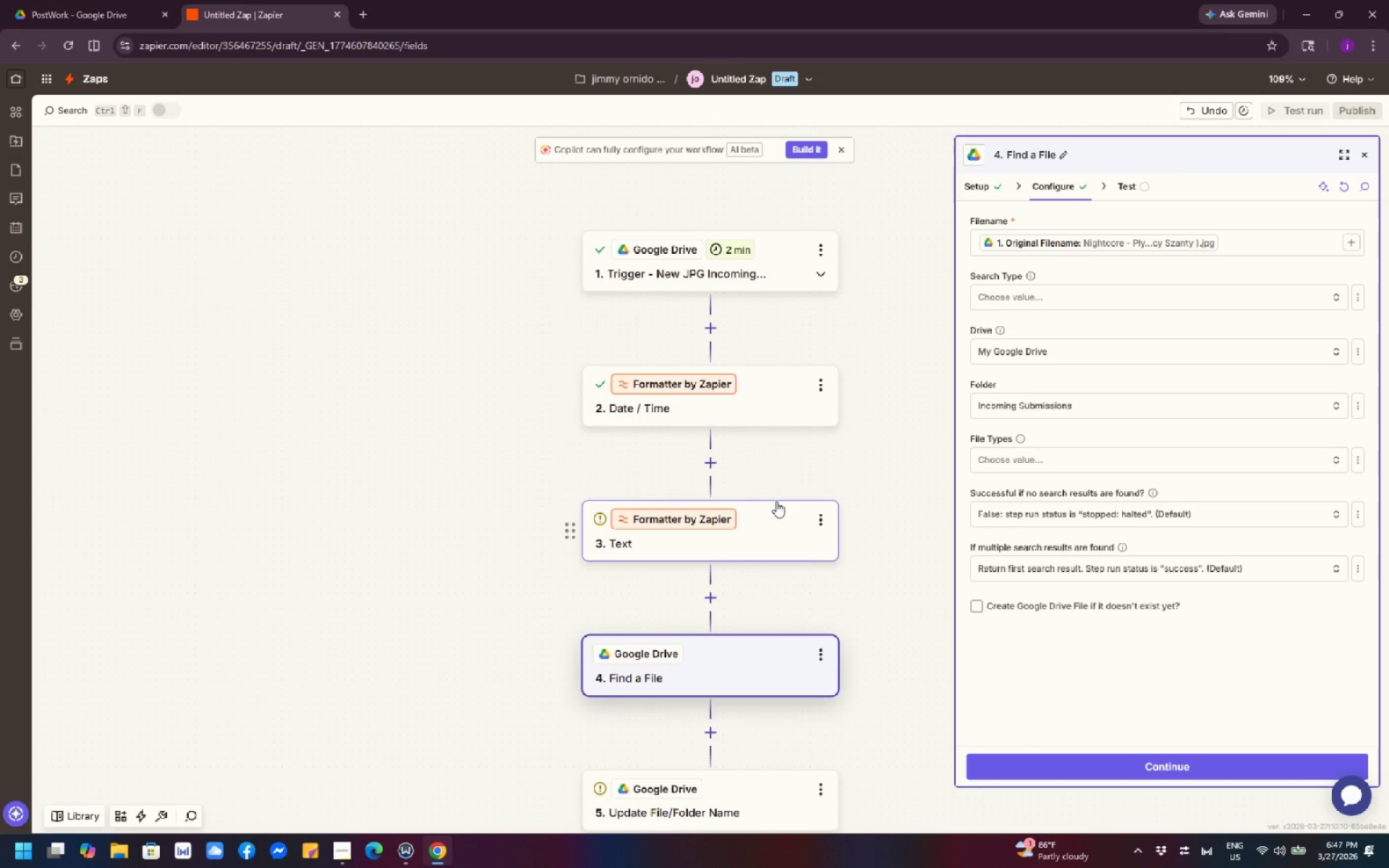 
left_click([823, 386])
 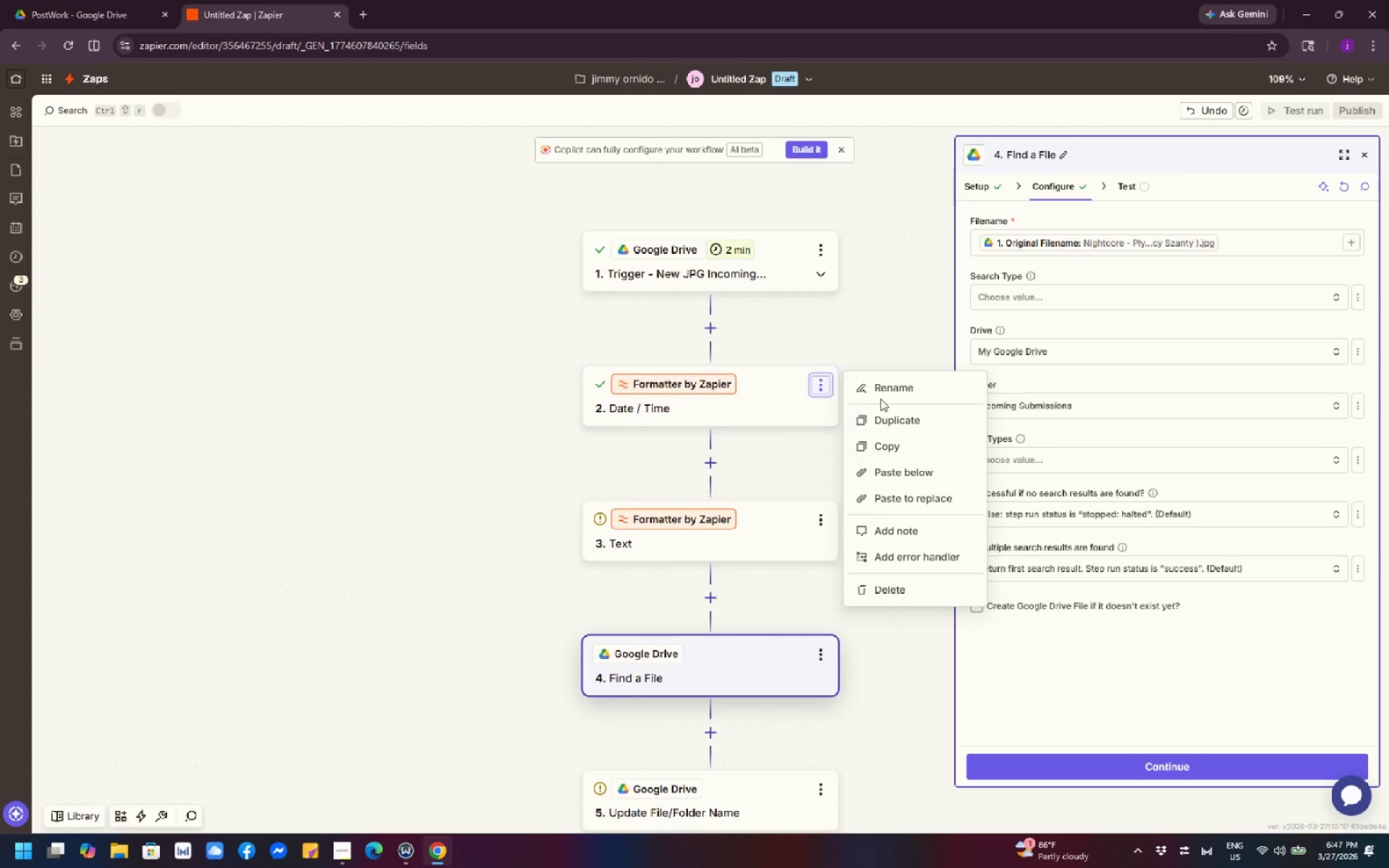 
left_click([891, 391])
 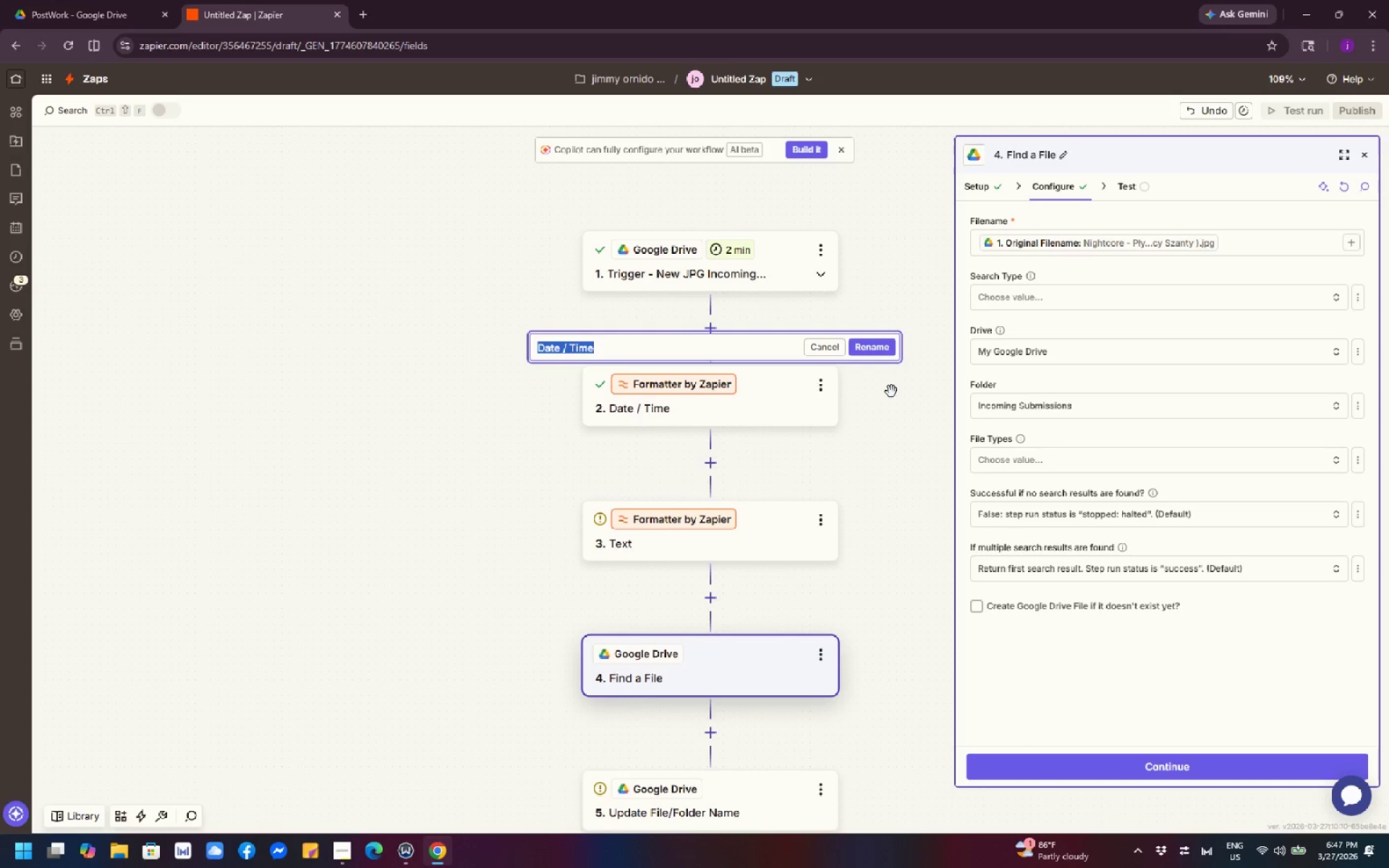 
wait(11.86)
 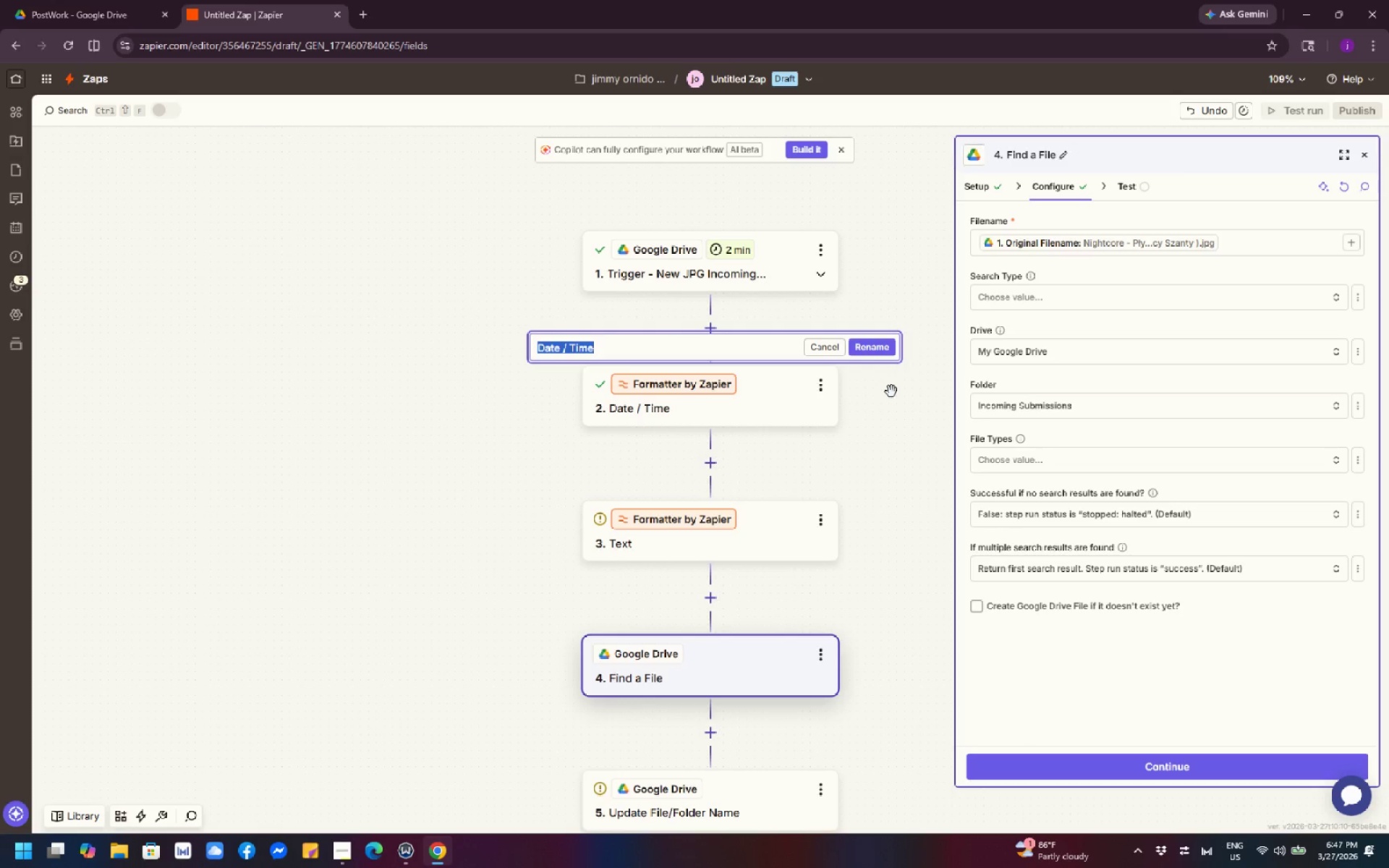 
type(Formatter - Cure)
key(Backspace)
type(rent DAte)
key(Backspace)
key(Backspace)
key(Backspace)
type(ate )
 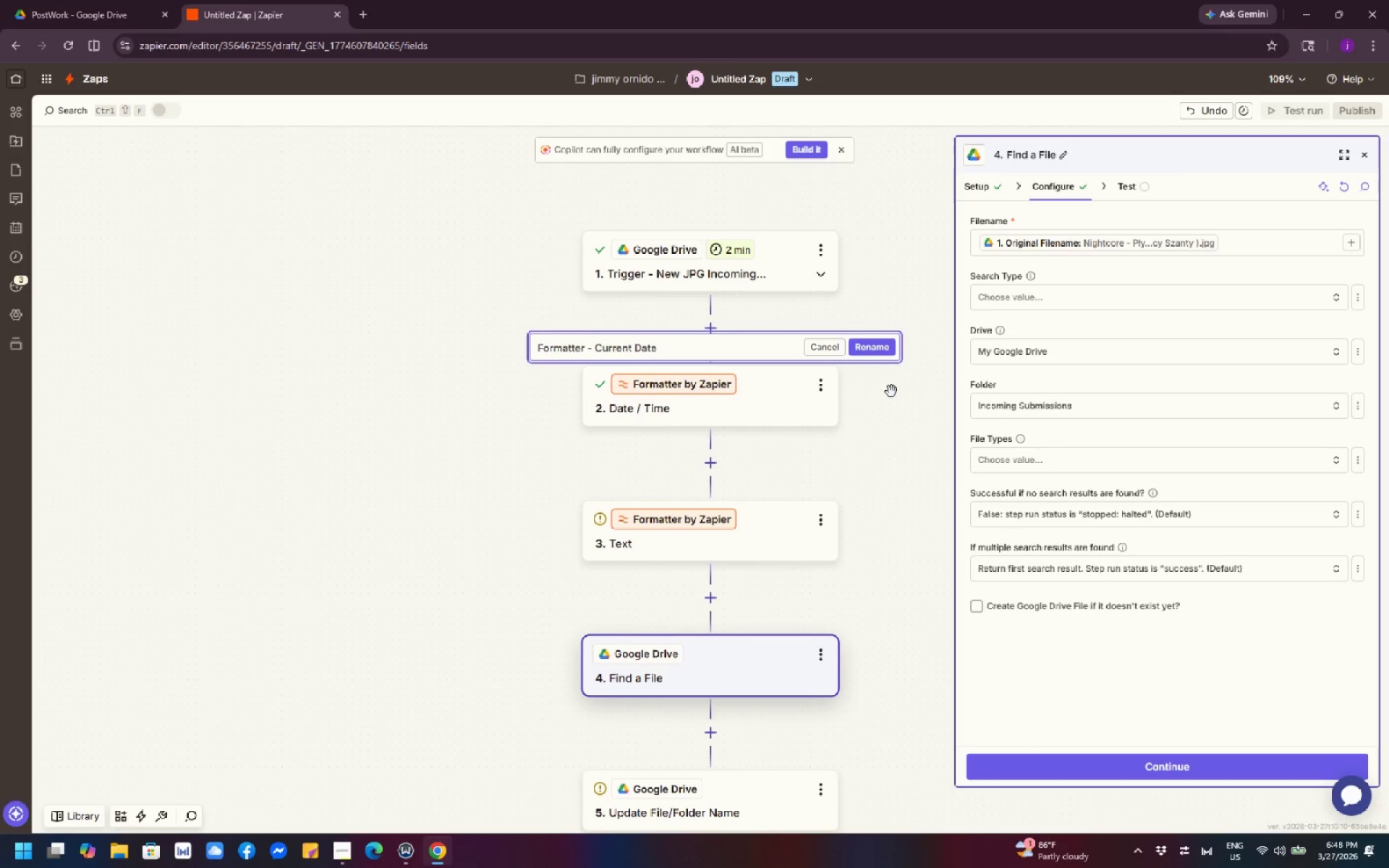 
type(YYY)
 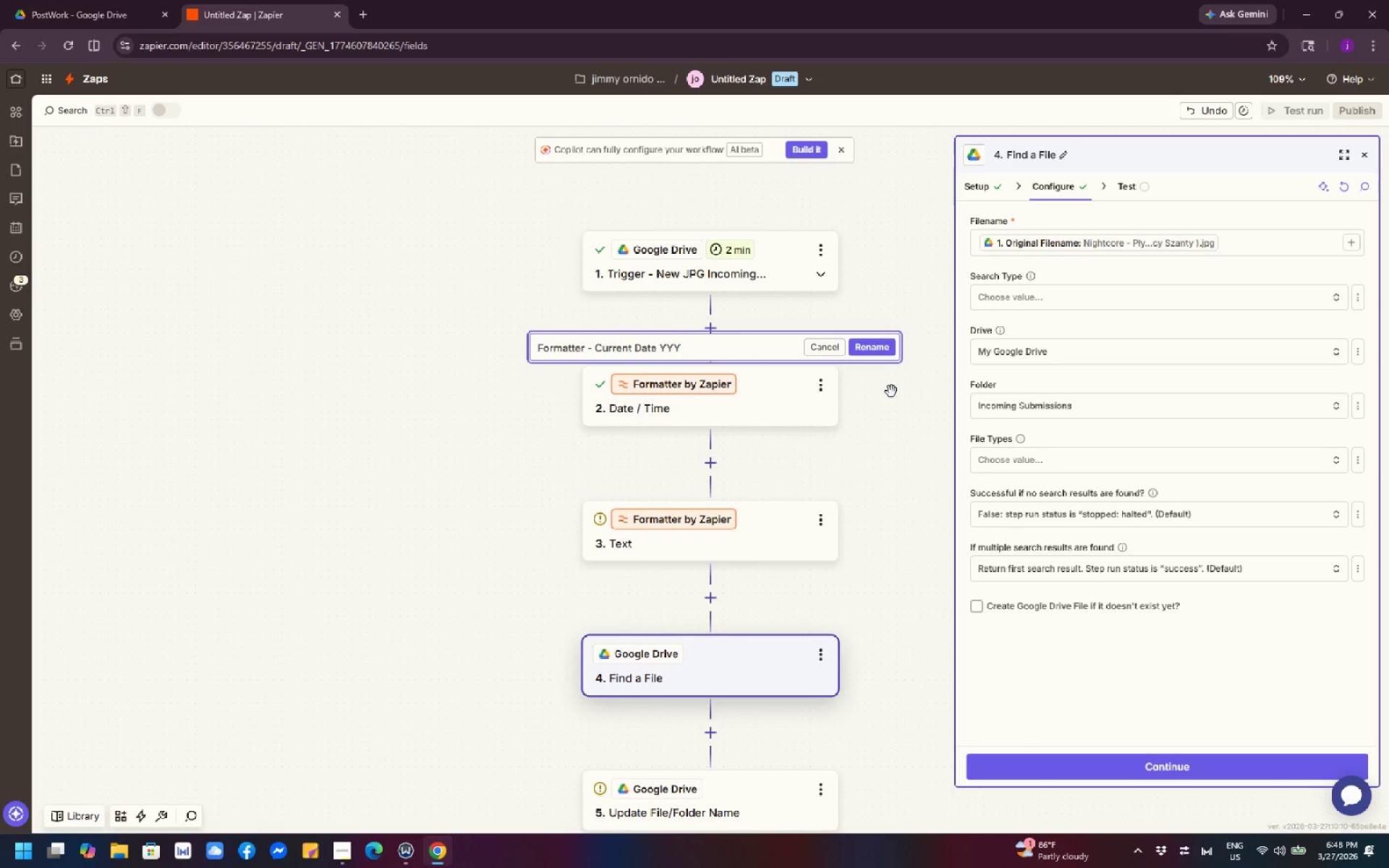 
type(-MM )
key(Backspace)
type(_dd)
key(Backspace)
key(Backspace)
type(DD)
 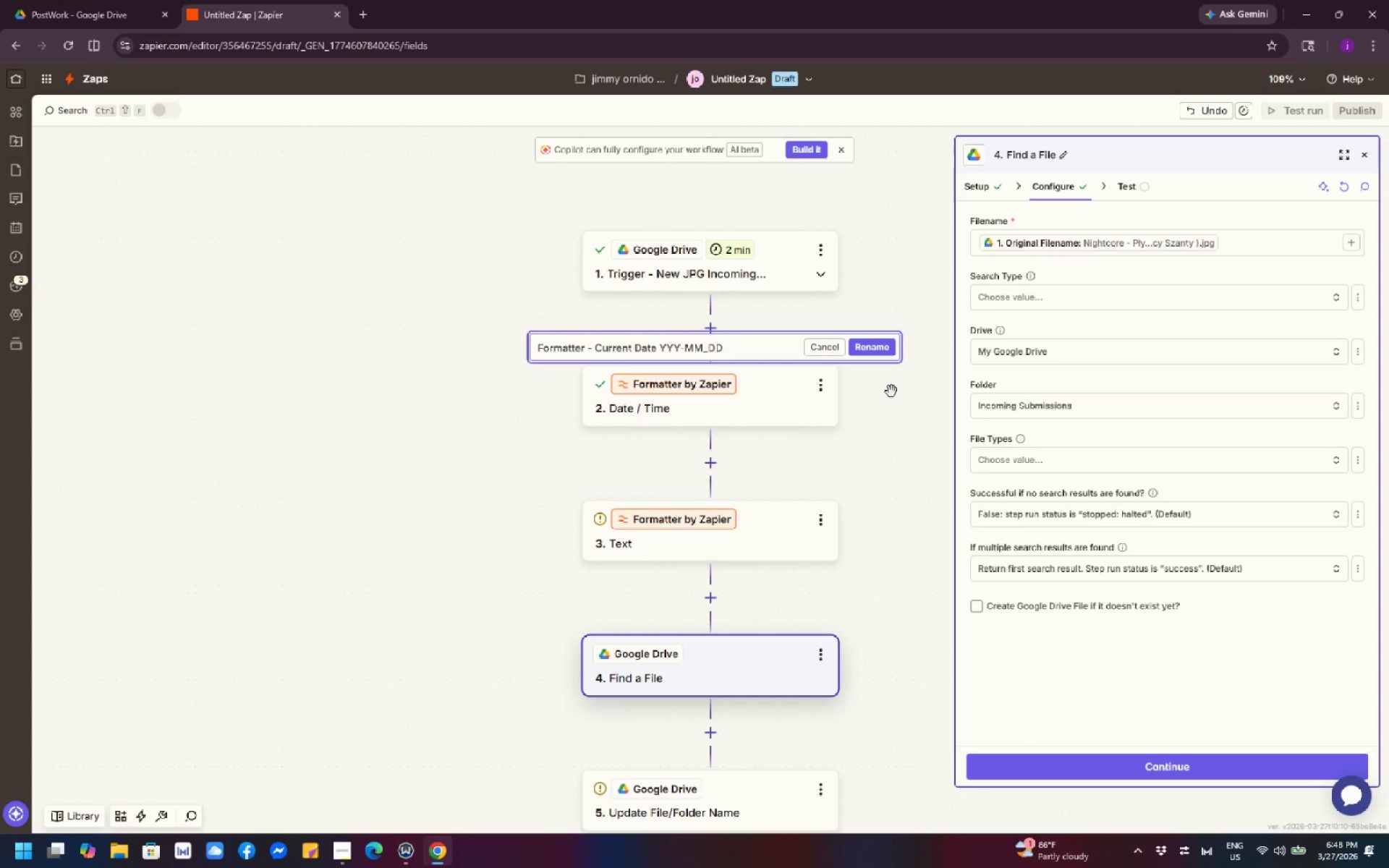 
wait(6.88)
 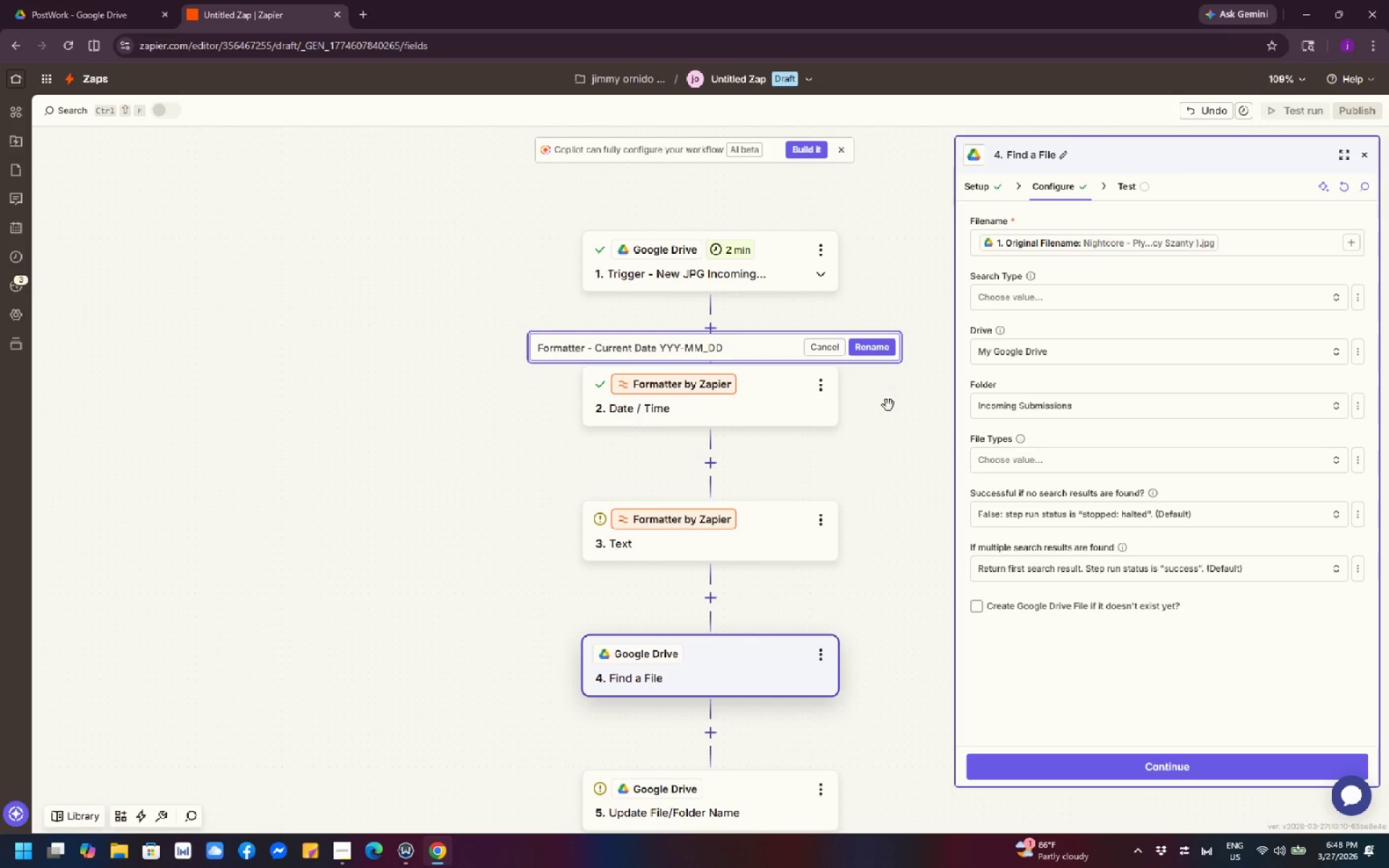 
left_click([887, 498])
 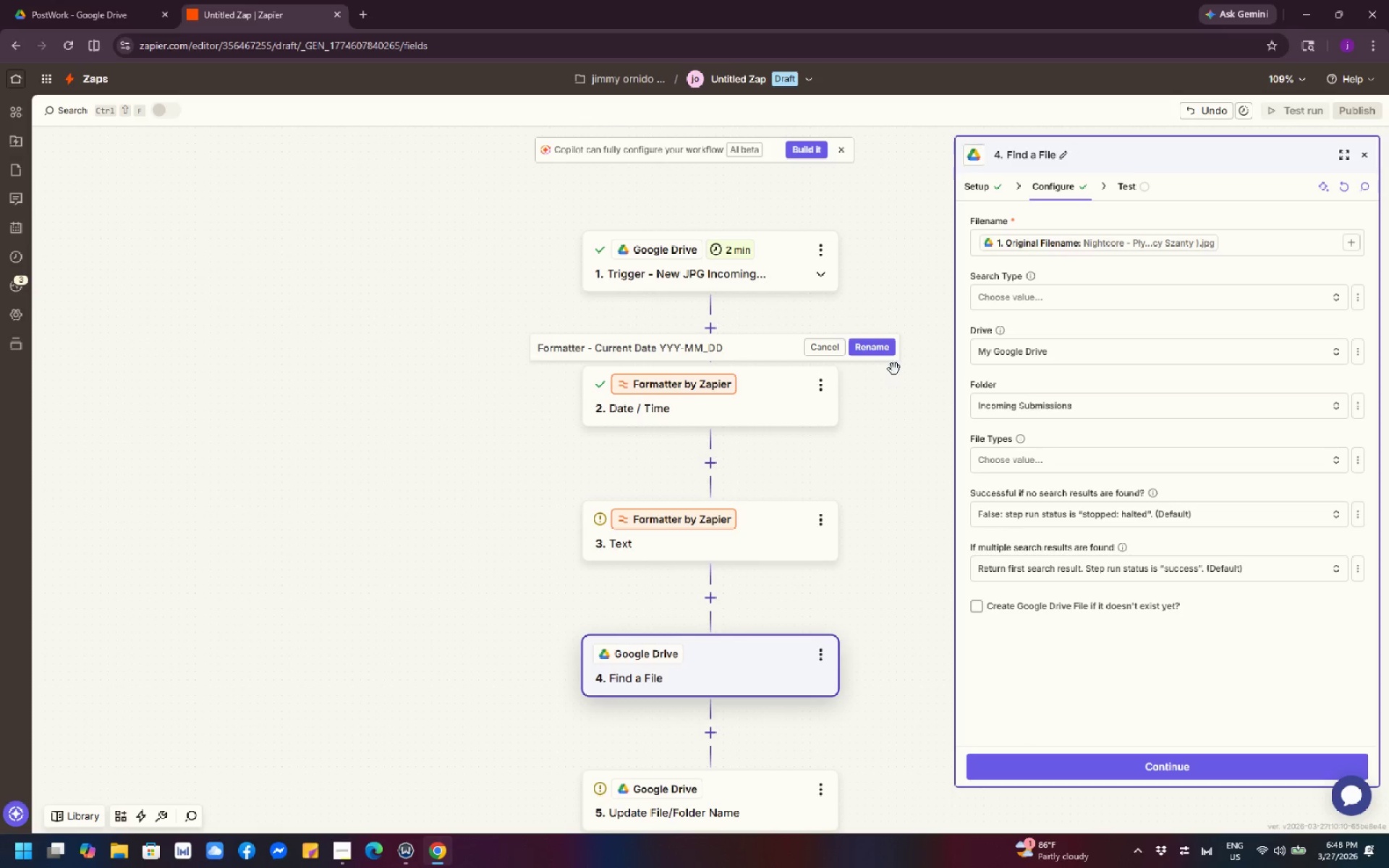 
left_click([890, 351])
 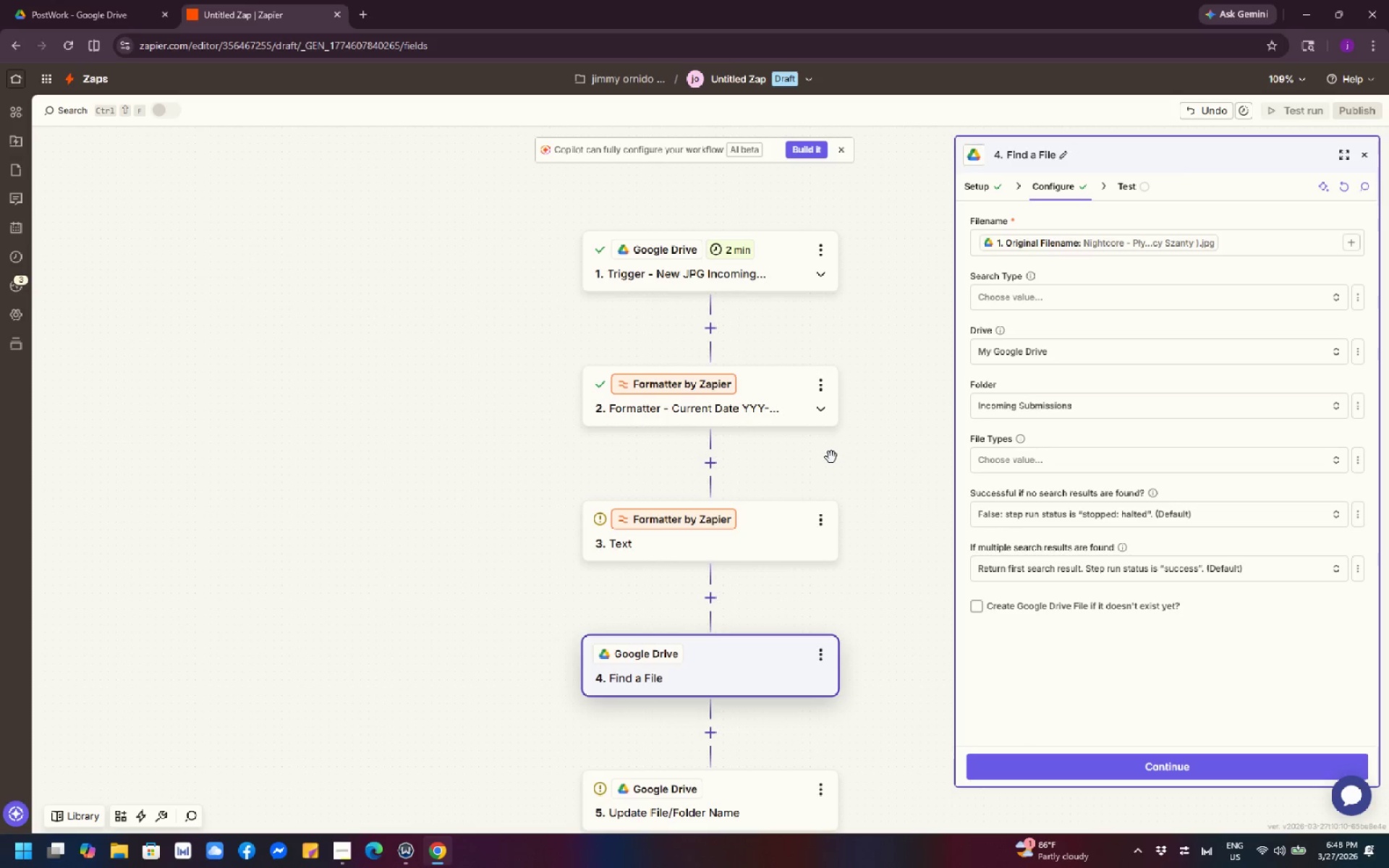 
wait(14.19)
 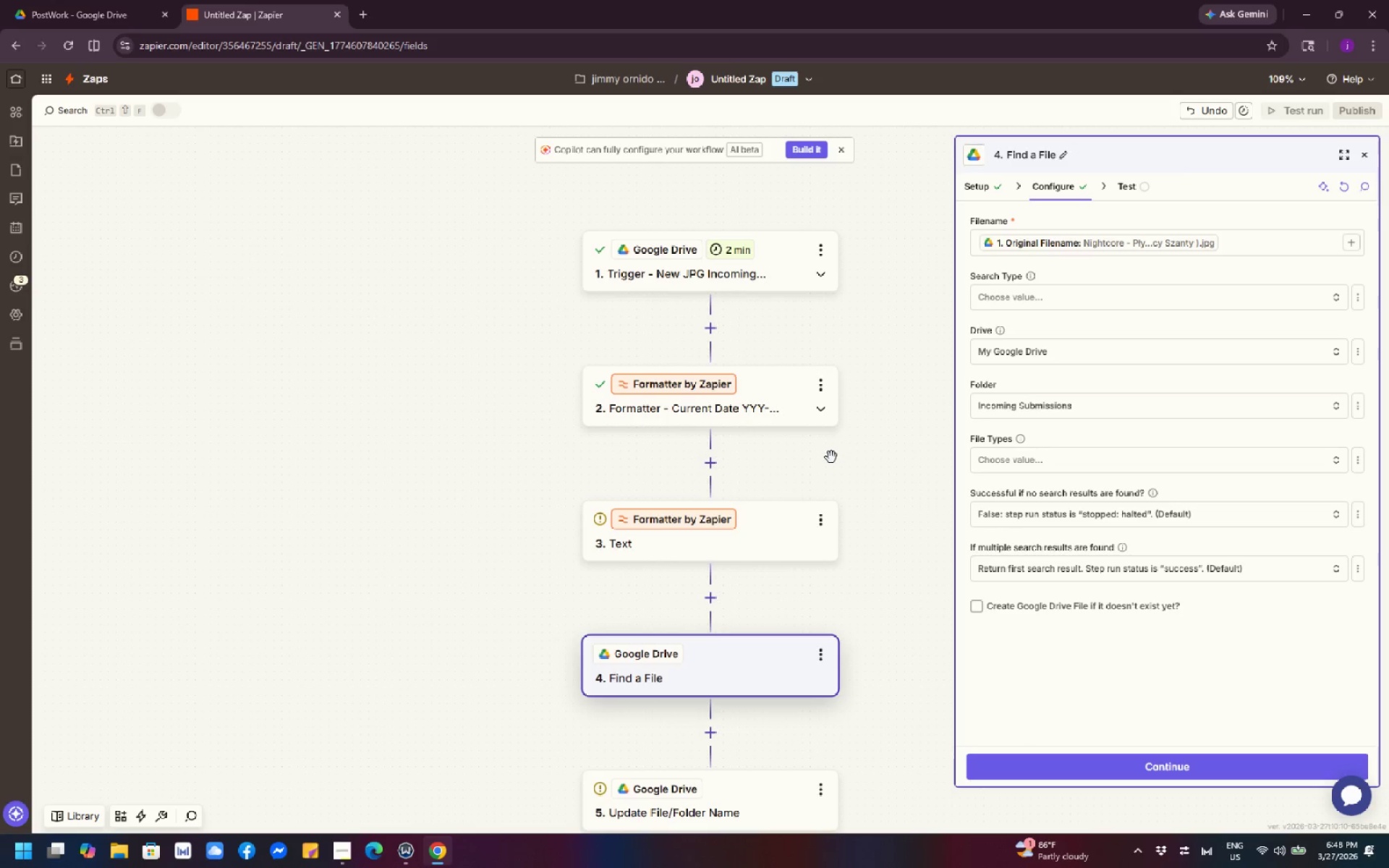 
scroll: coordinate [885, 532], scroll_direction: down, amount: 1.0
 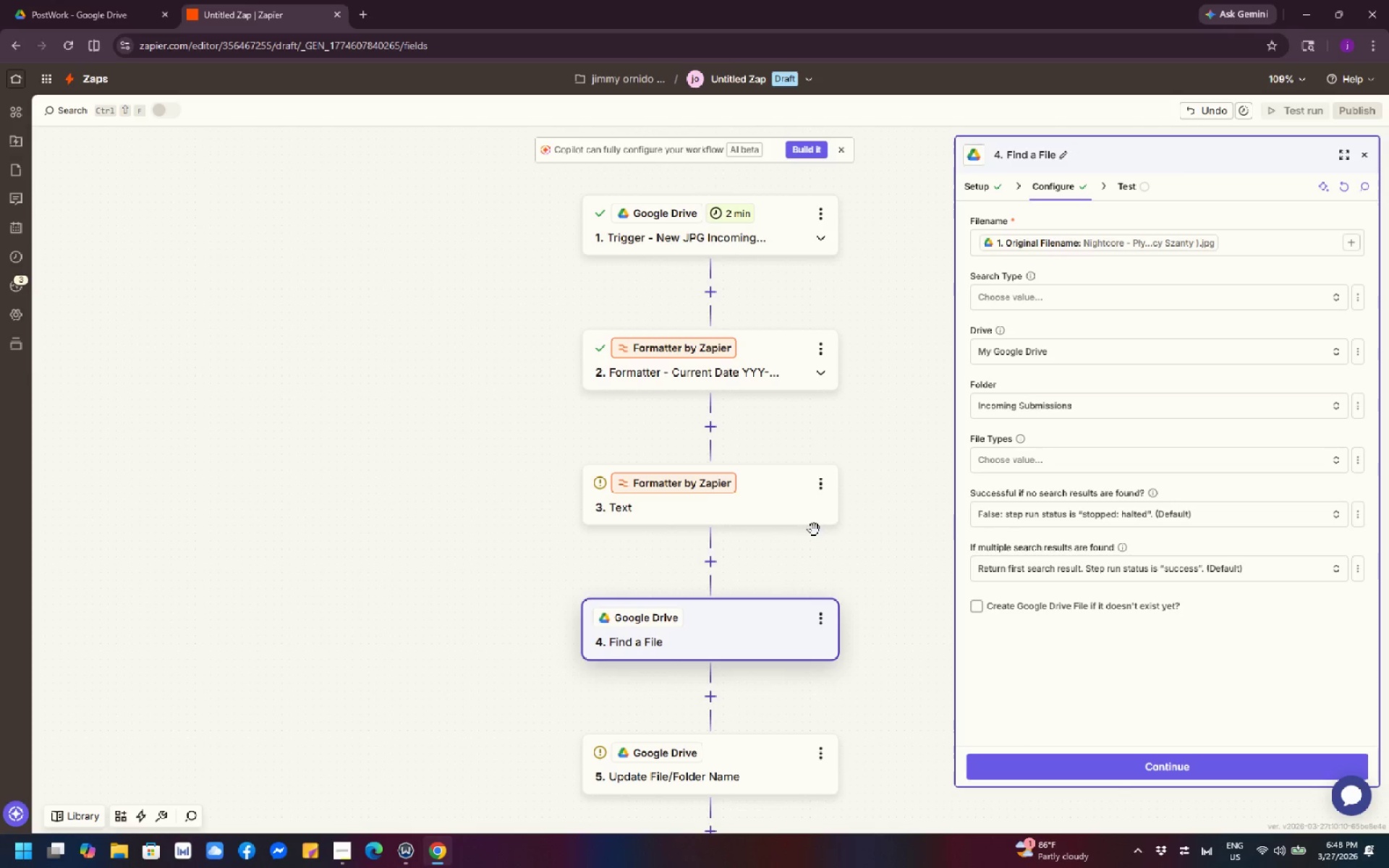 
left_click([828, 476])
 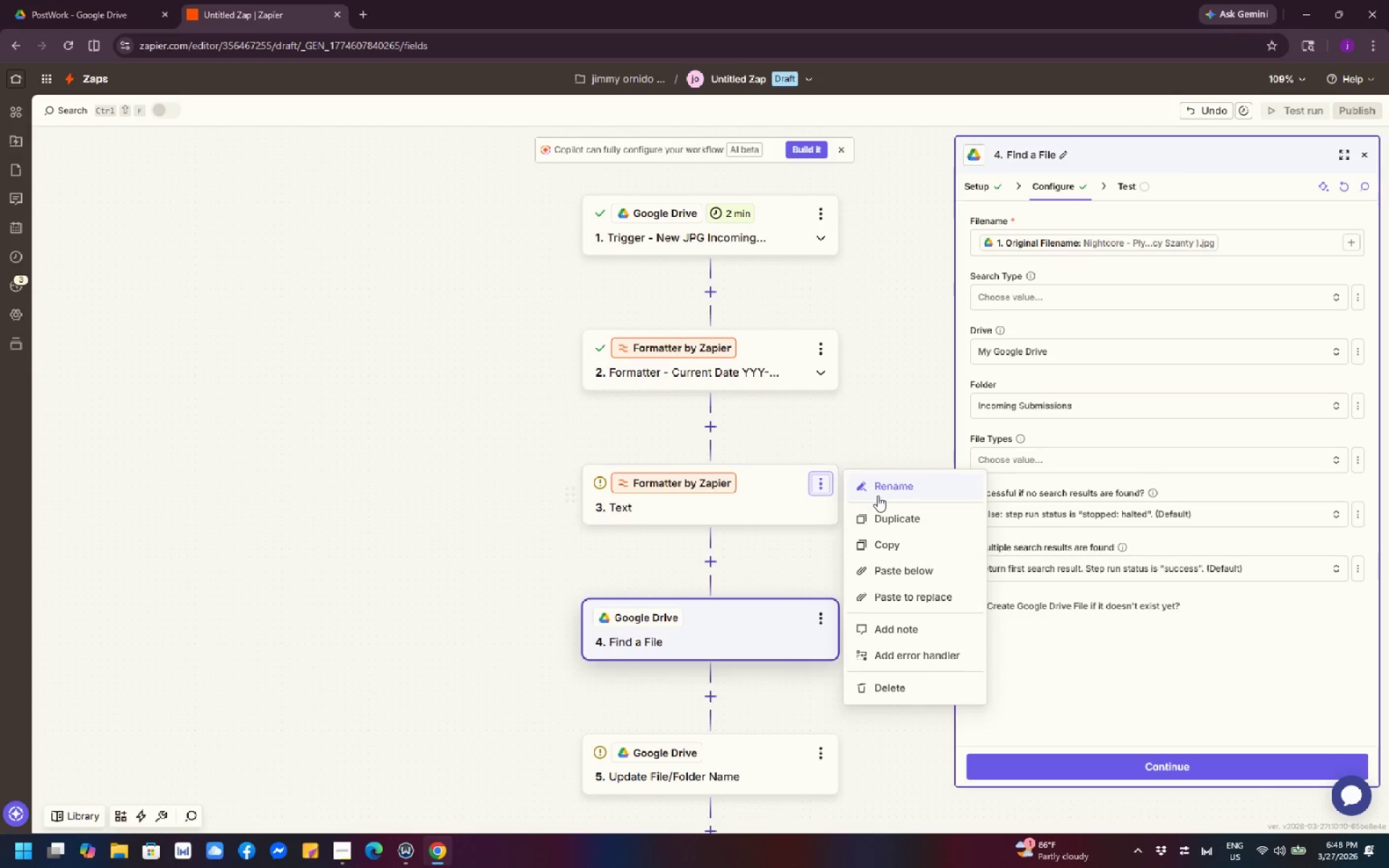 
left_click([896, 490])
 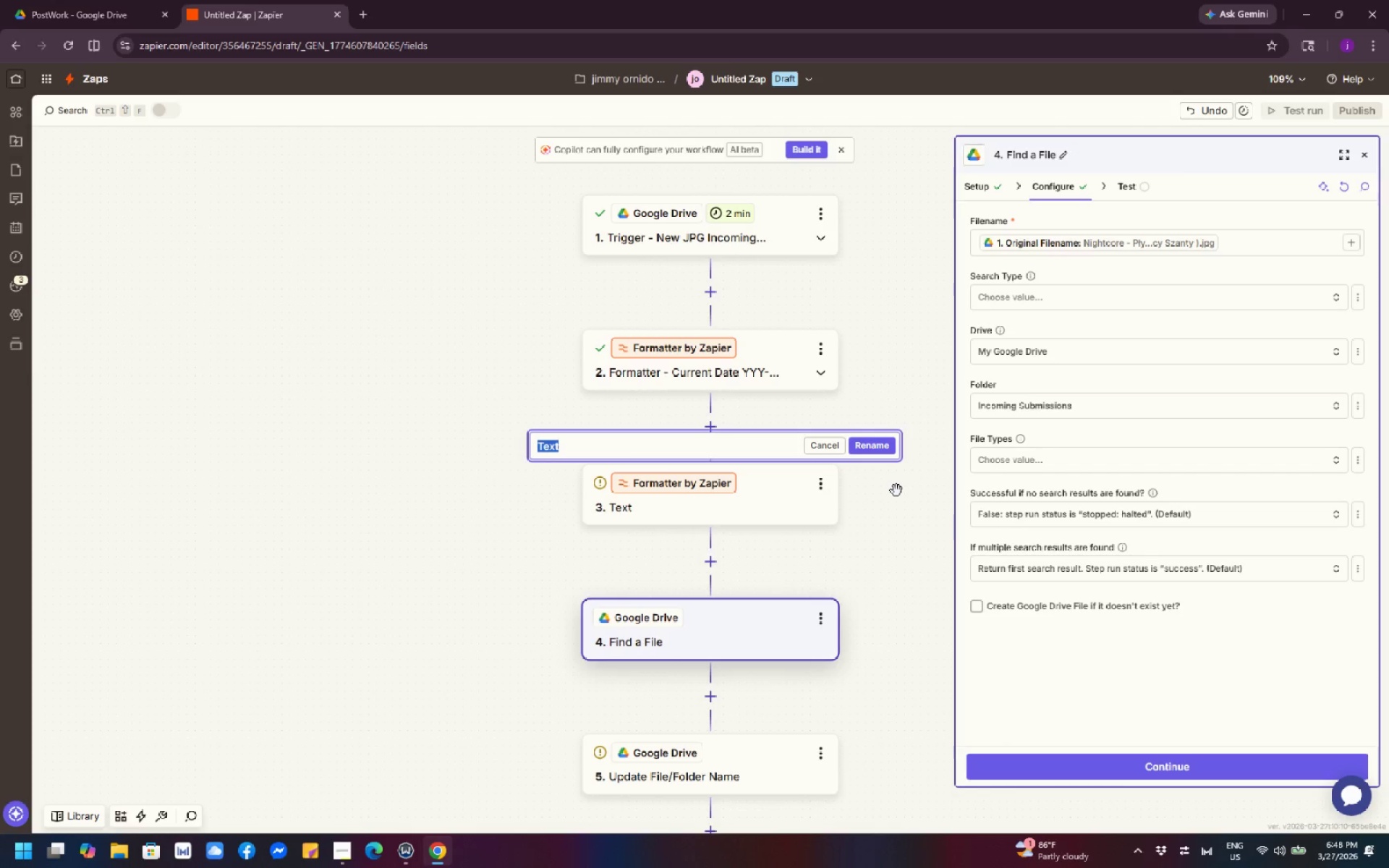 
type(Formatter)
 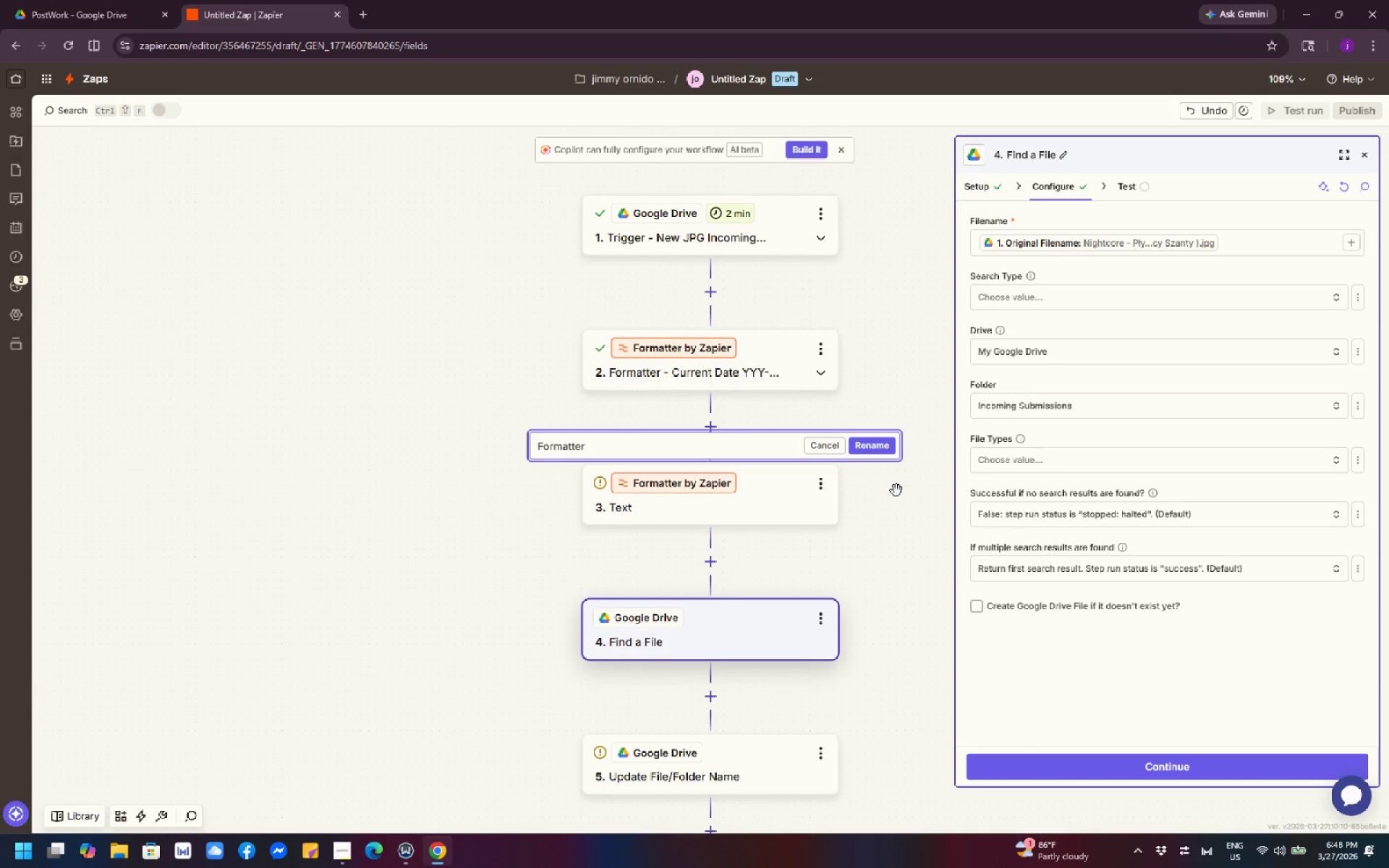 
type( - Fixed Labe[ScrollLock]l Plsceholder)
 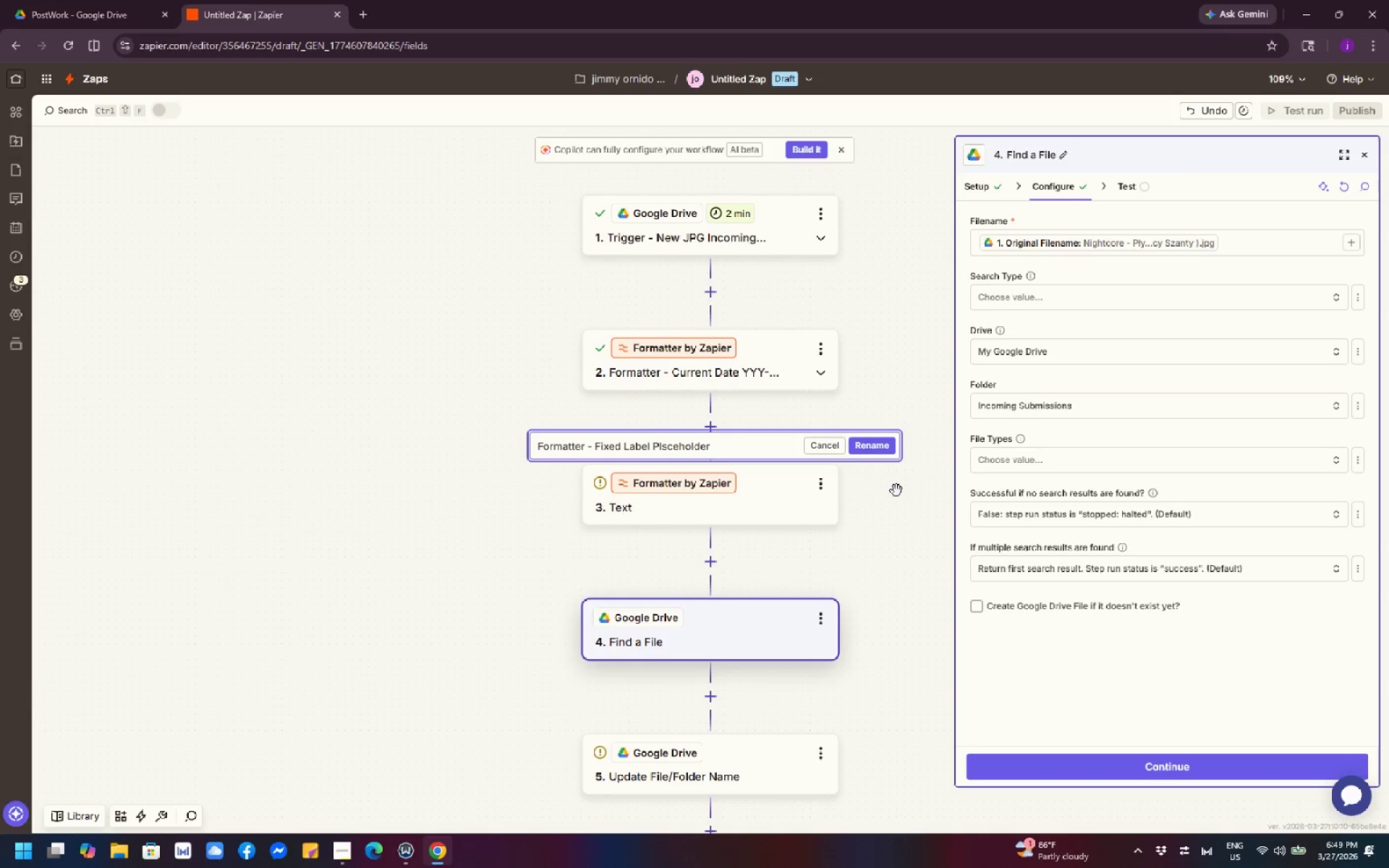 
key(ArrowLeft)
 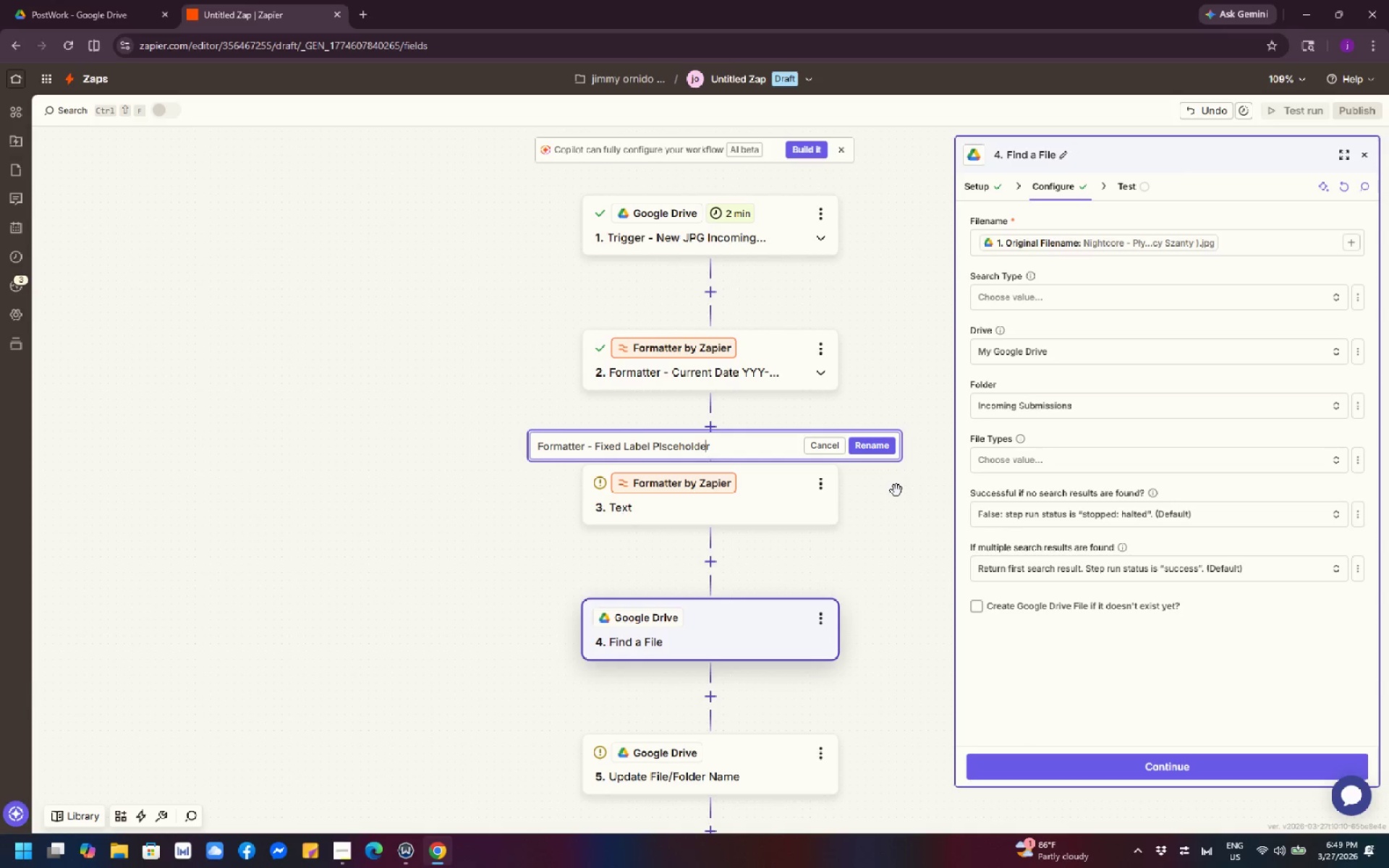 
key(ArrowLeft)
 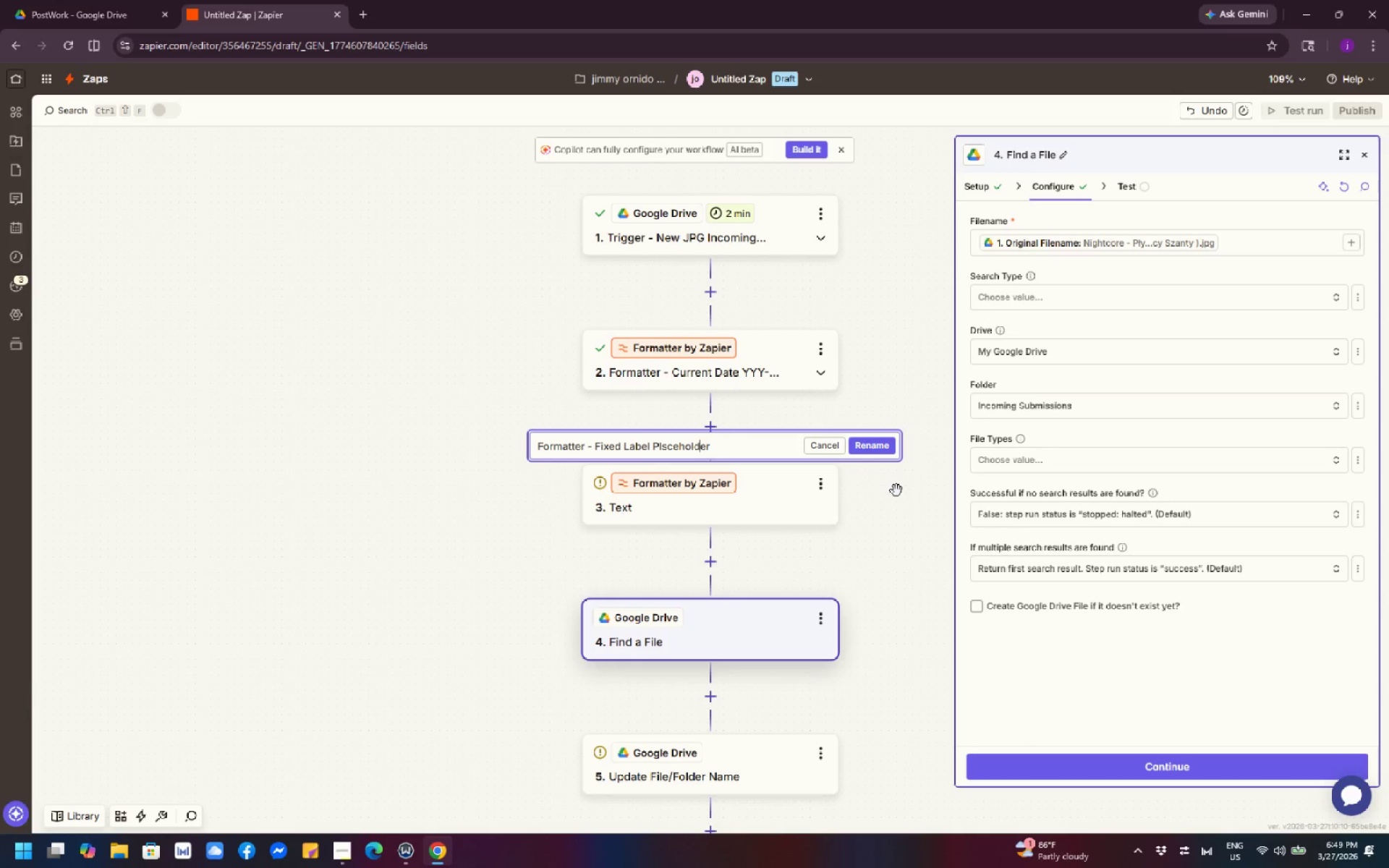 
key(ArrowLeft)
 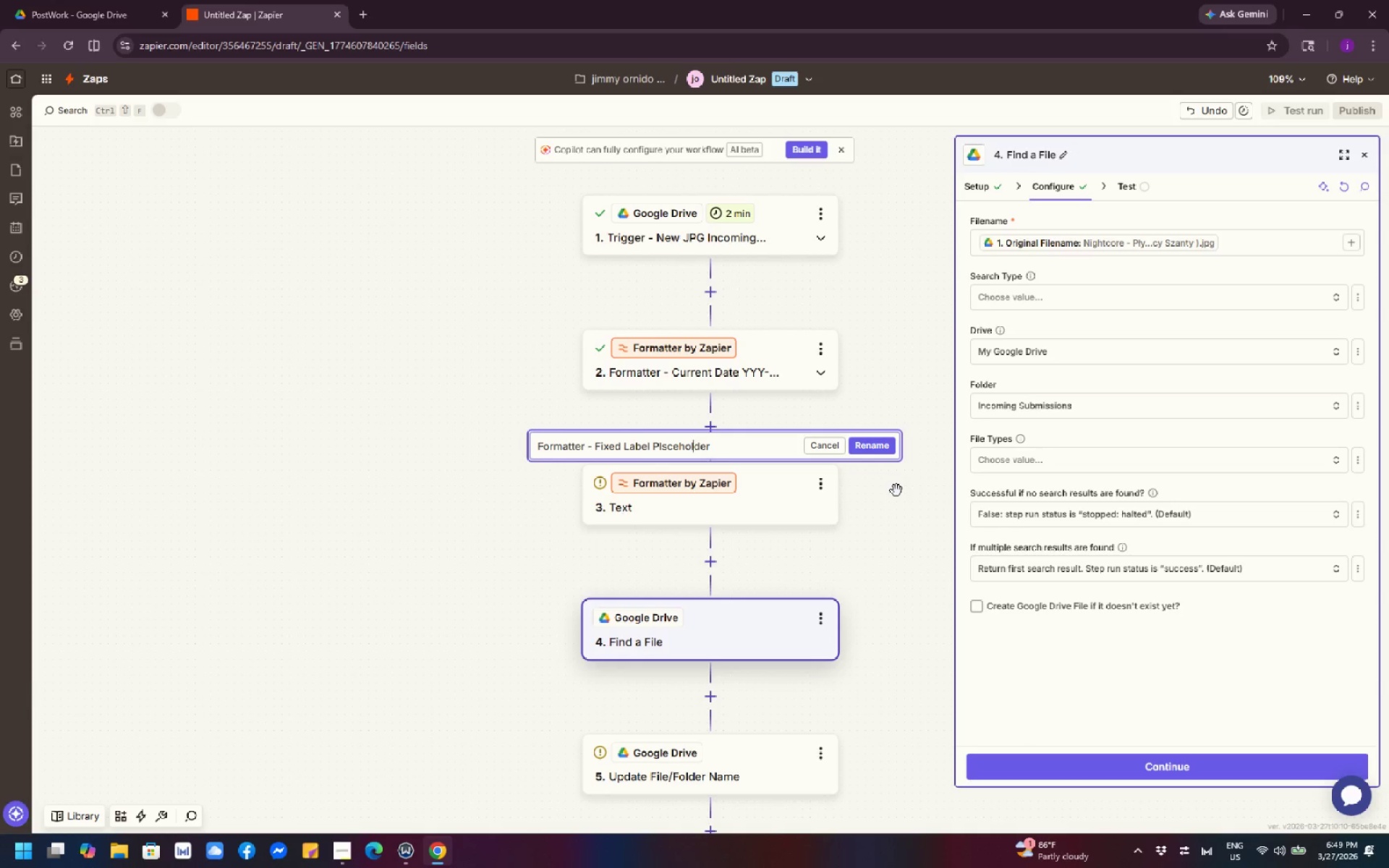 
key(ArrowLeft)
 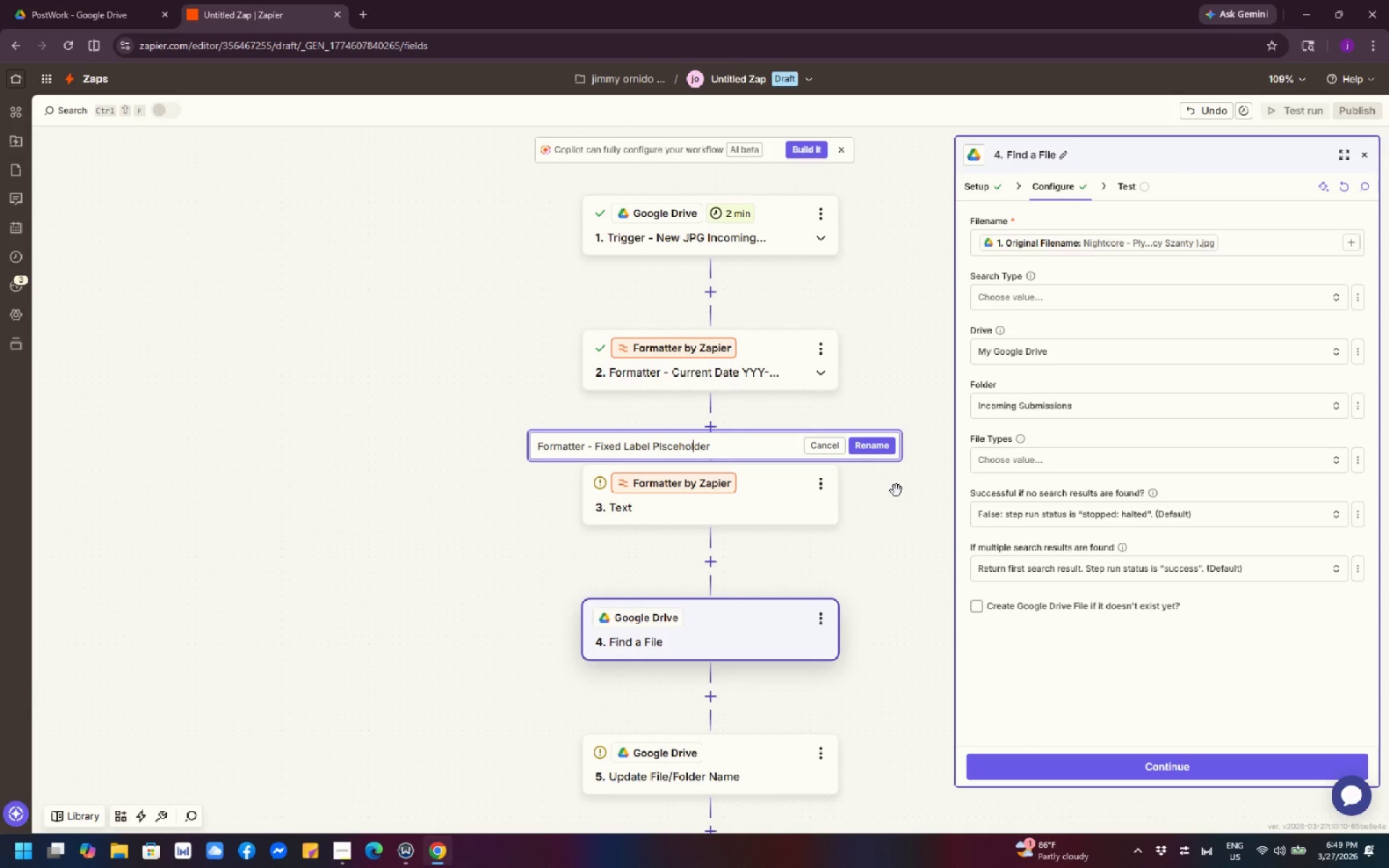 
key(ArrowLeft)
 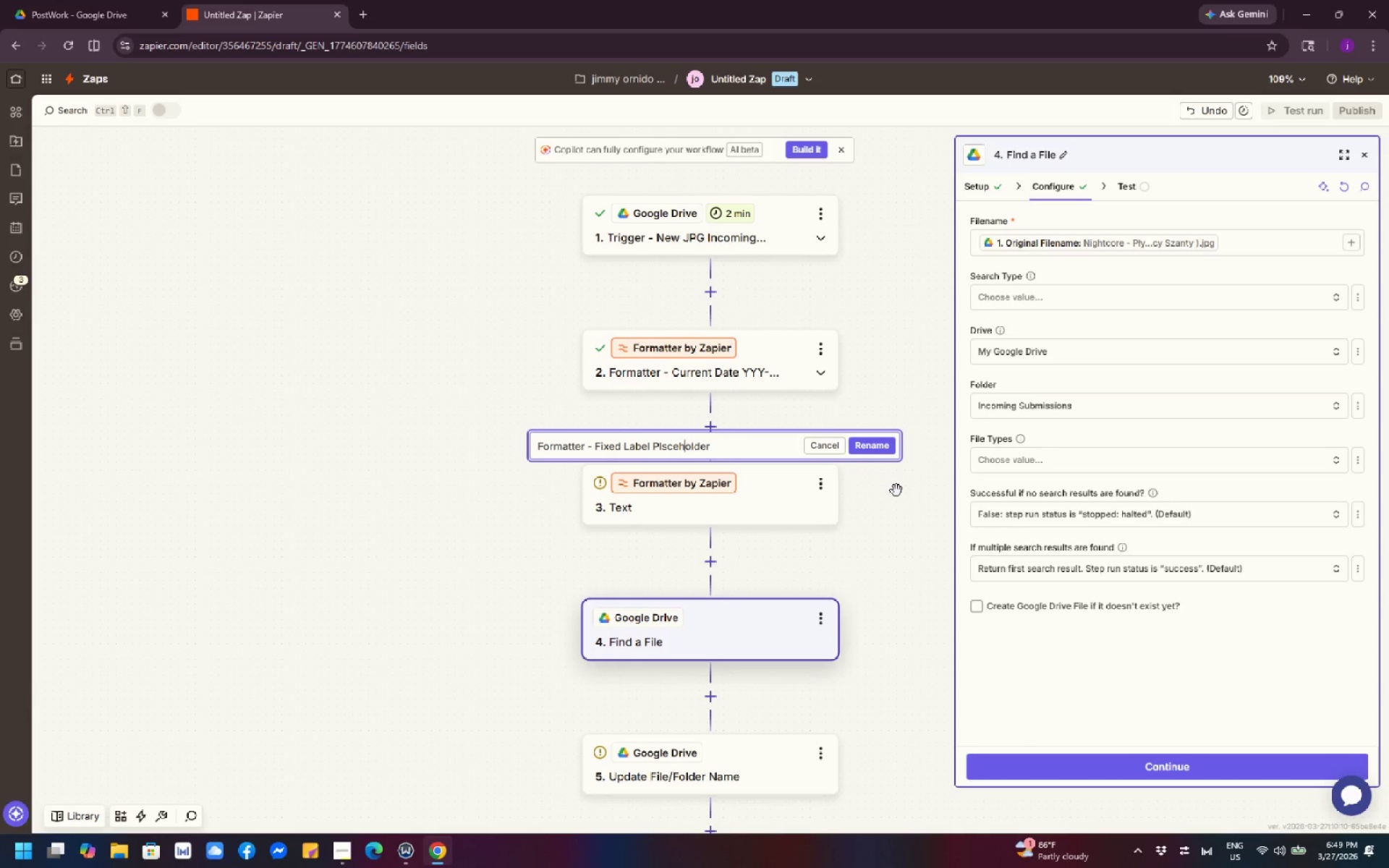 
key(ArrowLeft)
 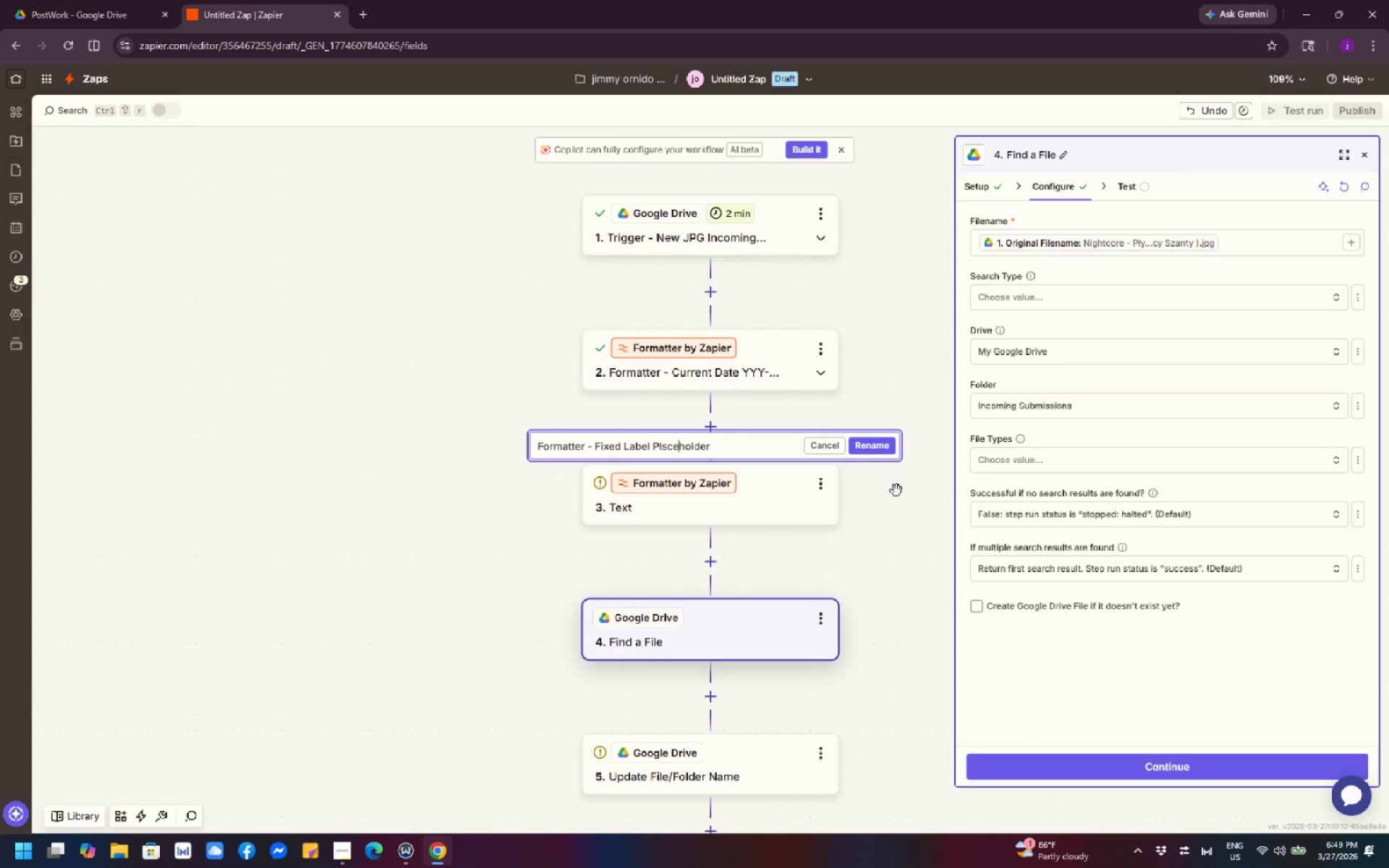 
key(ArrowLeft)
 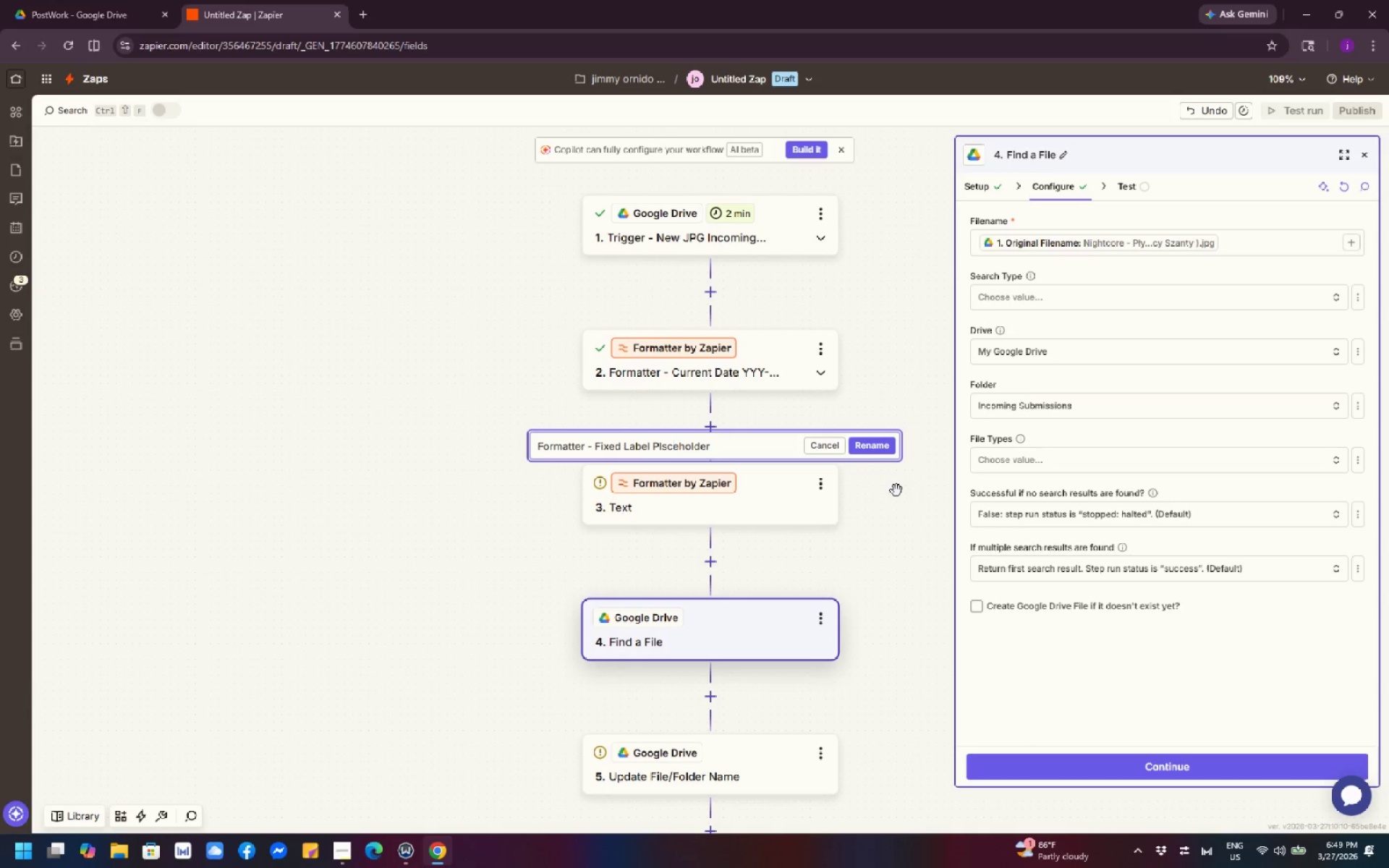 
key(ArrowLeft)
 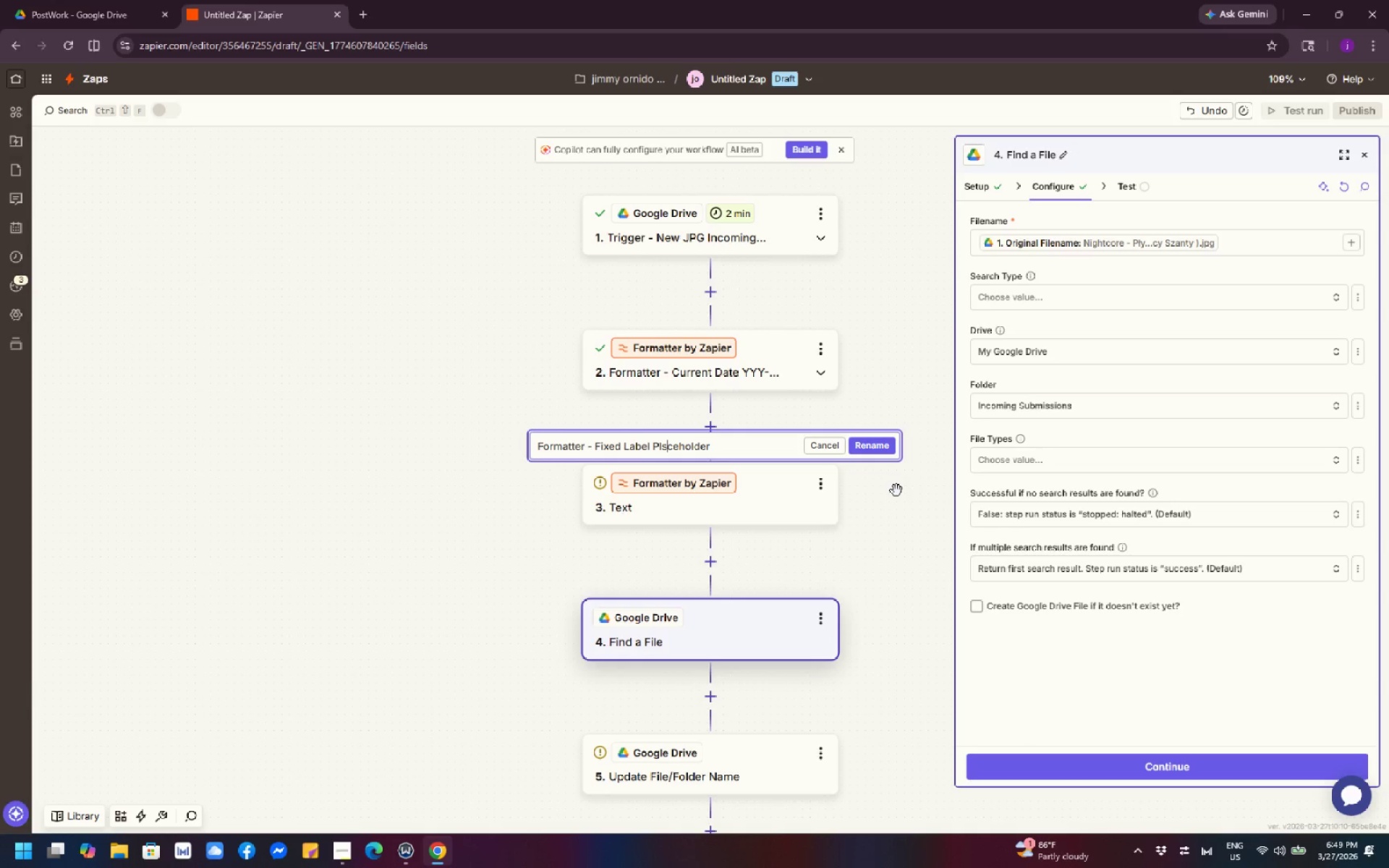 
key(Backspace)
 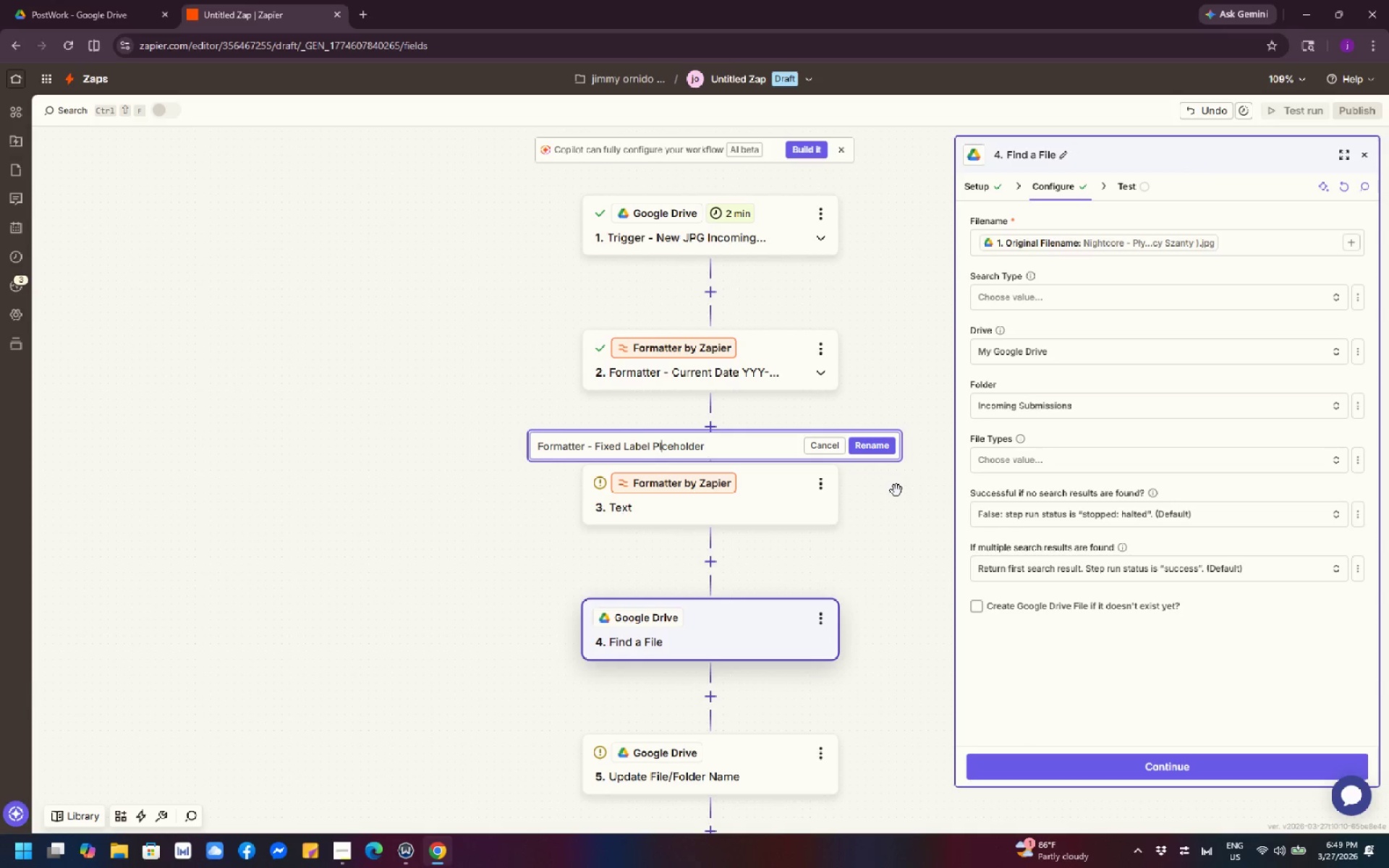 
key(A)
 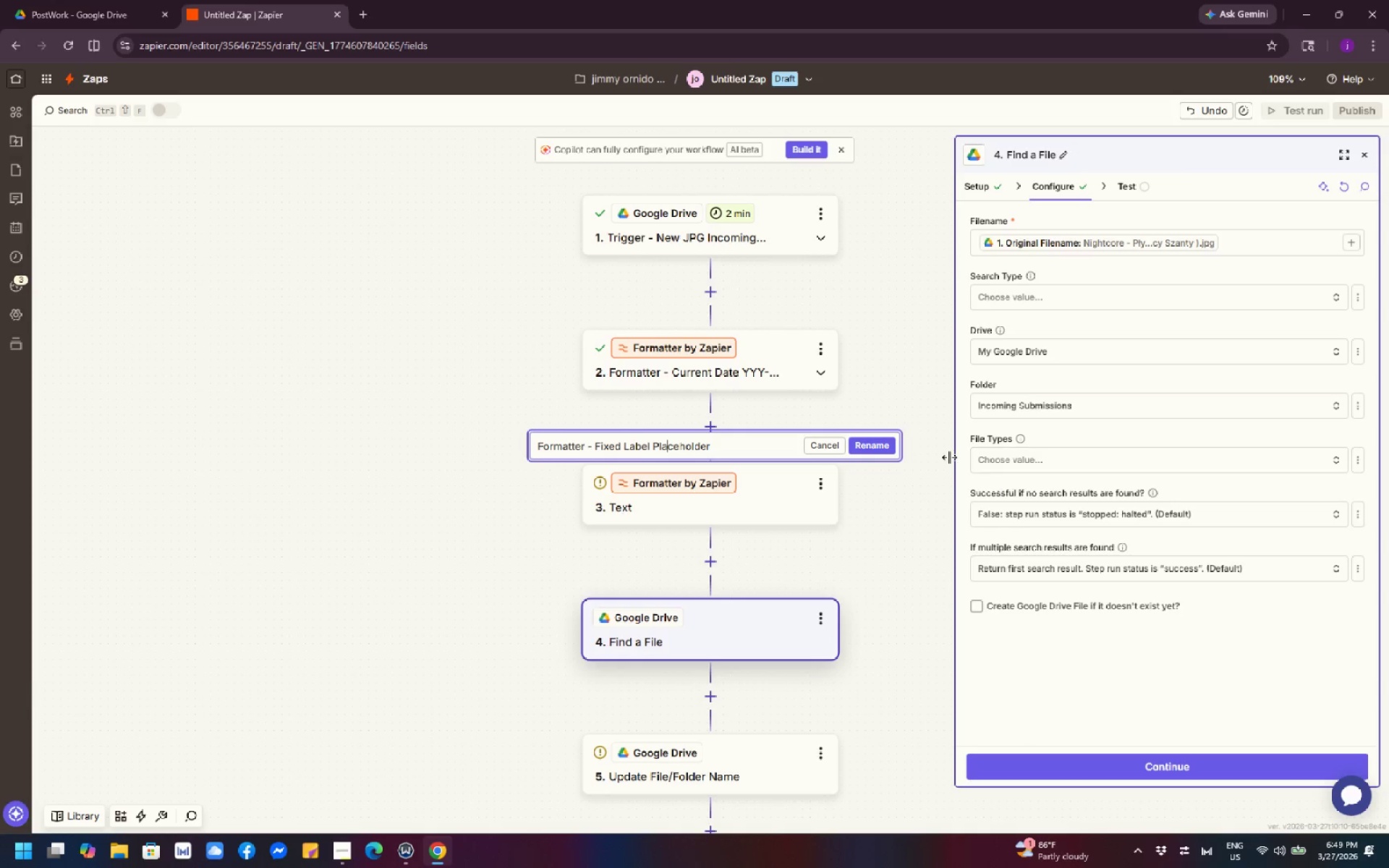 
left_click([879, 449])
 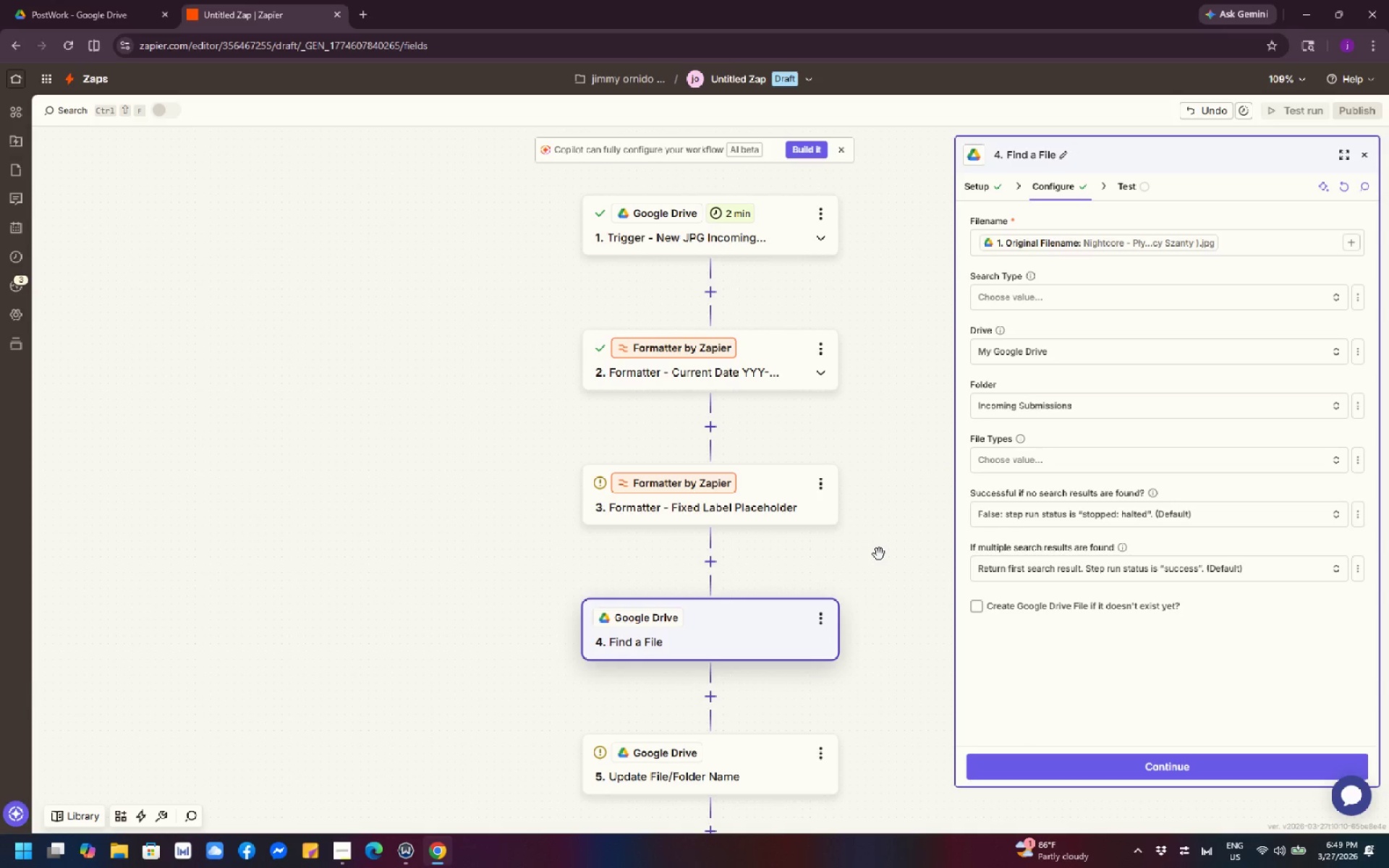 
scroll: coordinate [879, 554], scroll_direction: down, amount: 2.0
 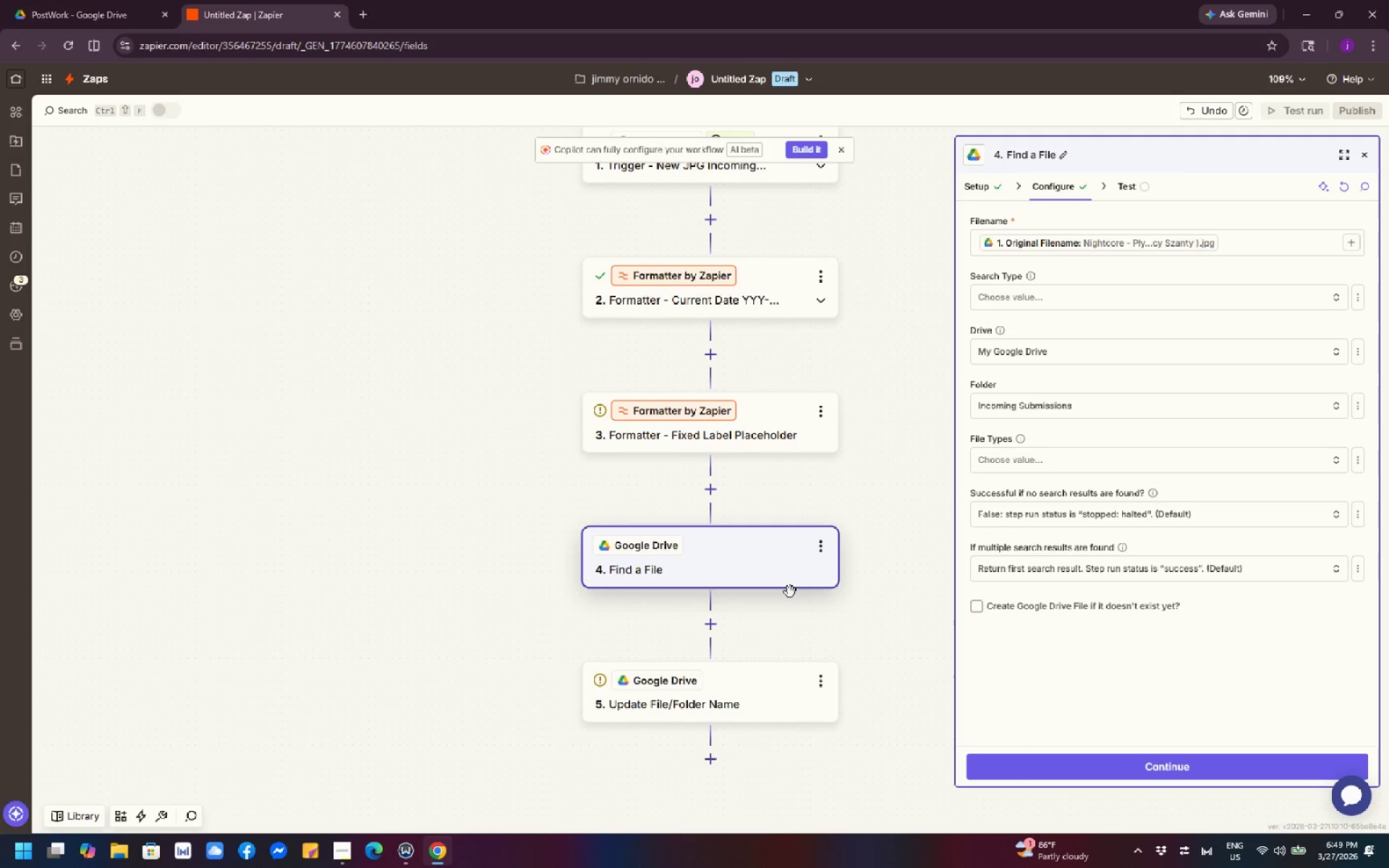 
wait(7.42)
 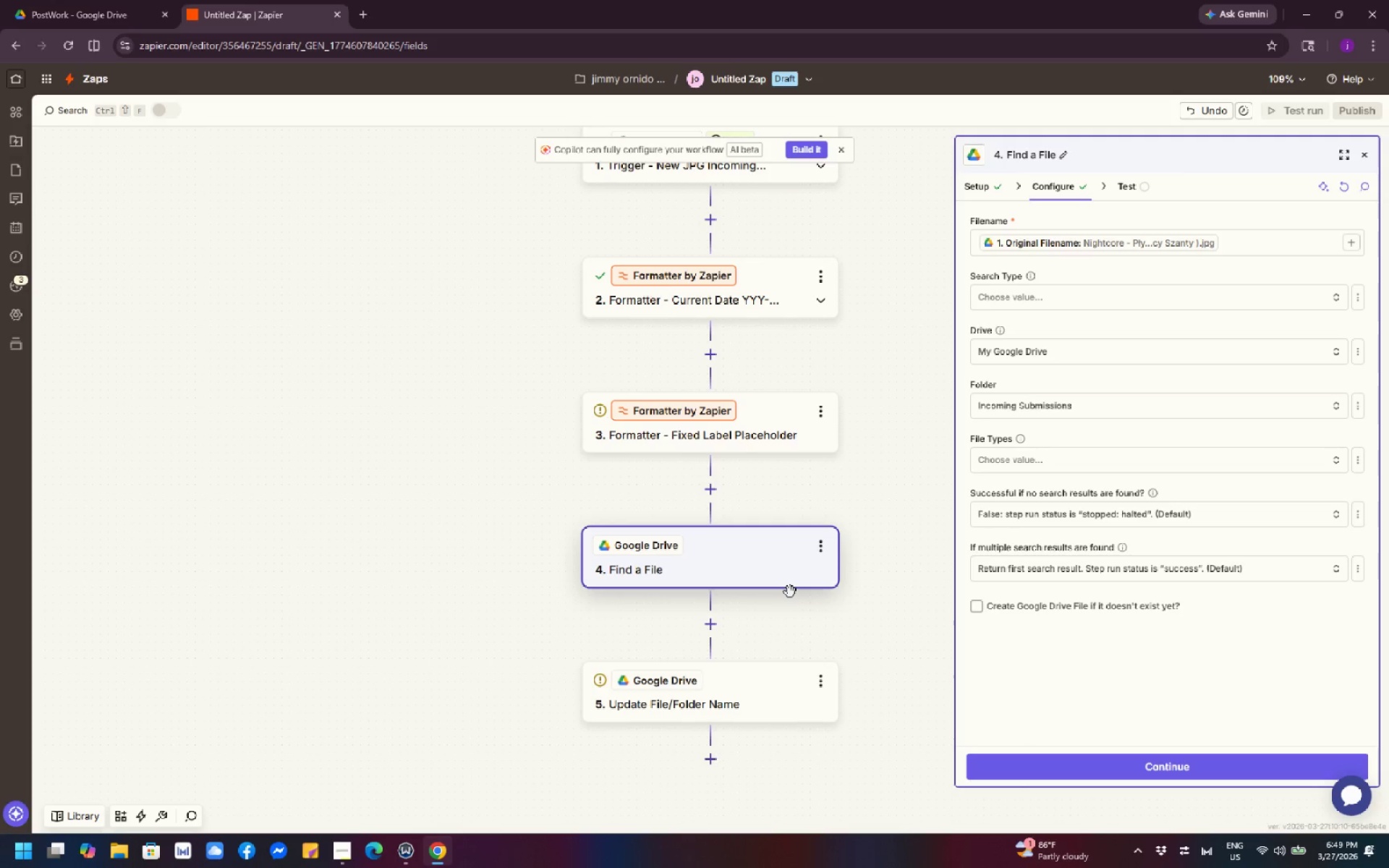 
scroll: coordinate [865, 582], scroll_direction: none, amount: 0.0
 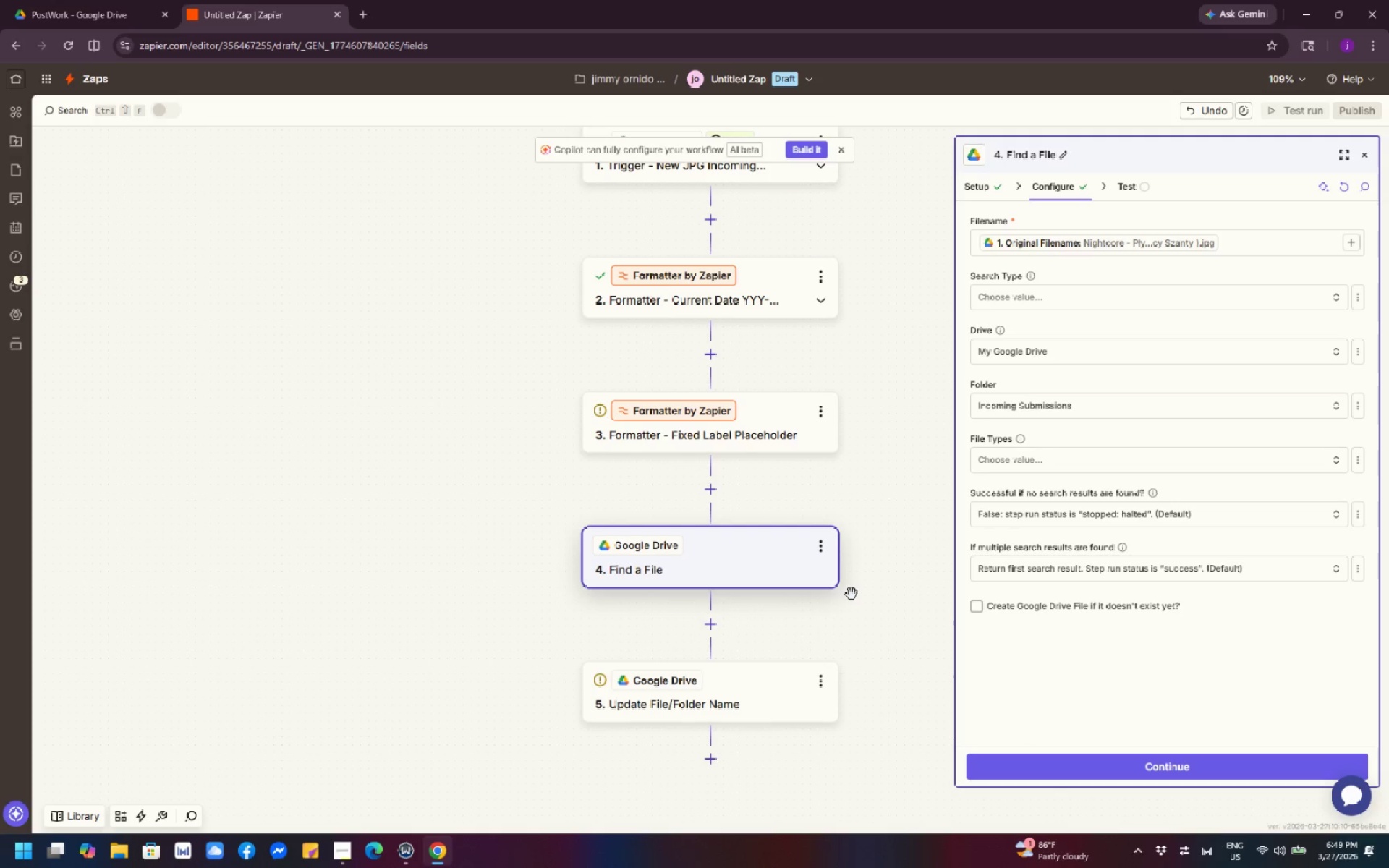 
wait(12.81)
 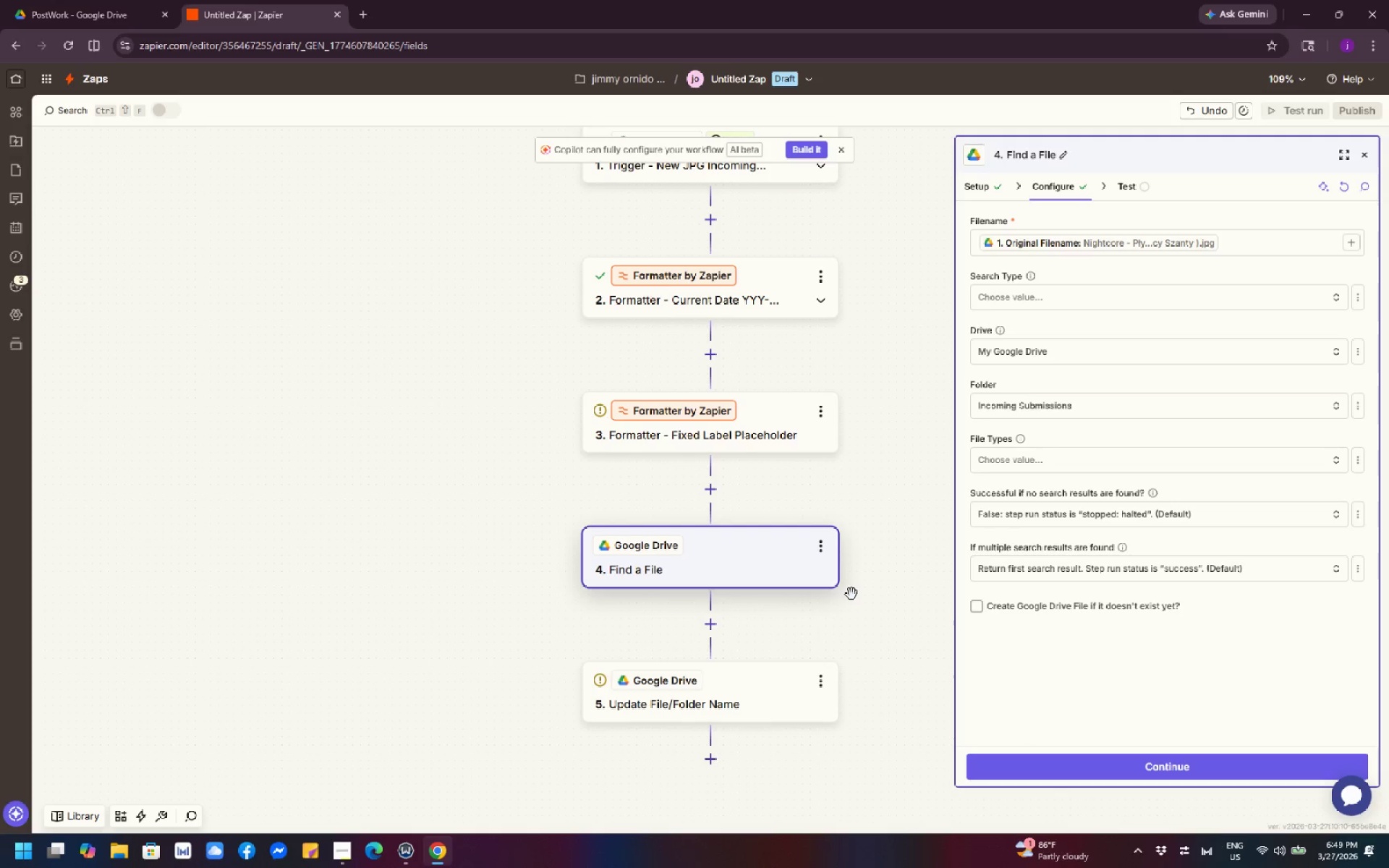 
left_click([820, 540])
 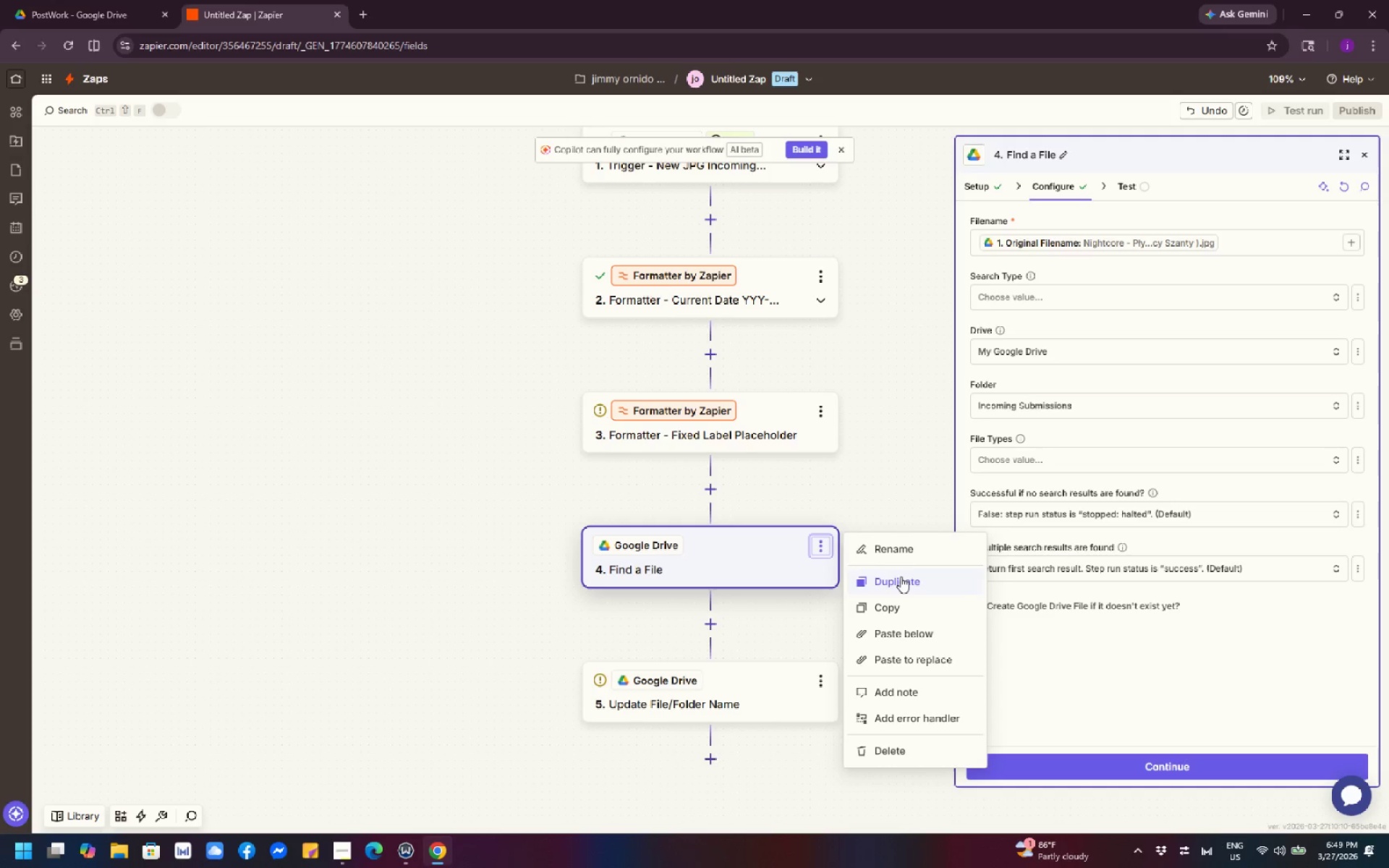 
left_click([910, 550])
 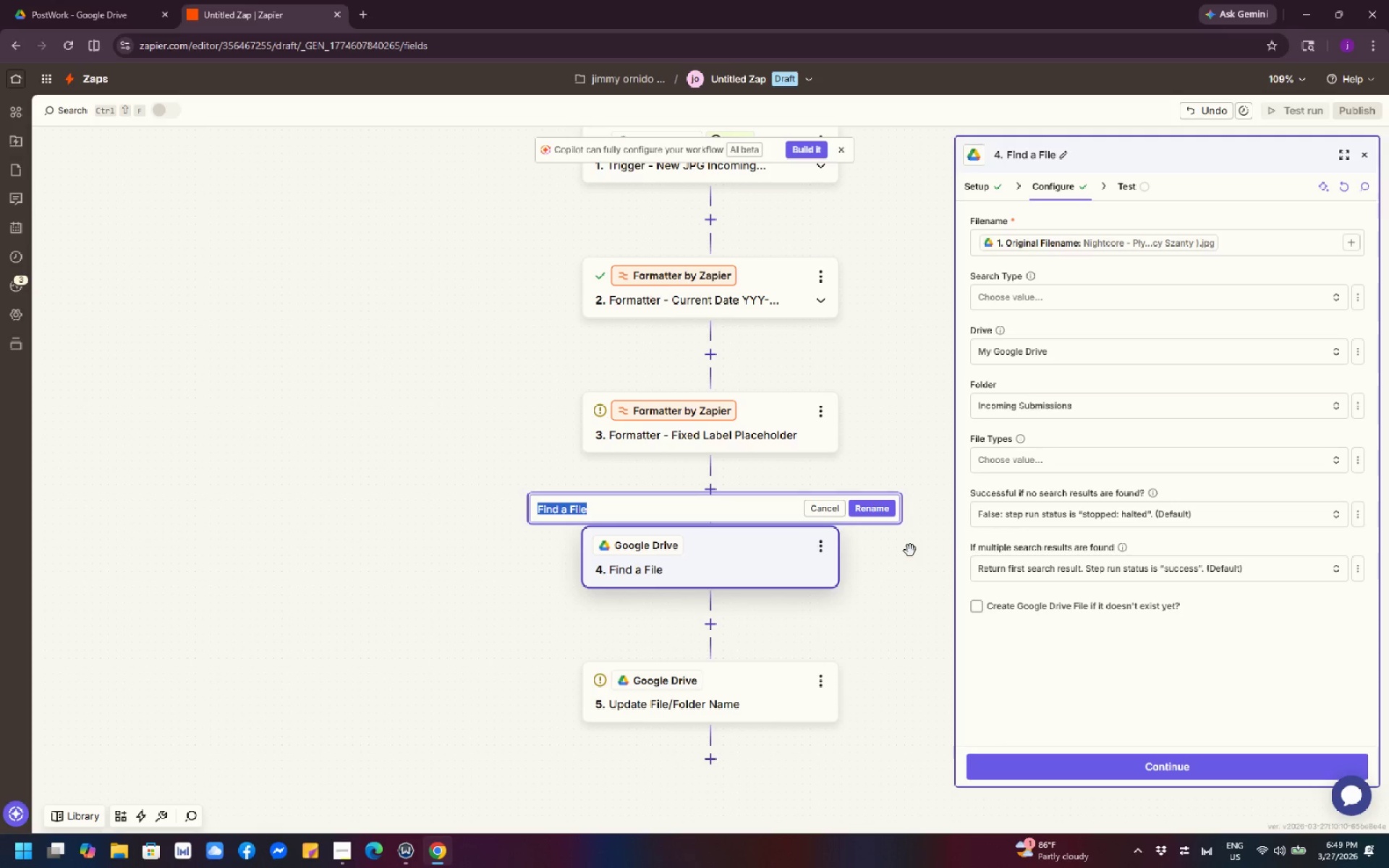 
wait(9.66)
 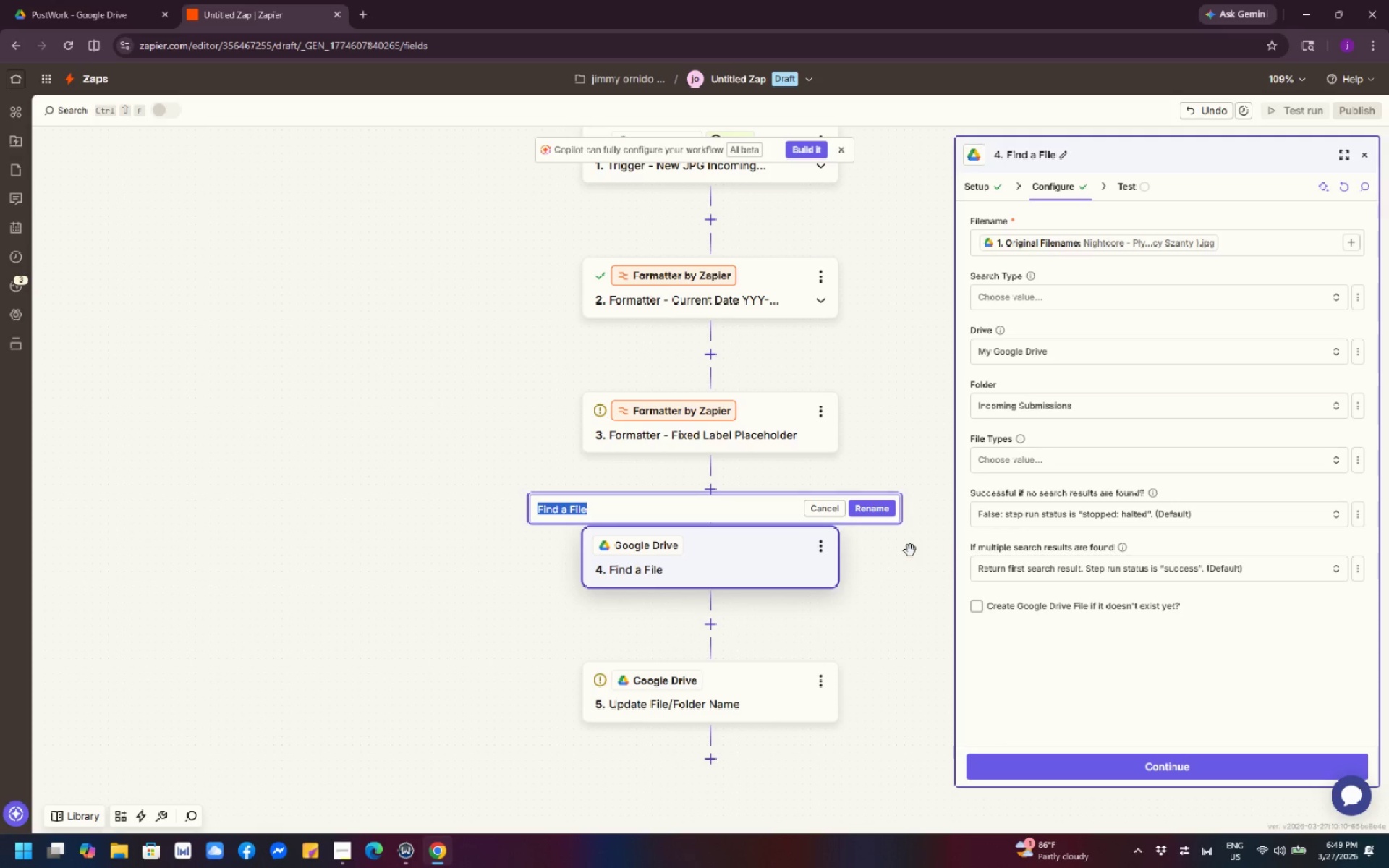 
type(Google Drive - Find ORiginal)
 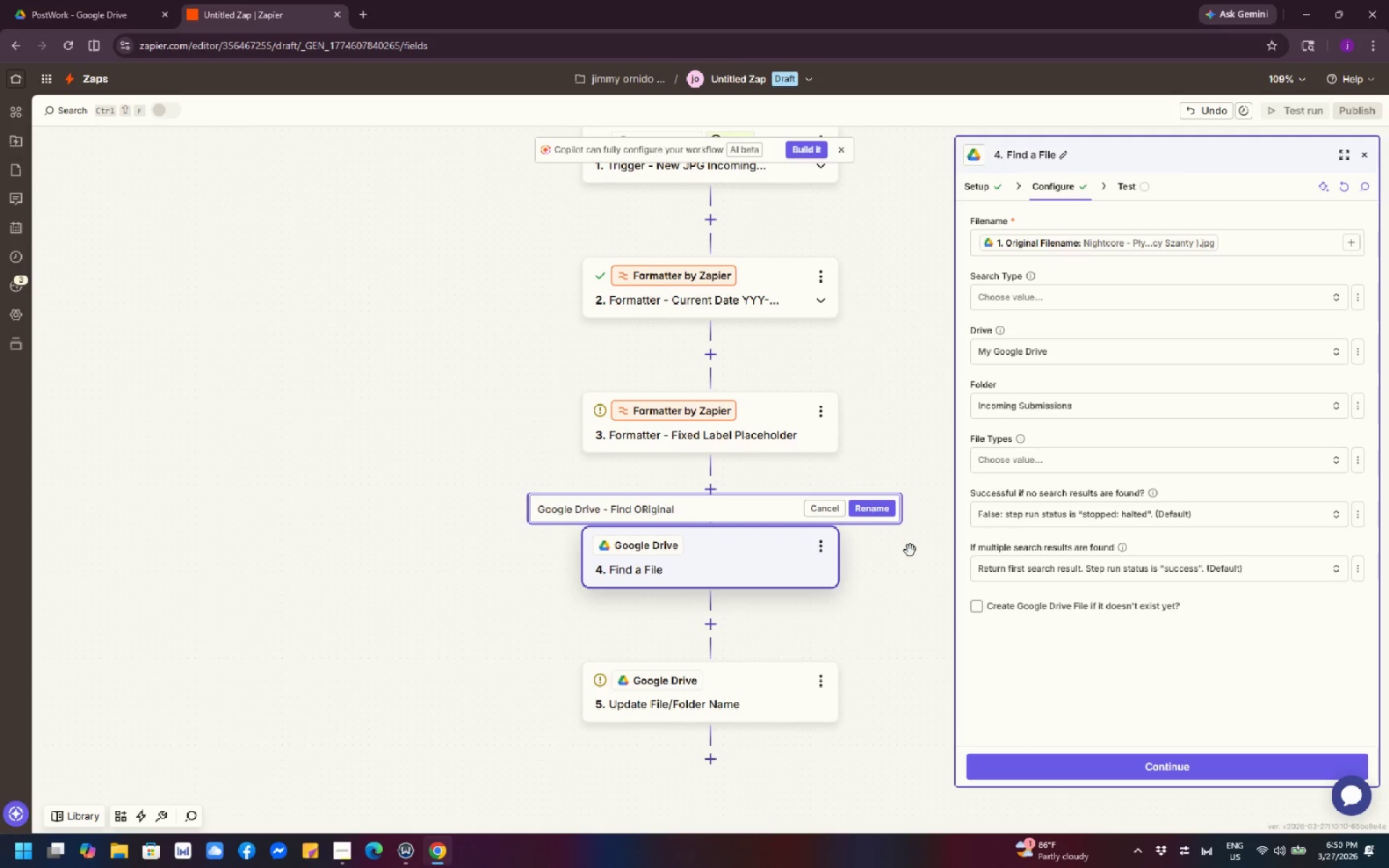 
key(ArrowLeft)
 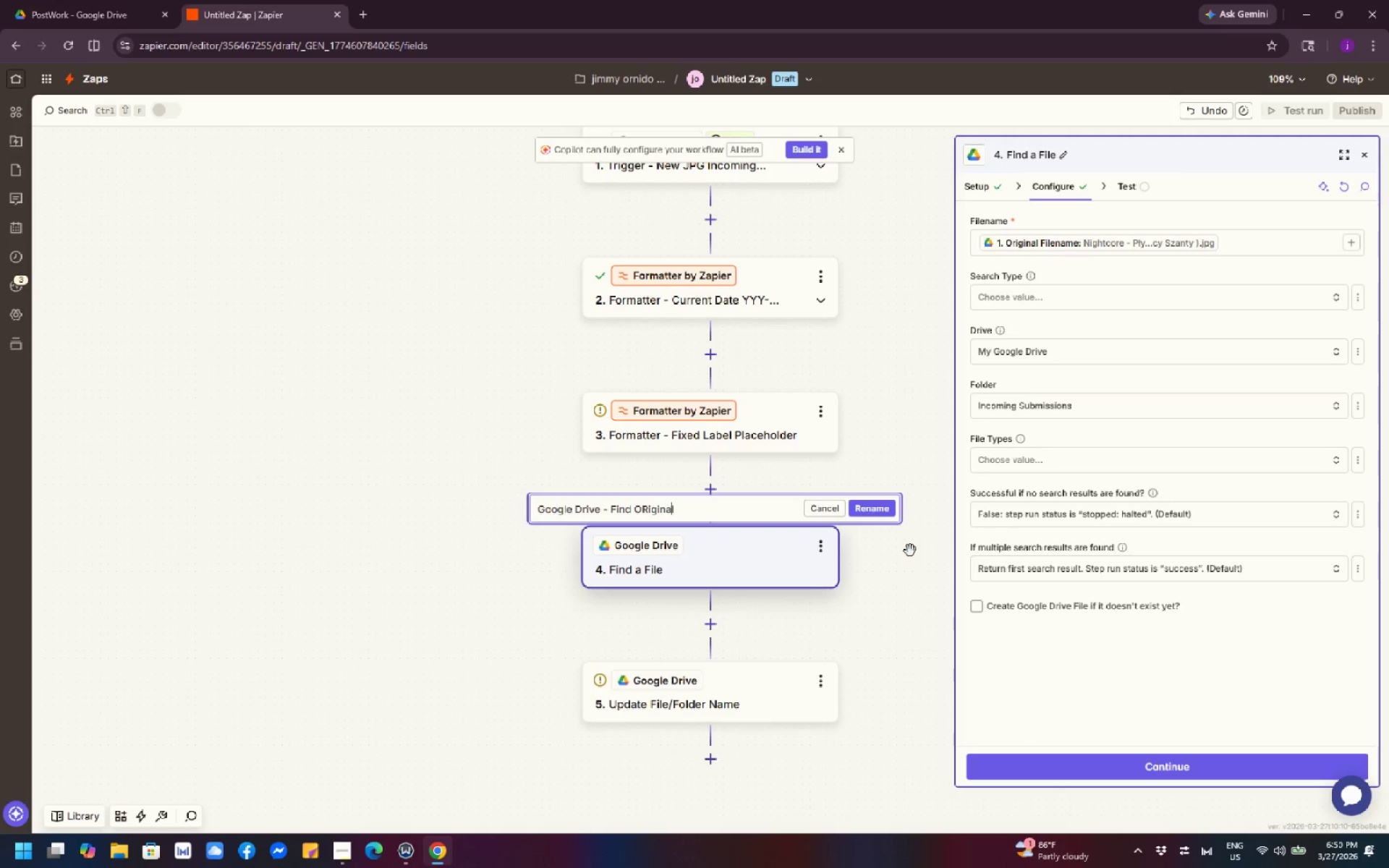 
key(ArrowLeft)
 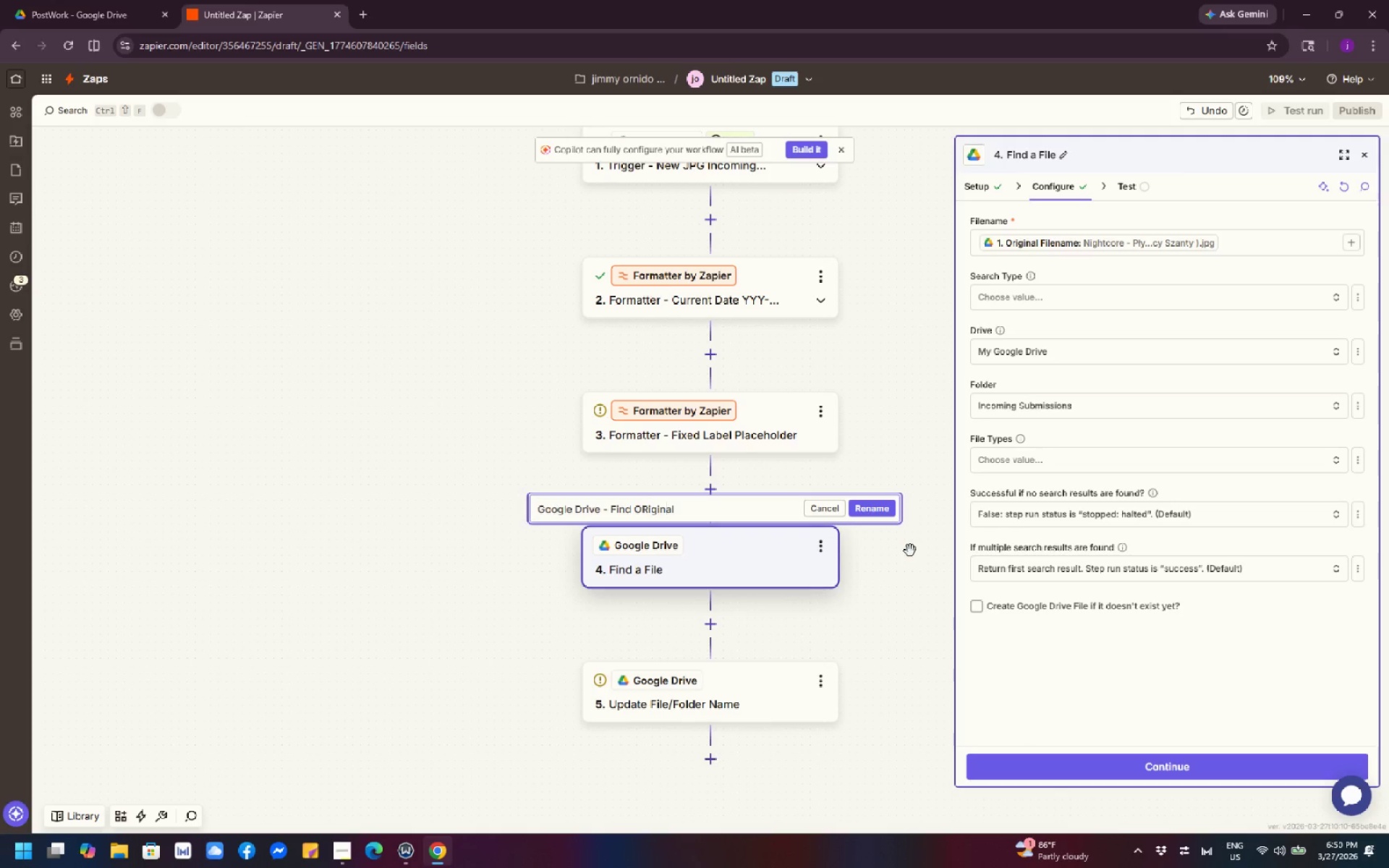 
key(ArrowLeft)
 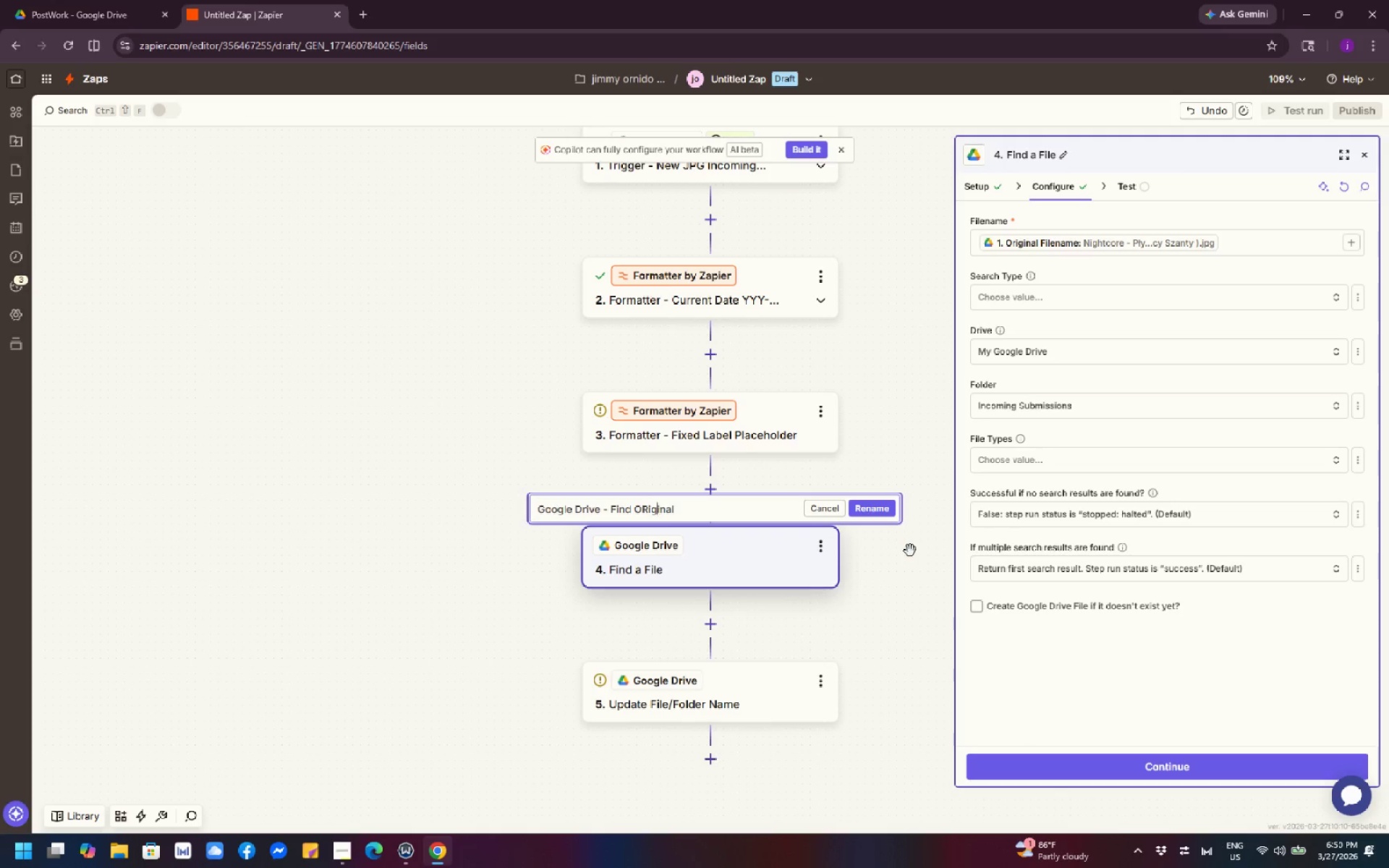 
key(ArrowLeft)
 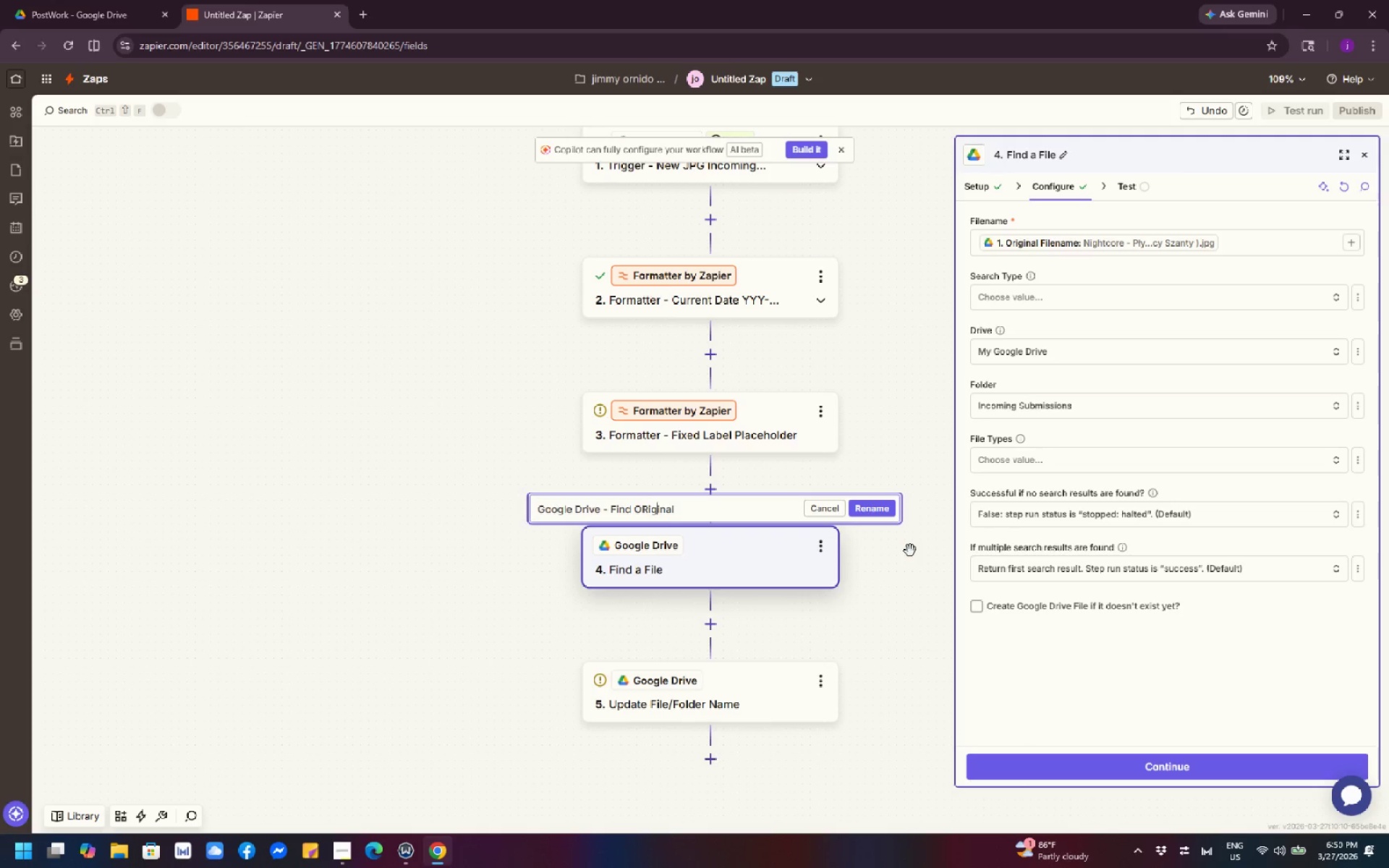 
key(ArrowLeft)
 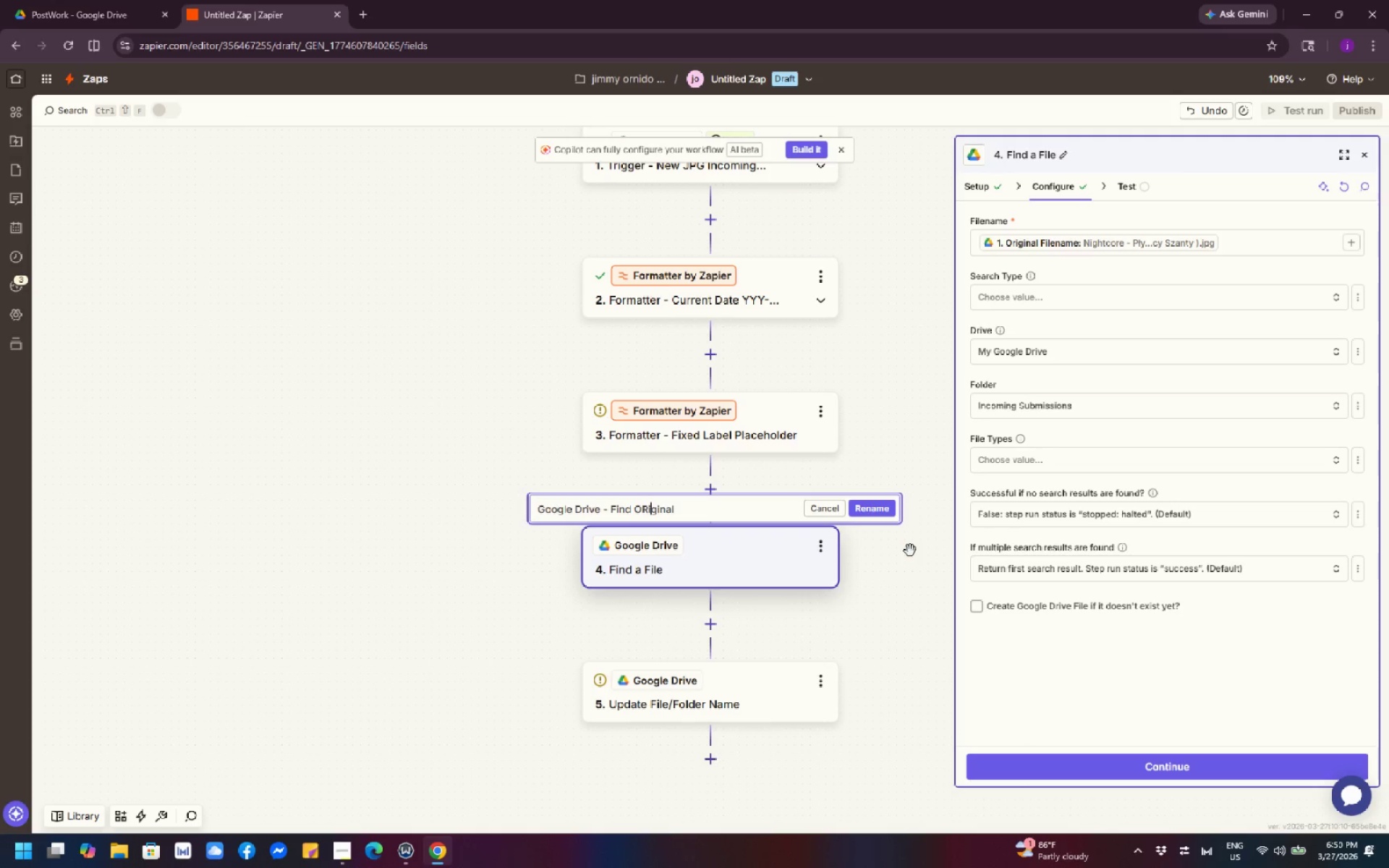 
key(ArrowLeft)
 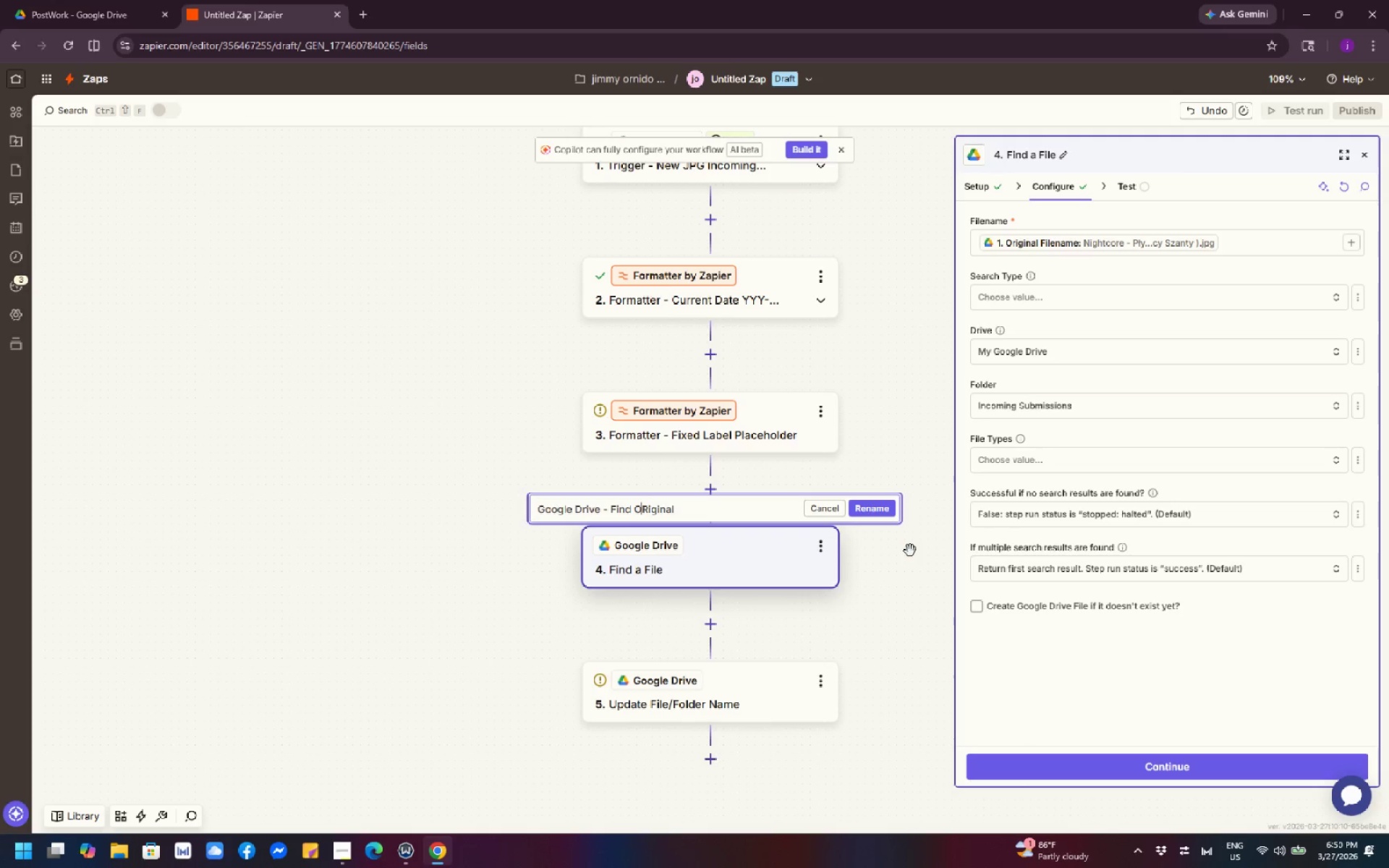 
key(ArrowLeft)
 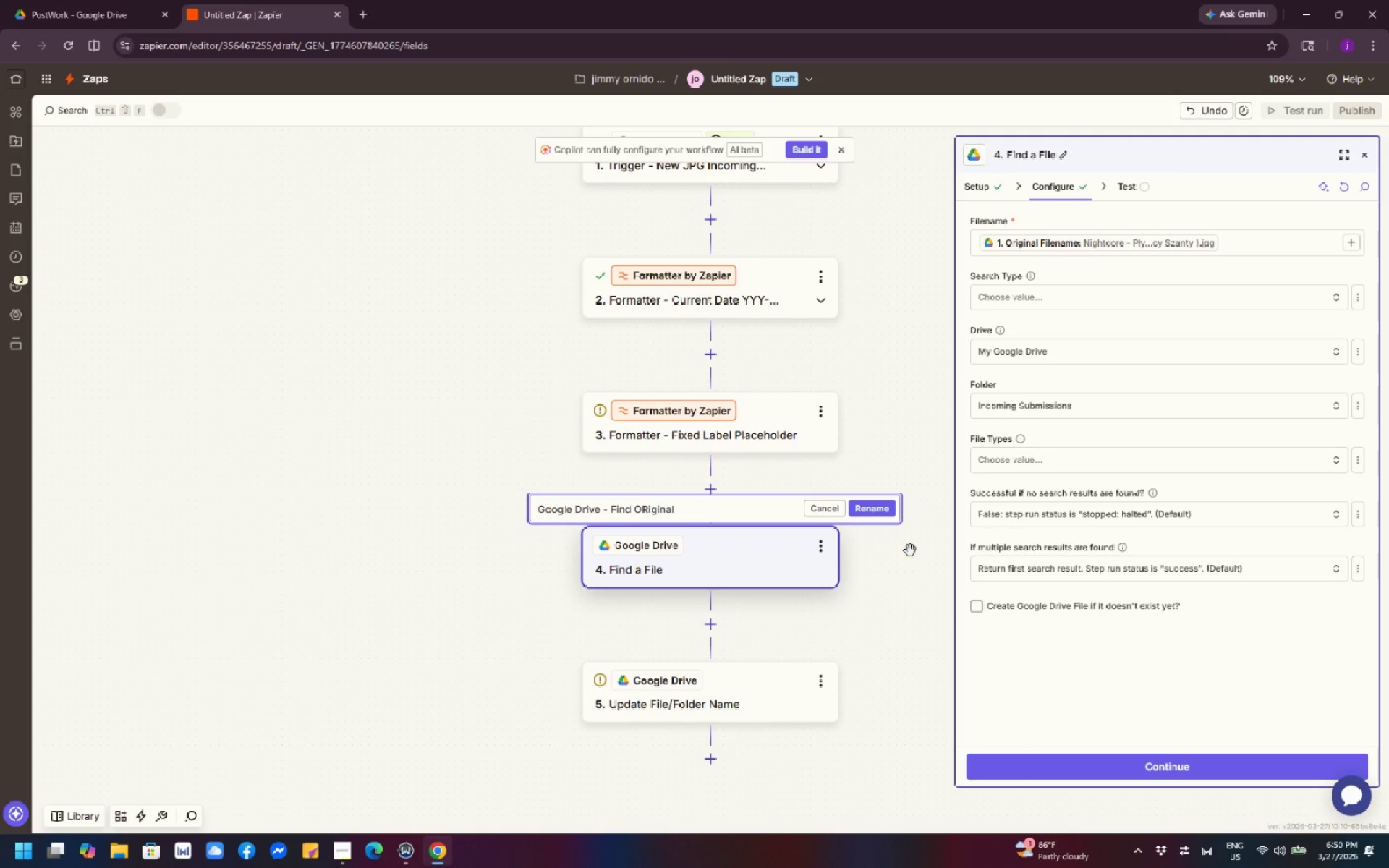 
key(Backspace)
 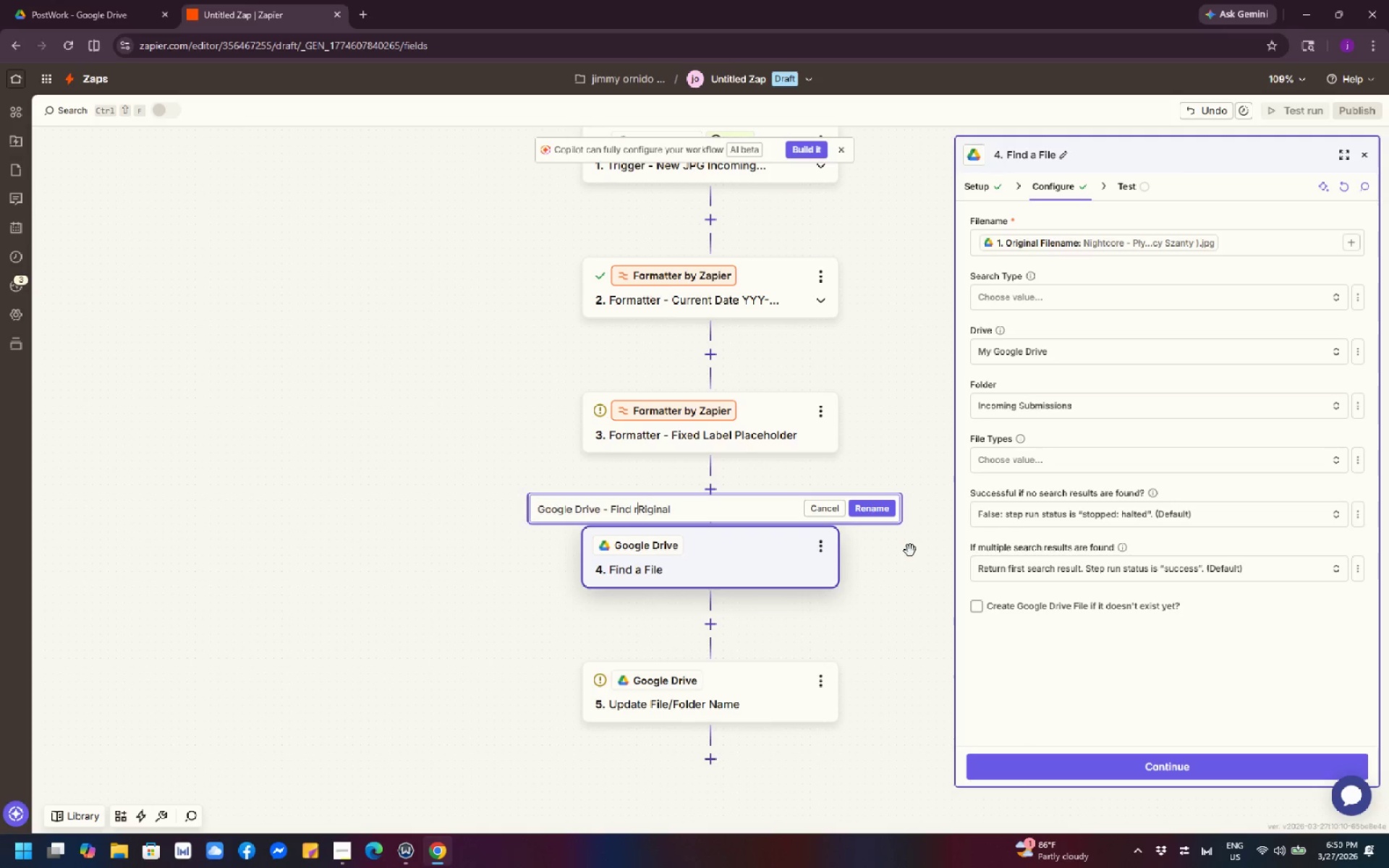 
key(R)
 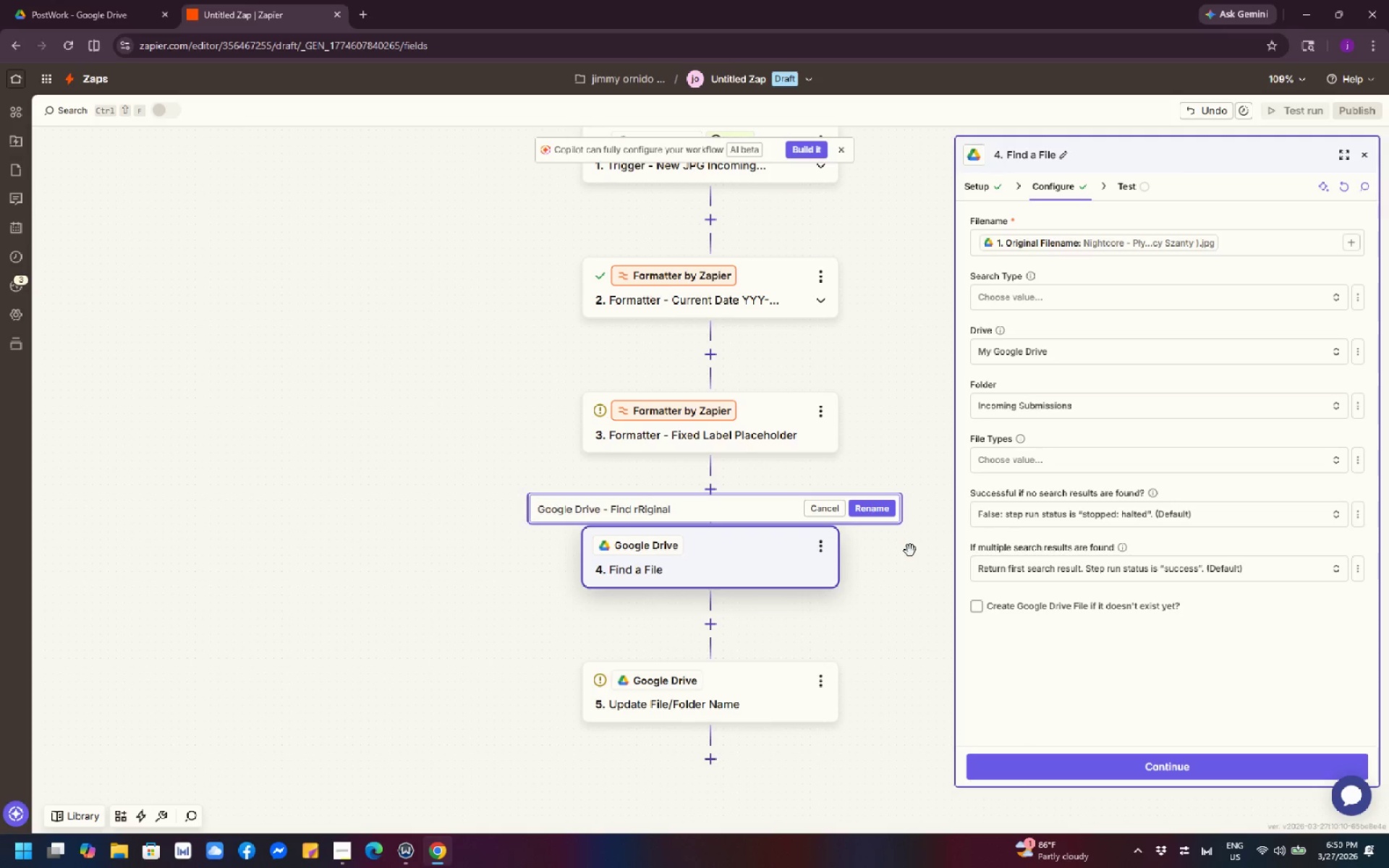 
key(ArrowRight)
 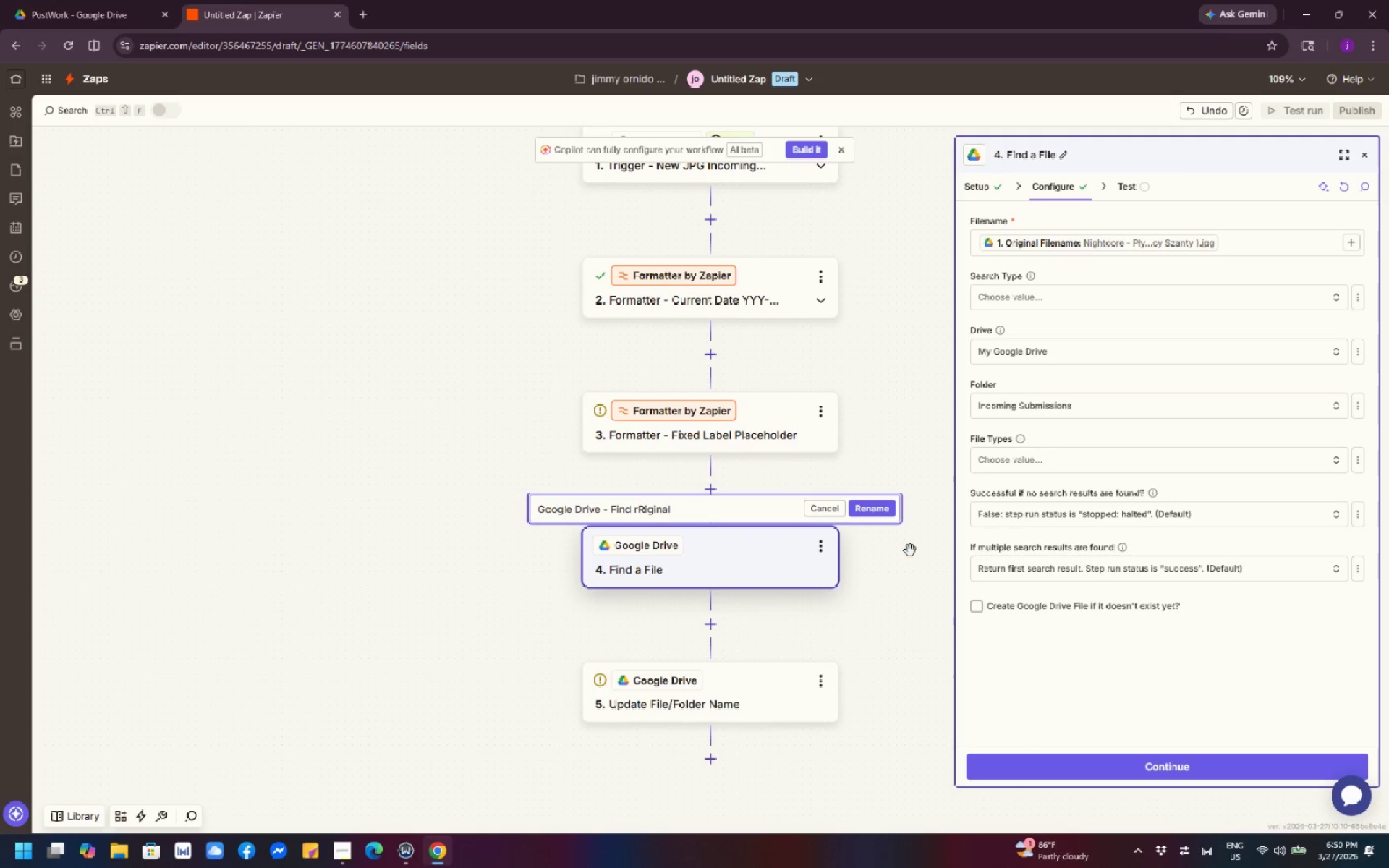 
key(Backspace)
key(Backspace)
type(Or)
 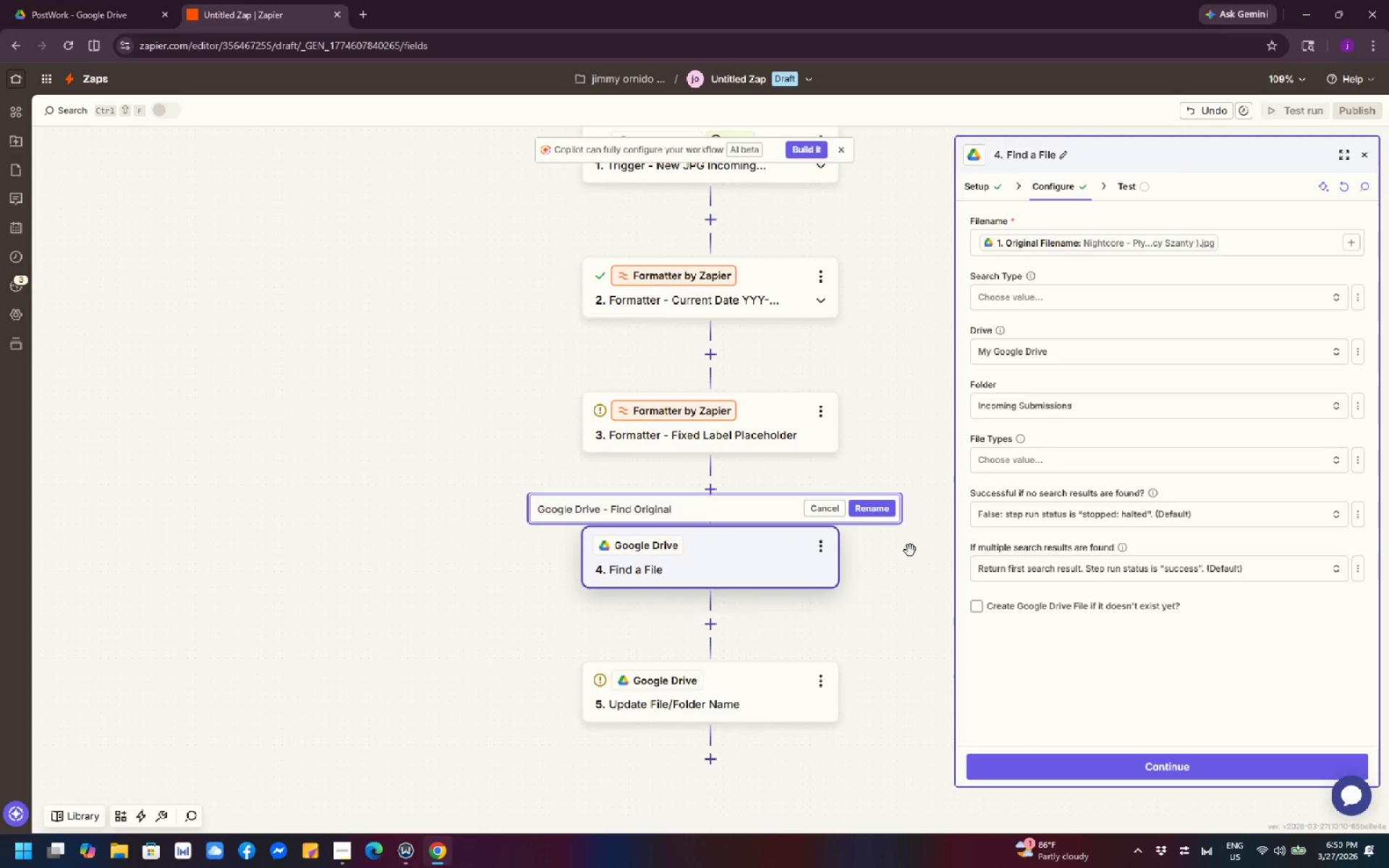 
left_click([742, 505])
 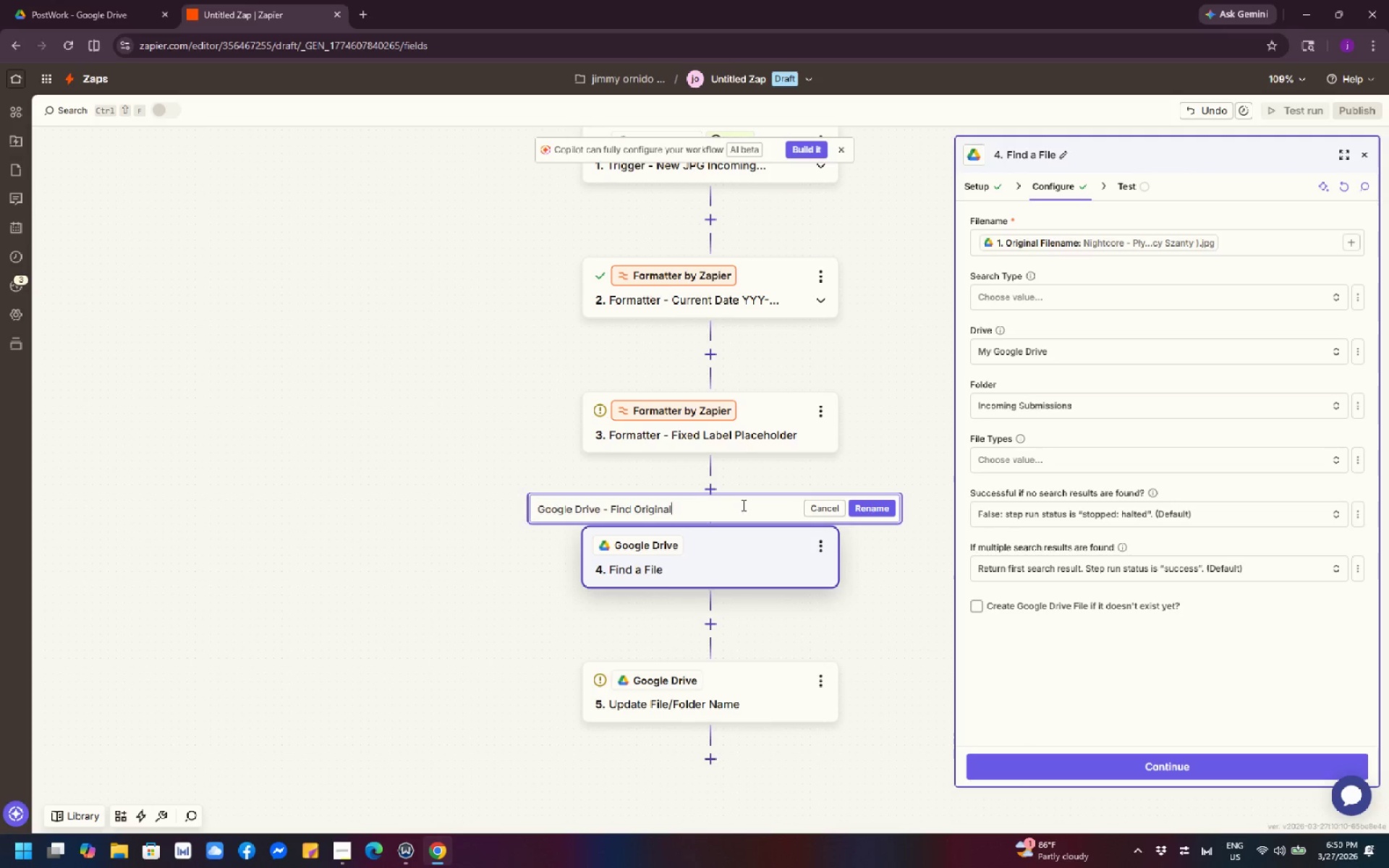 
type( JPG File)
 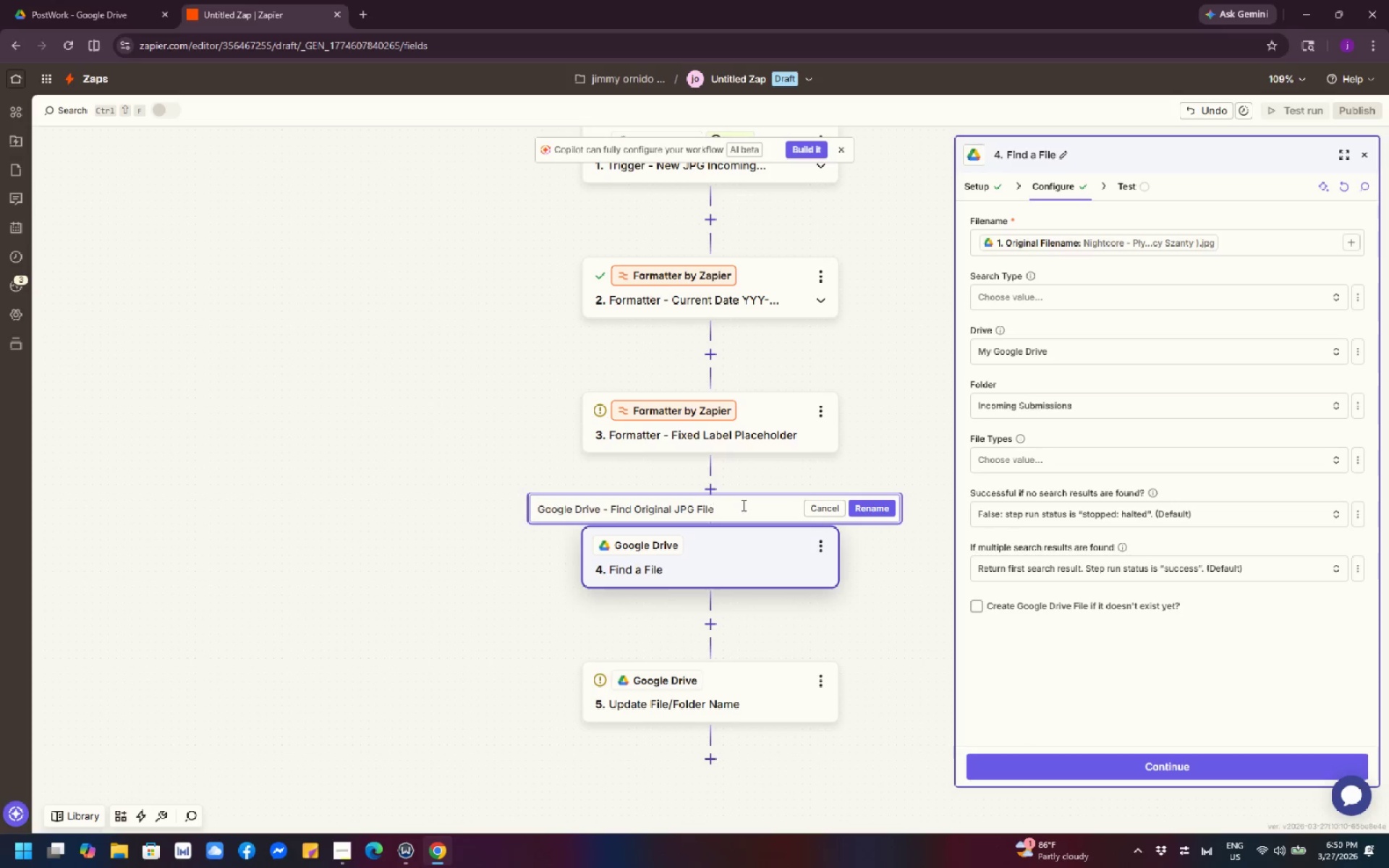 
left_click([851, 624])
 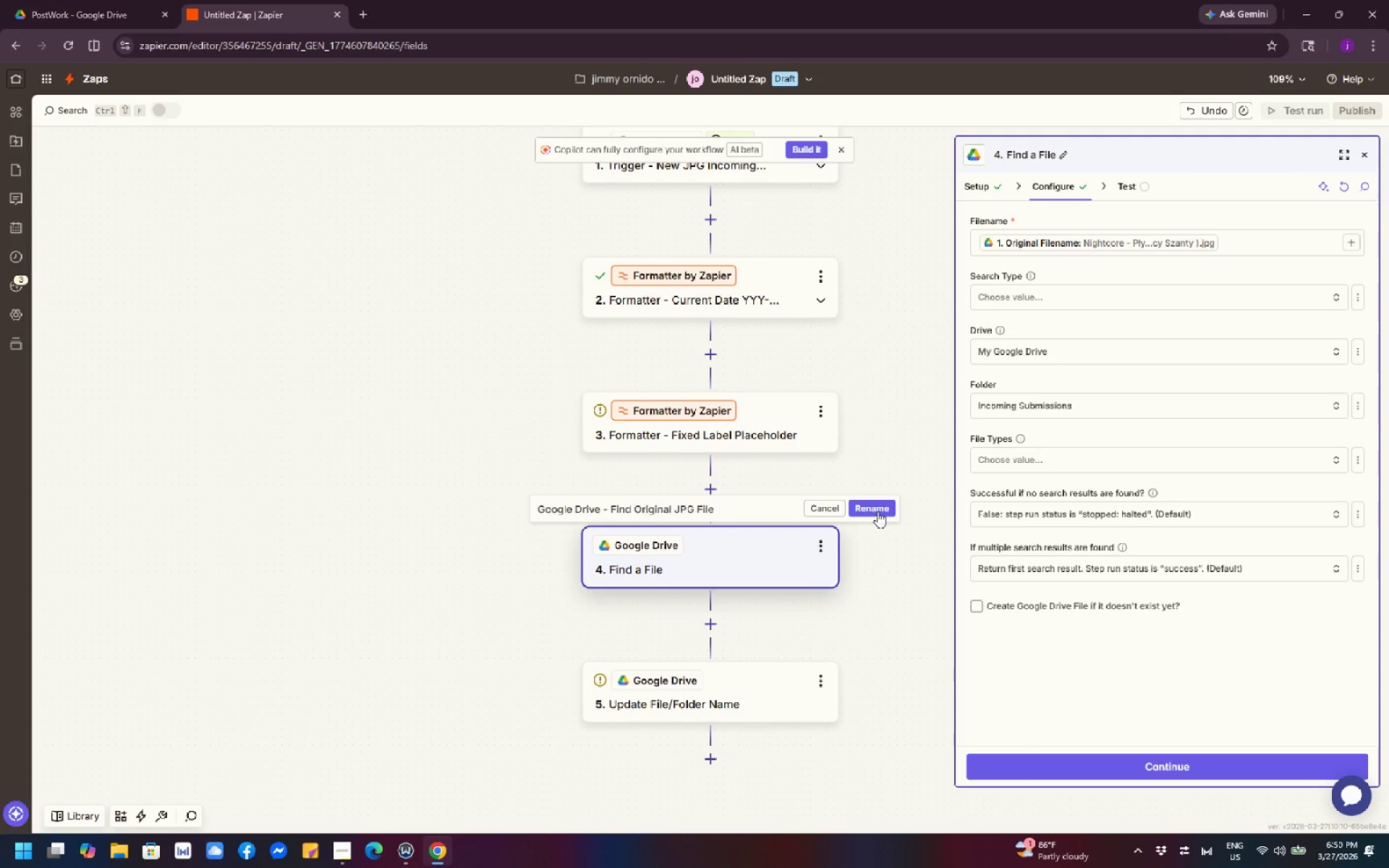 
left_click([880, 508])
 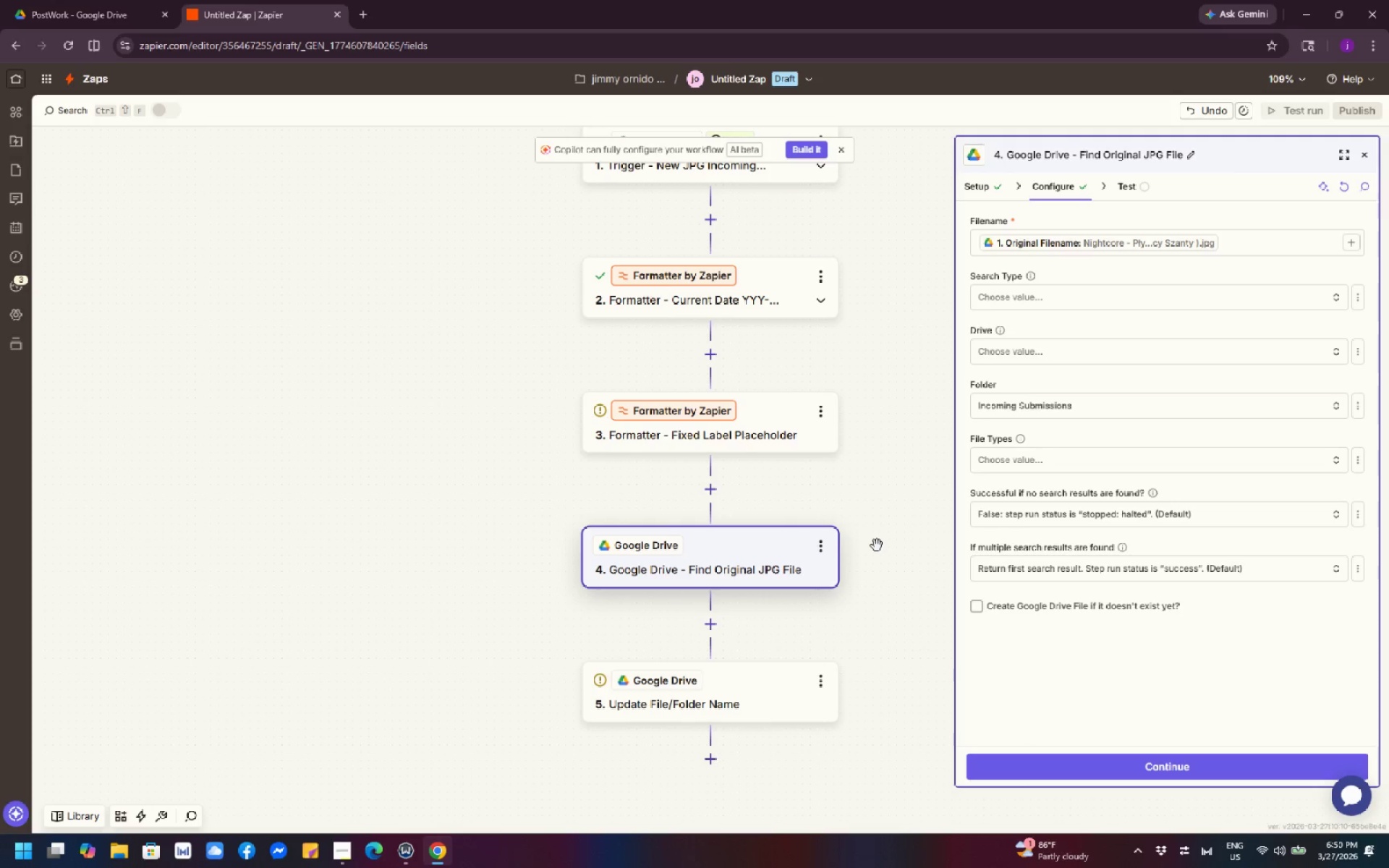 
wait(8.56)
 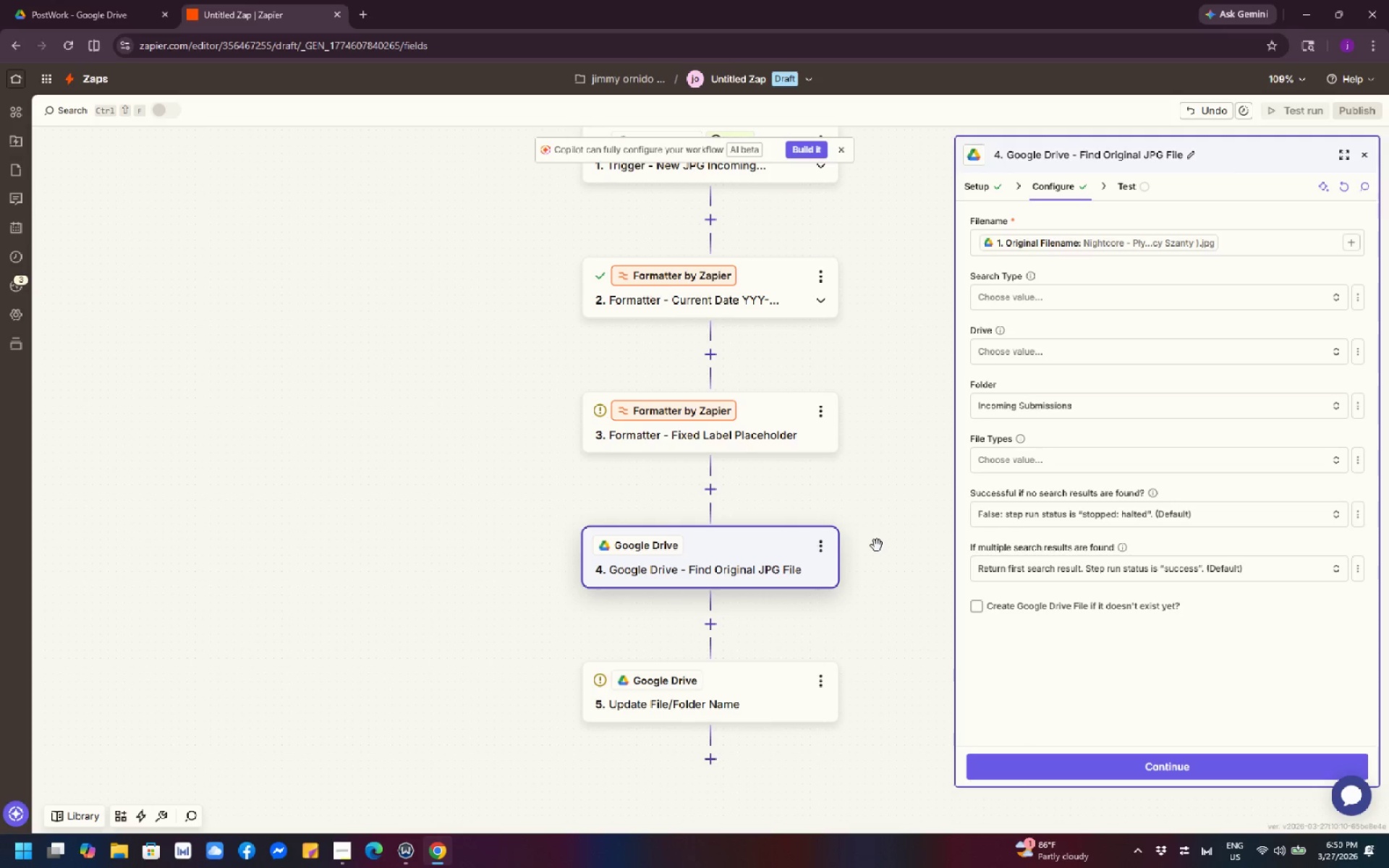 
scroll: coordinate [856, 545], scroll_direction: up, amount: 3.0
 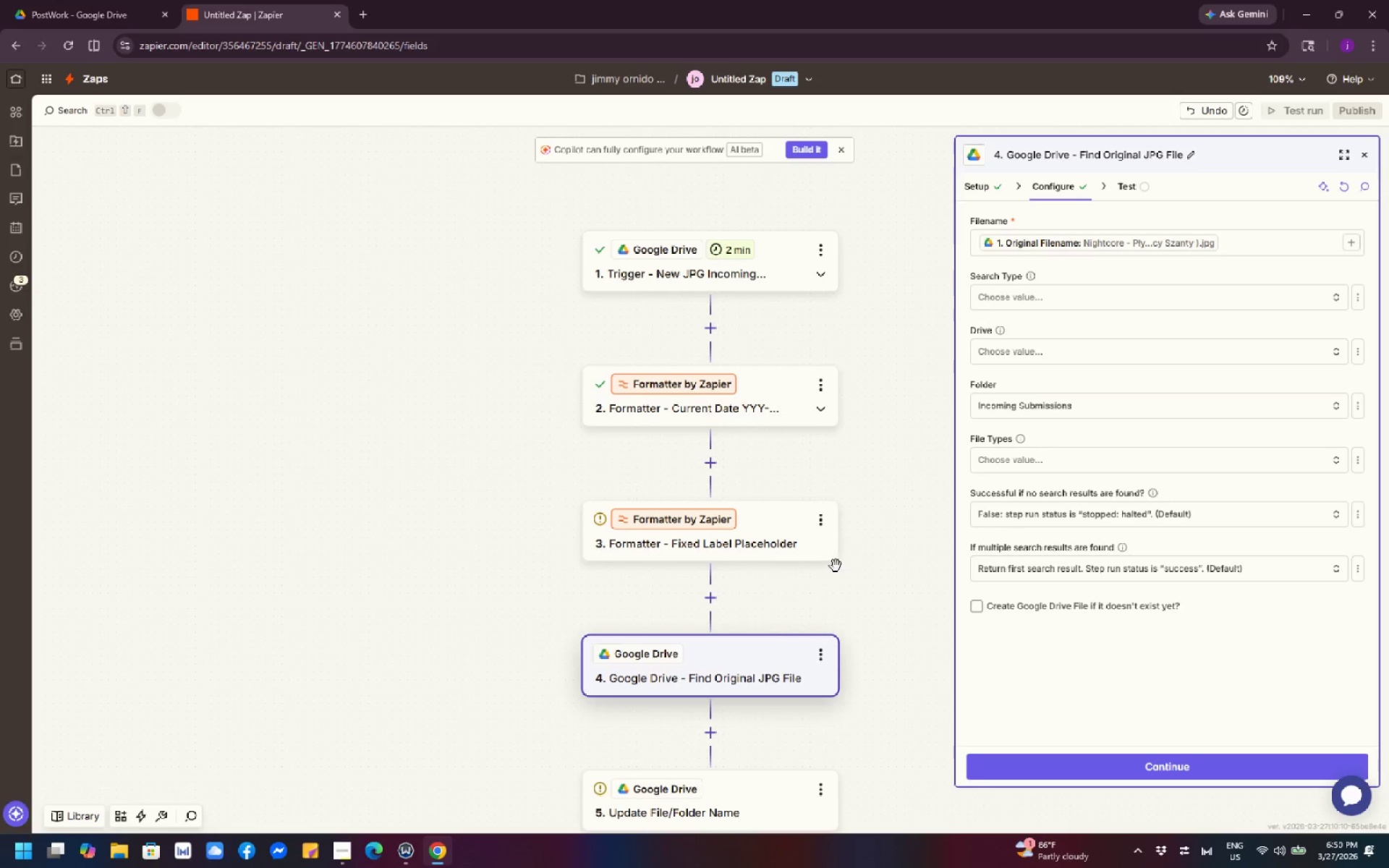 
scroll: coordinate [827, 569], scroll_direction: down, amount: 5.0
 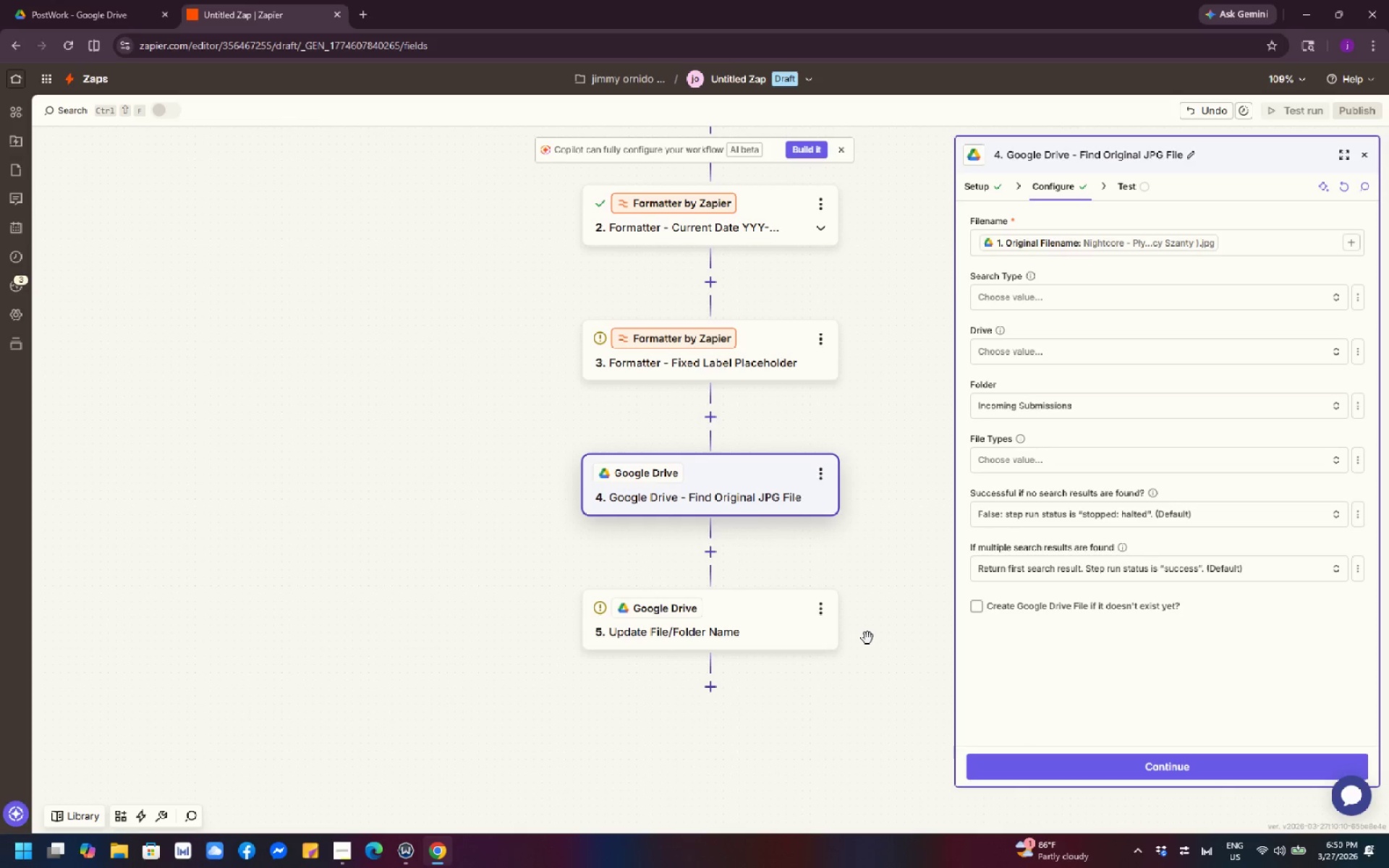 
wait(15.0)
 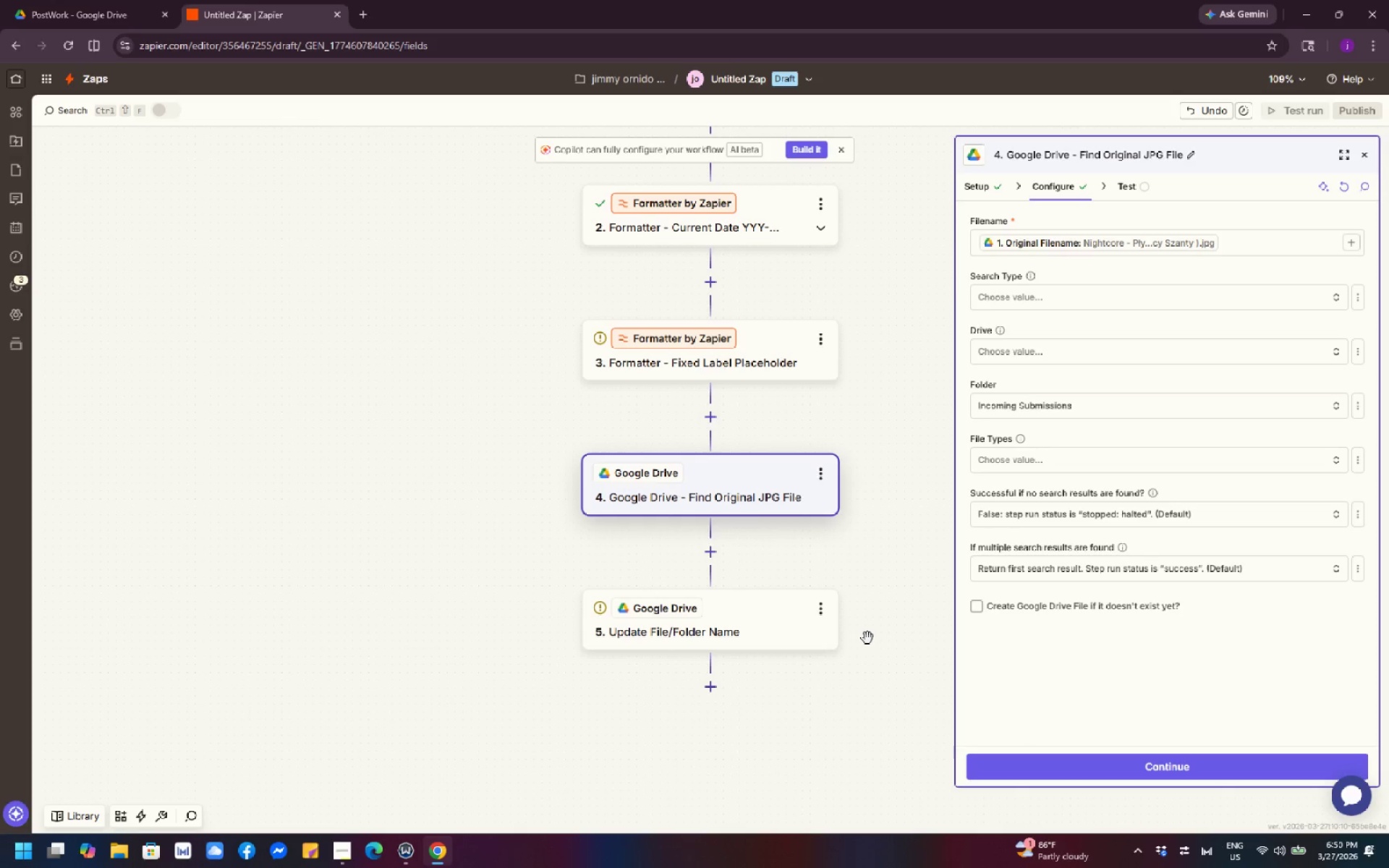 
left_click([825, 603])
 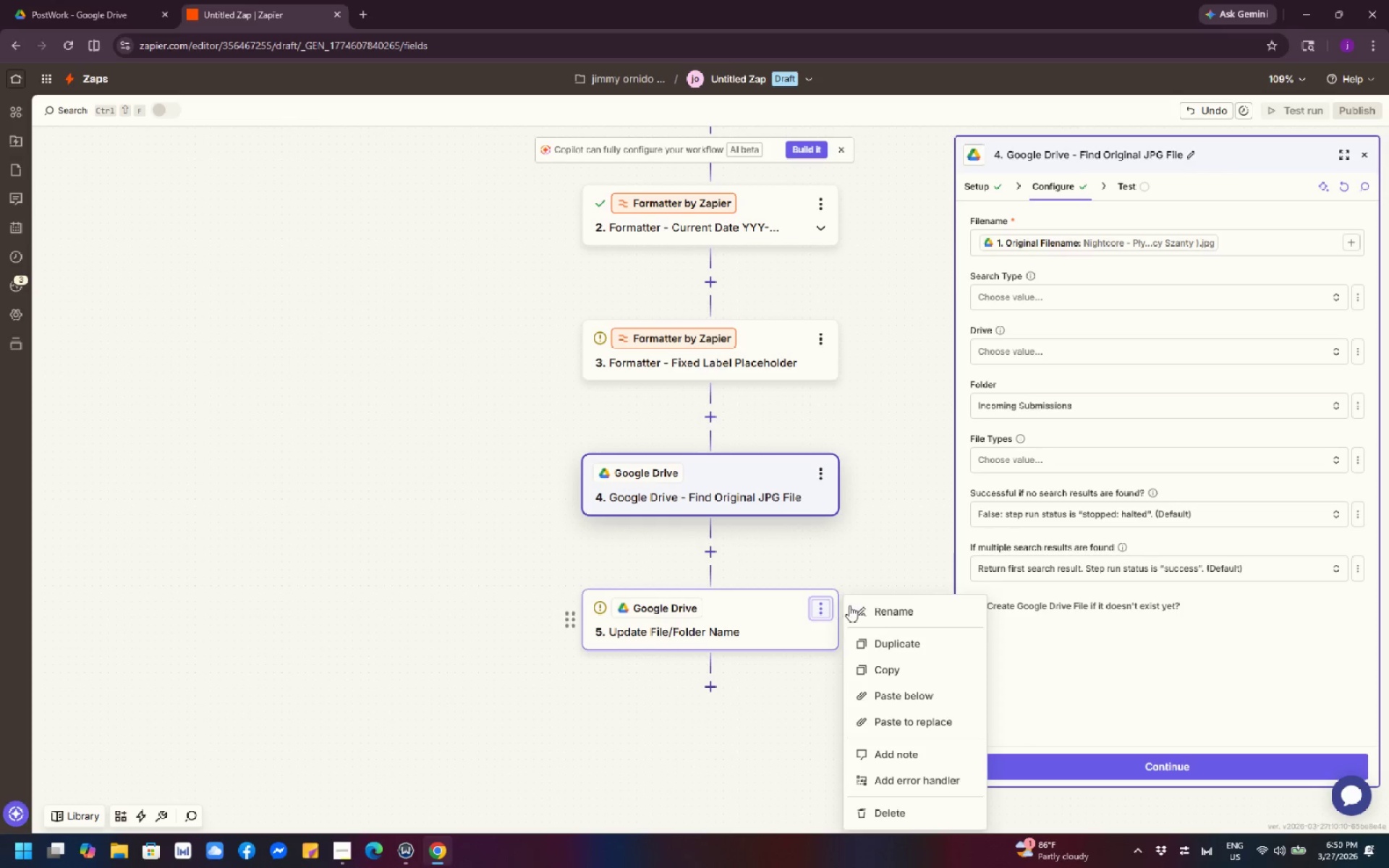 
left_click([880, 605])
 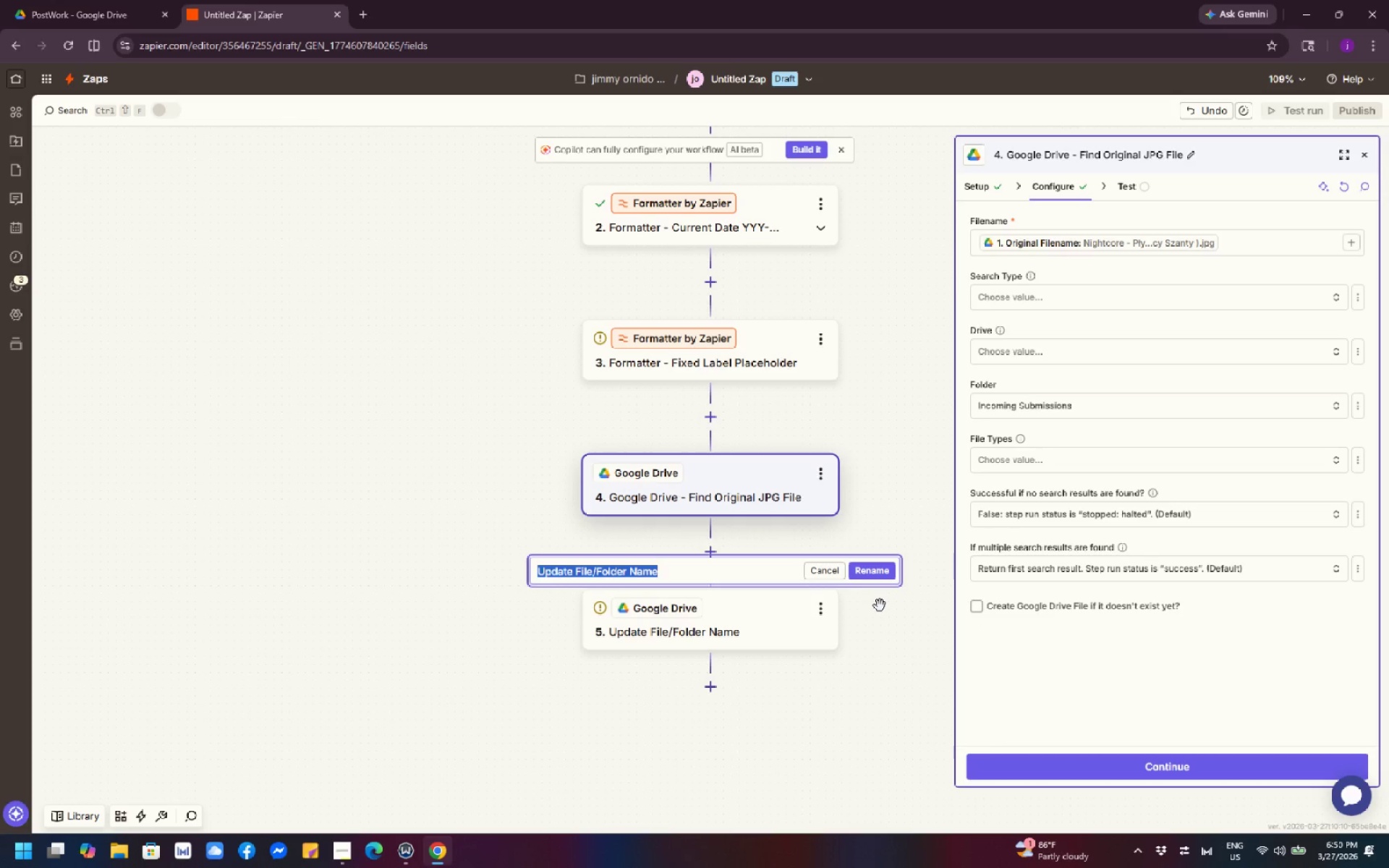 
type(Google Drive Rwnamw)
key(Backspace)
key(Backspace)
key(Backspace)
key(Backspace)
key(Backspace)
type(ename File)
 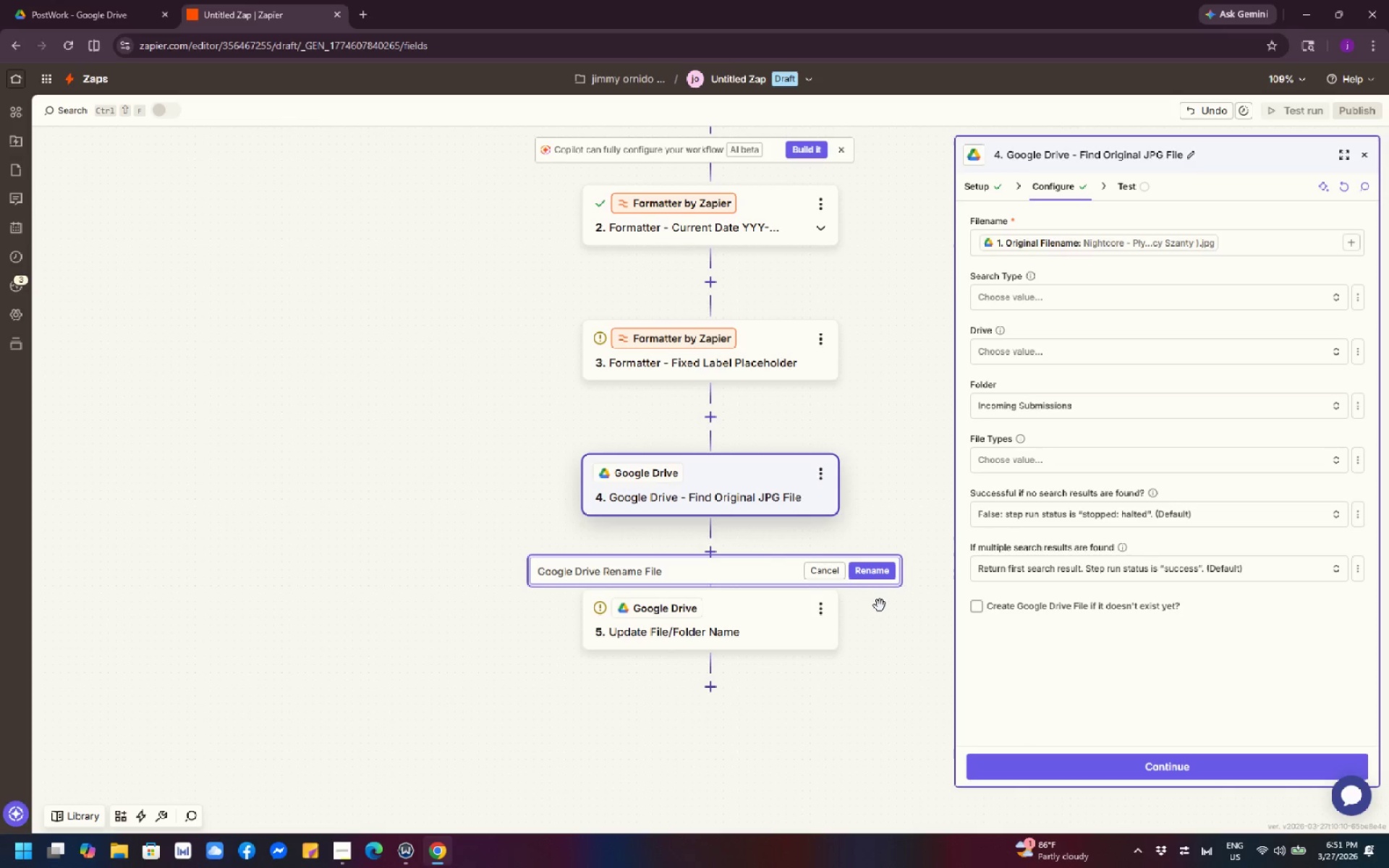 
left_click([888, 566])
 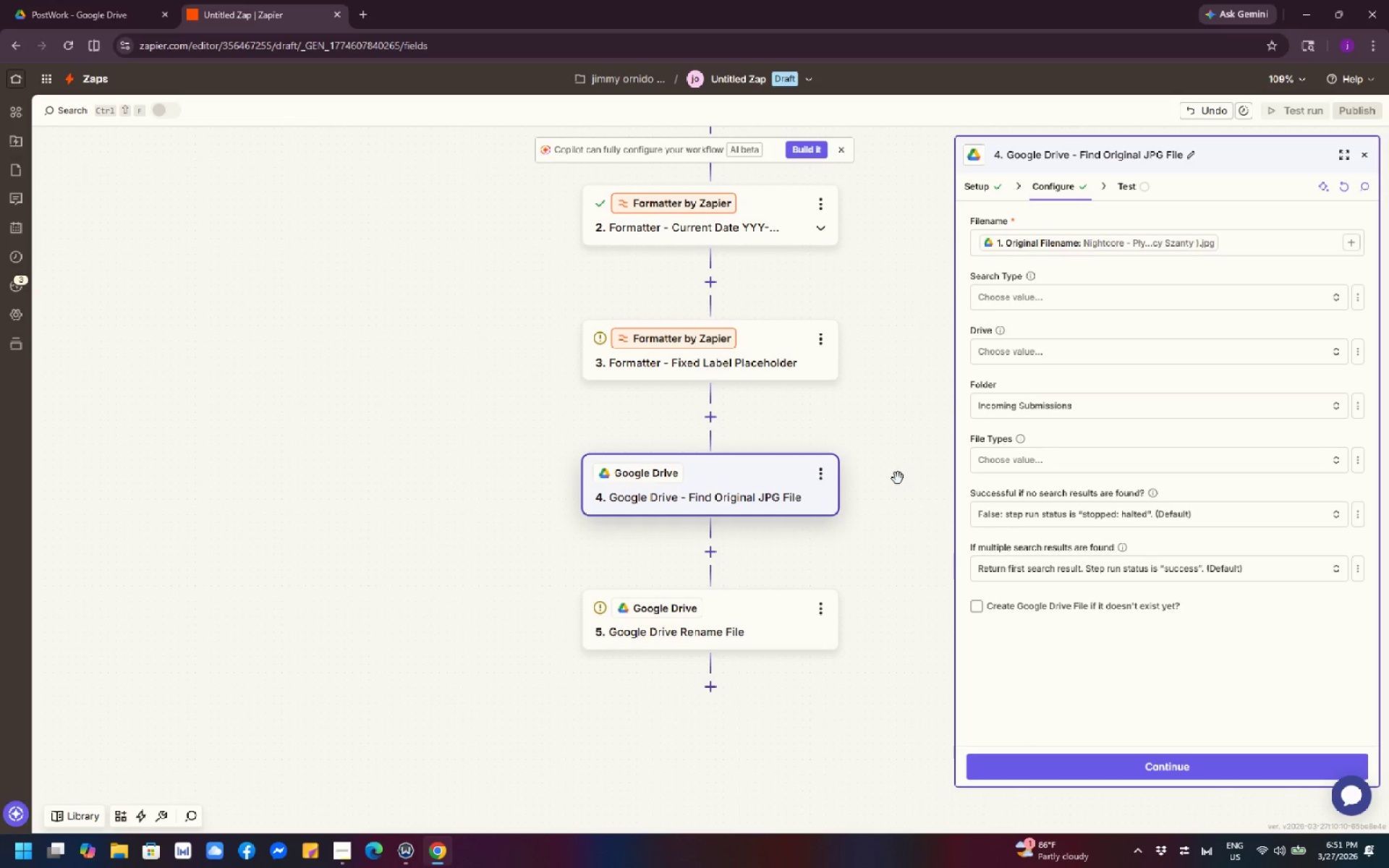 
wait(6.06)
 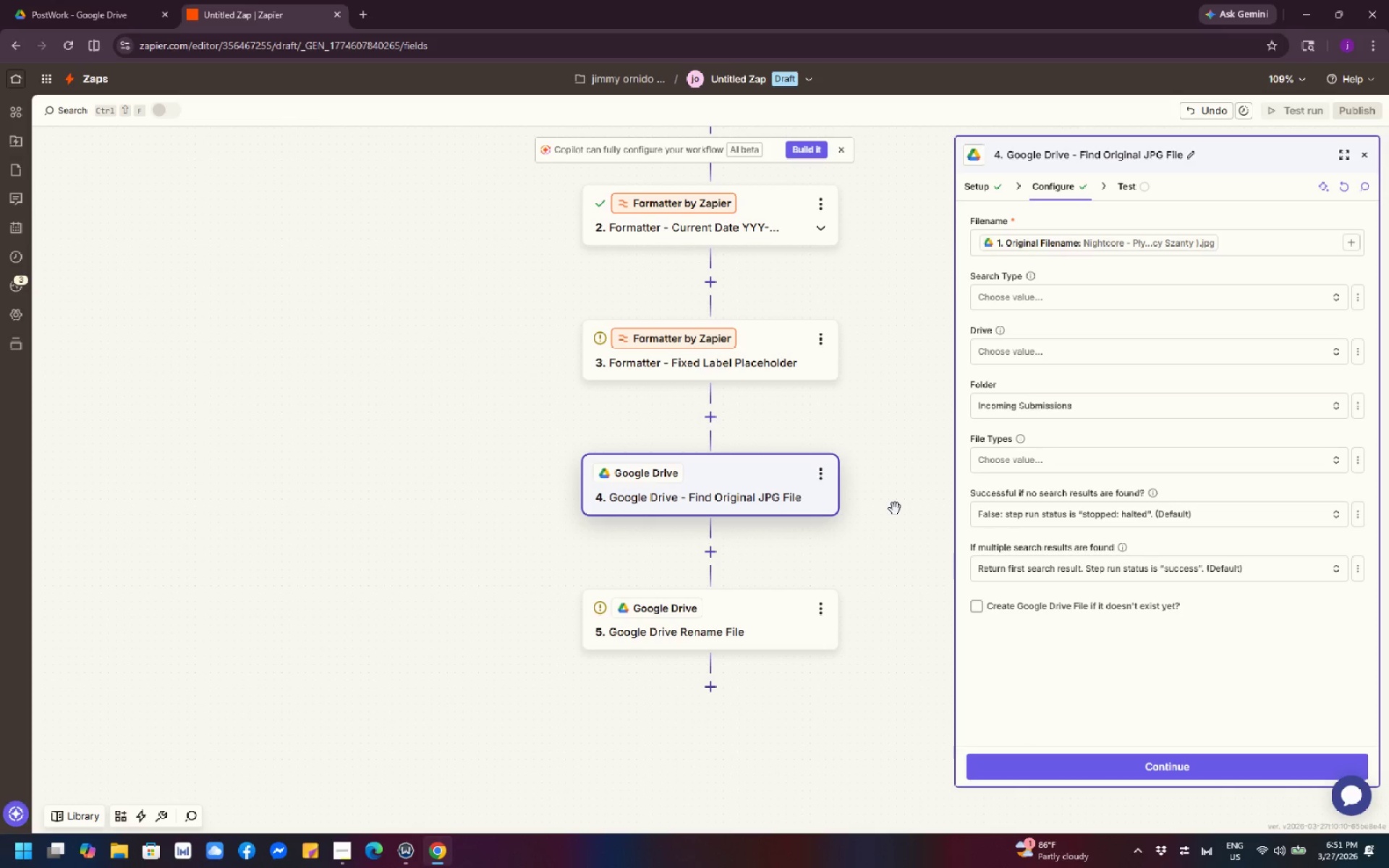 
left_click([744, 632])
 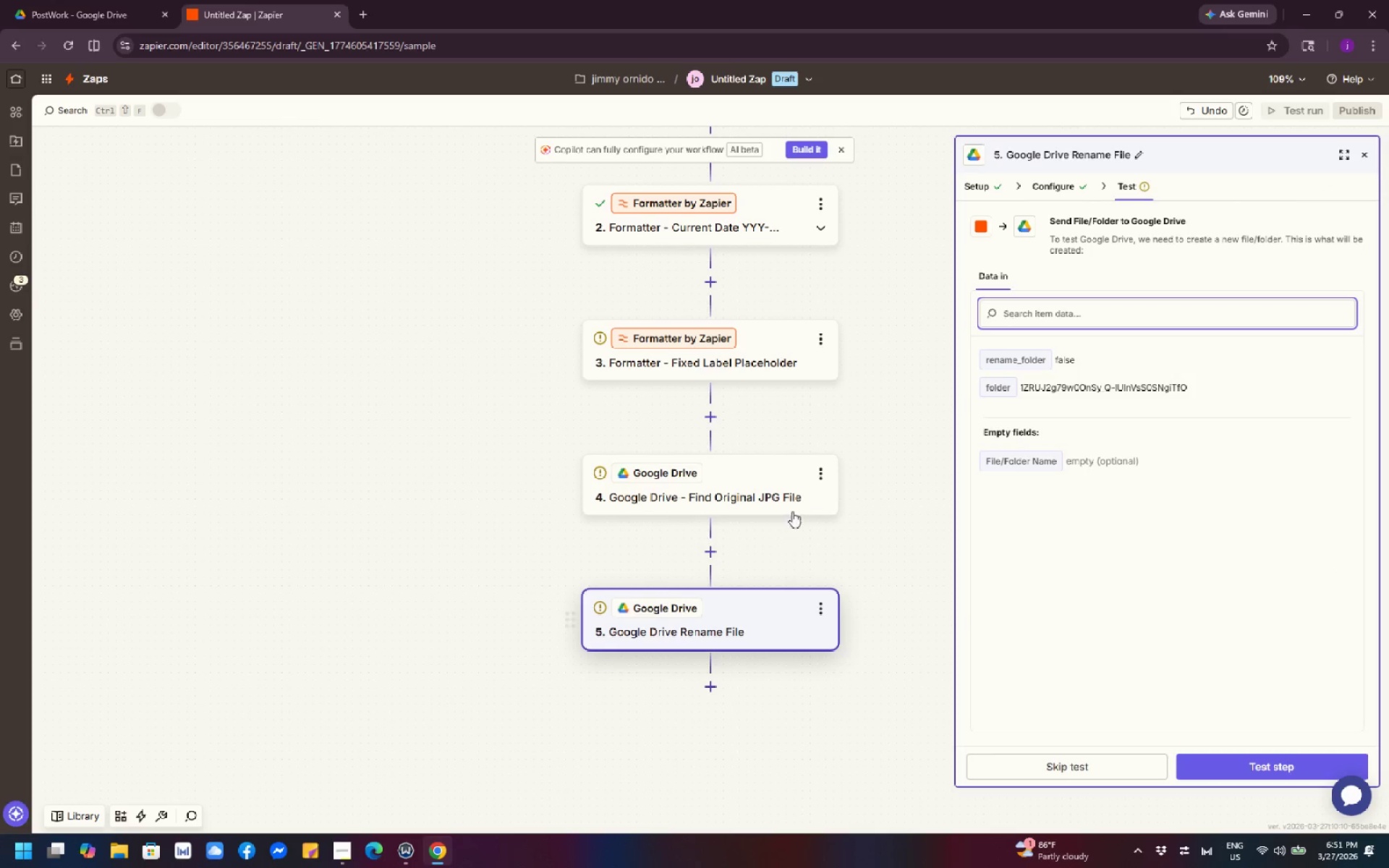 
left_click([782, 482])
 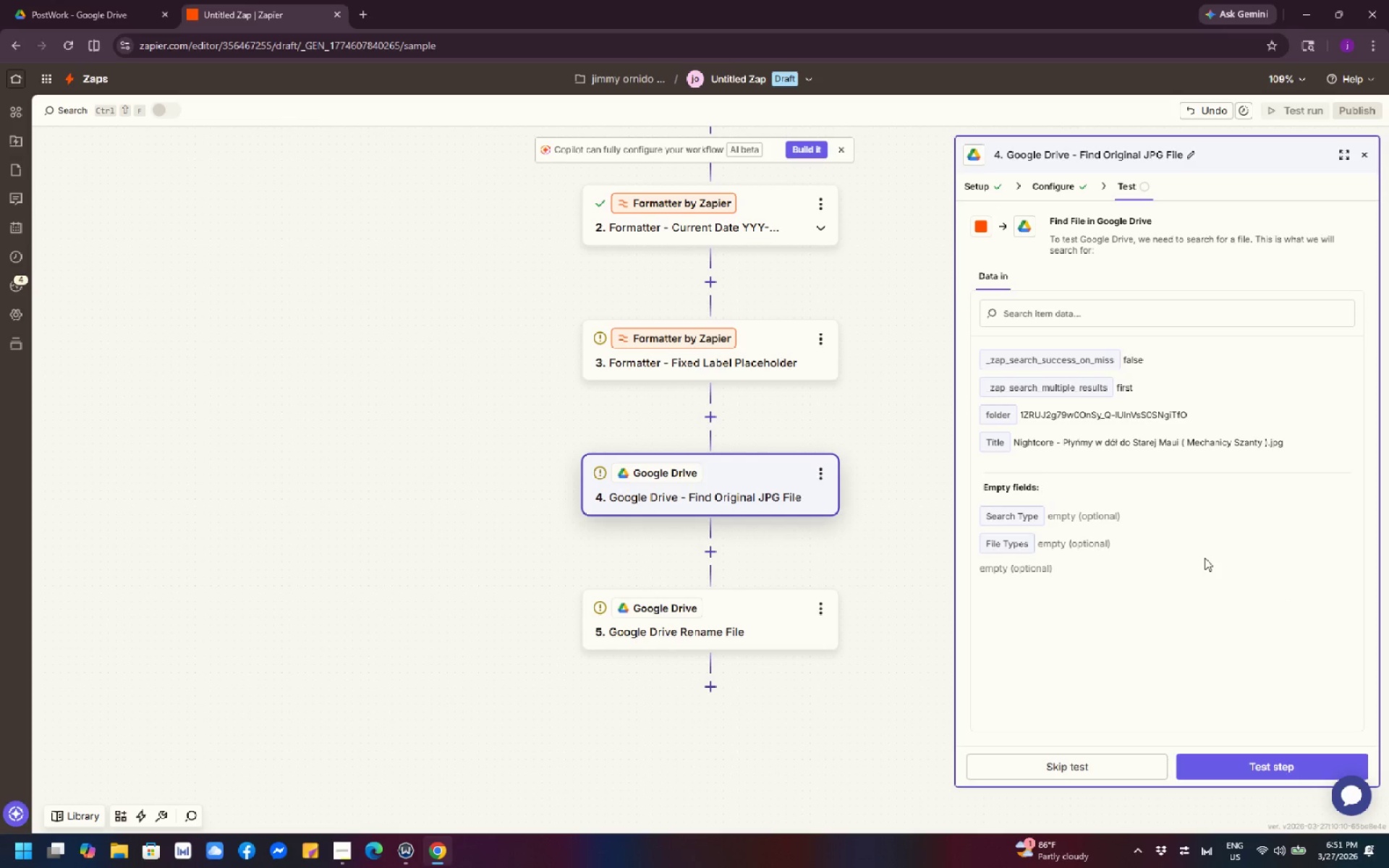 
wait(15.44)
 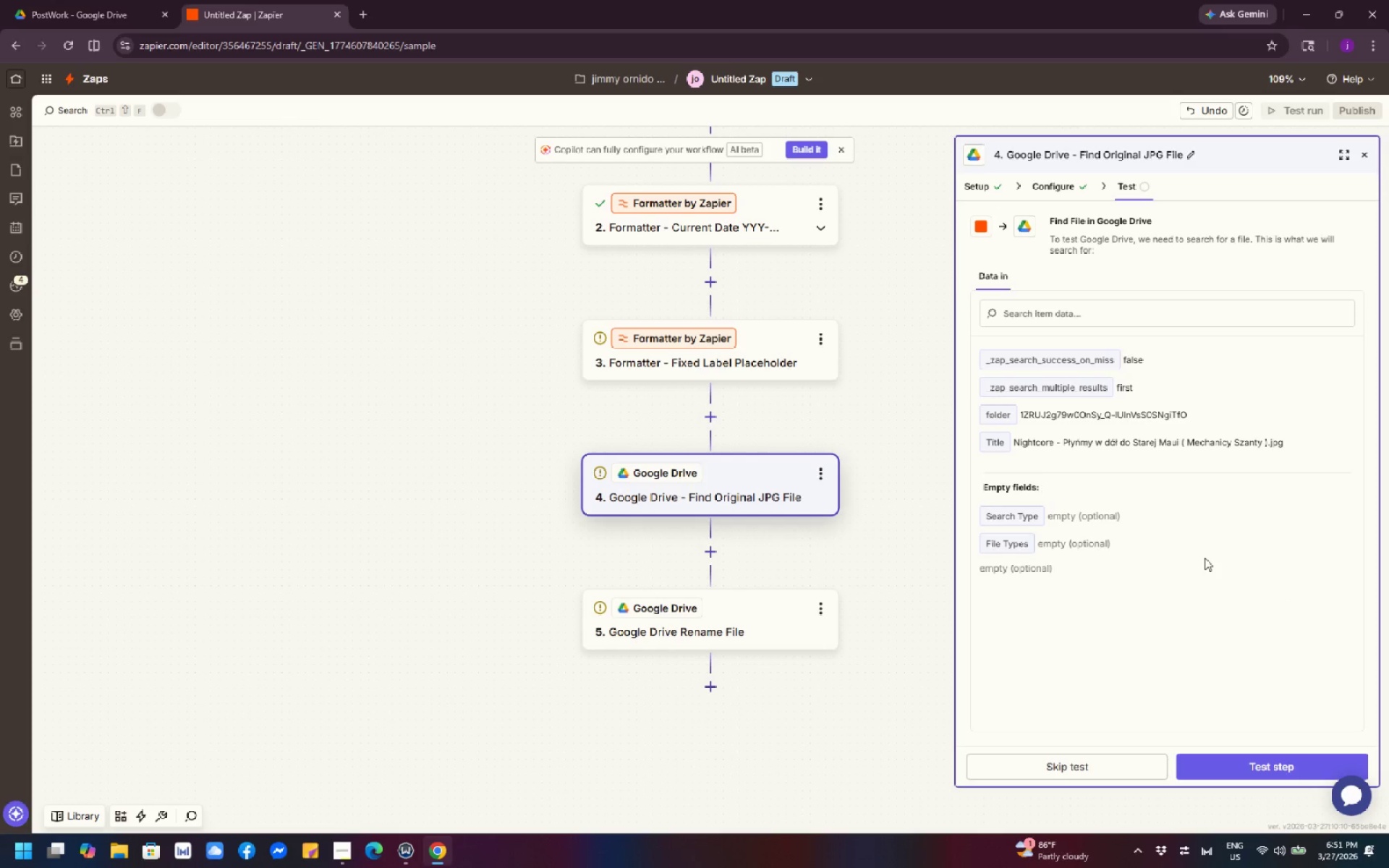 
left_click([734, 502])
 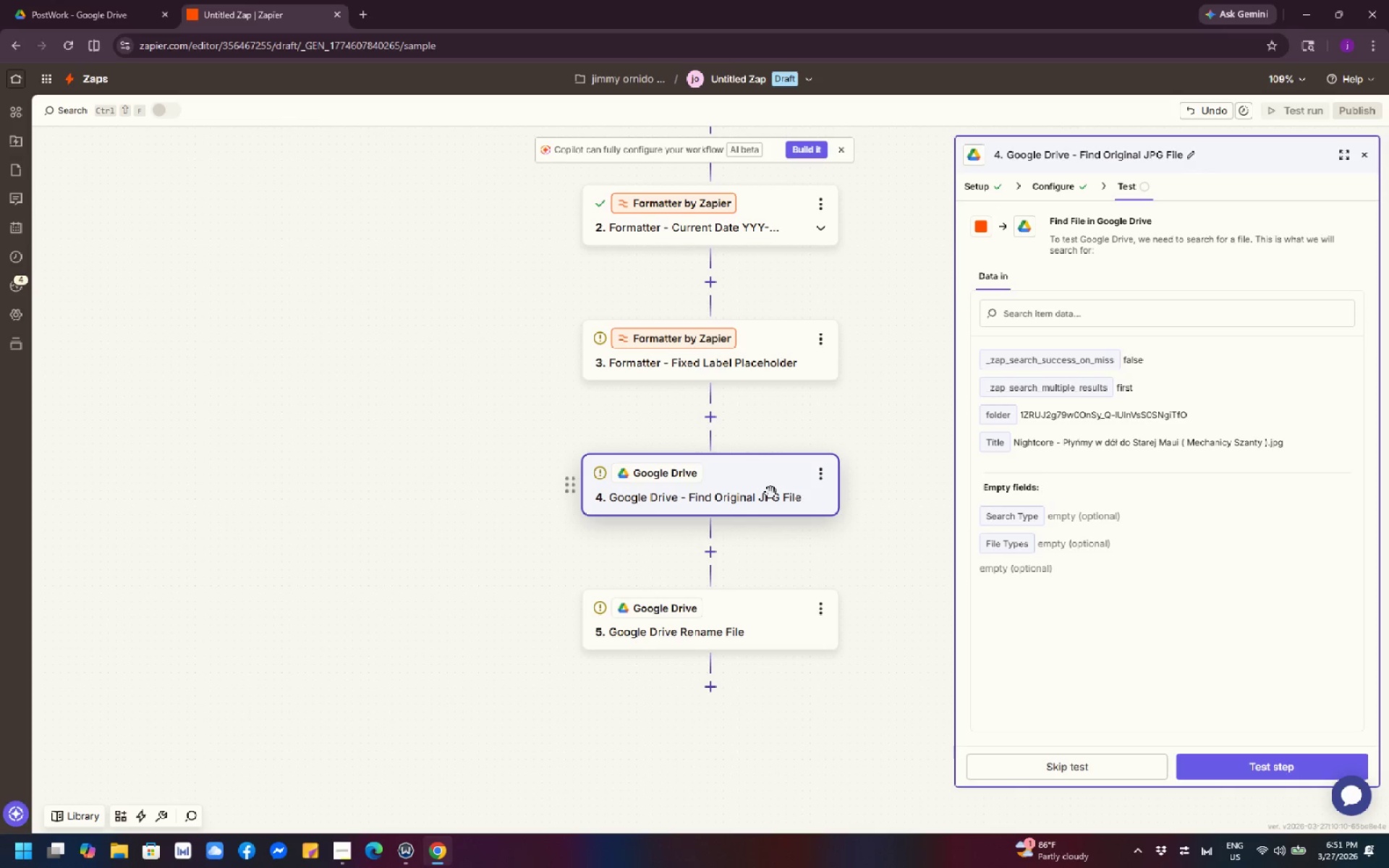 
wait(13.0)
 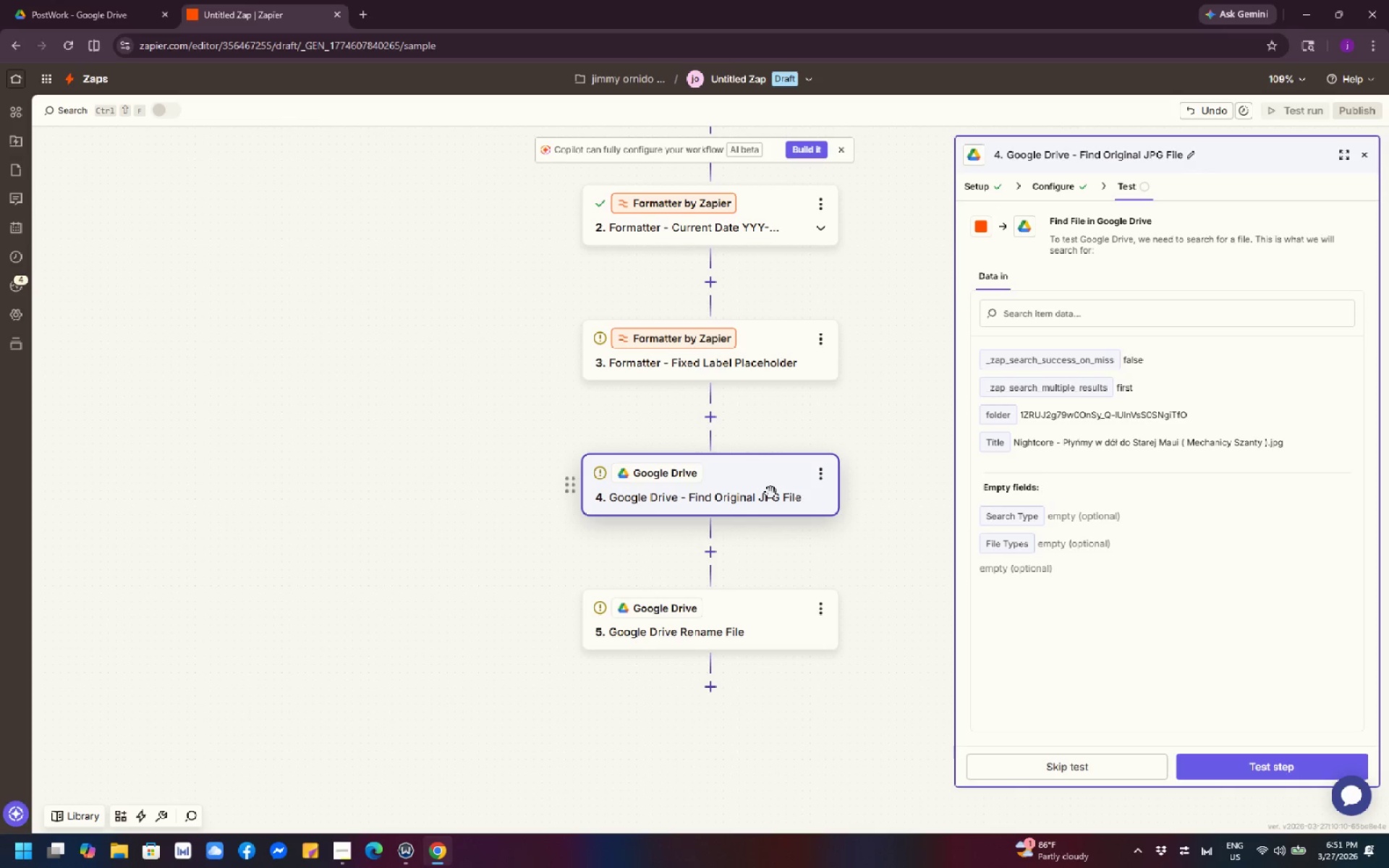 
left_click([1059, 184])
 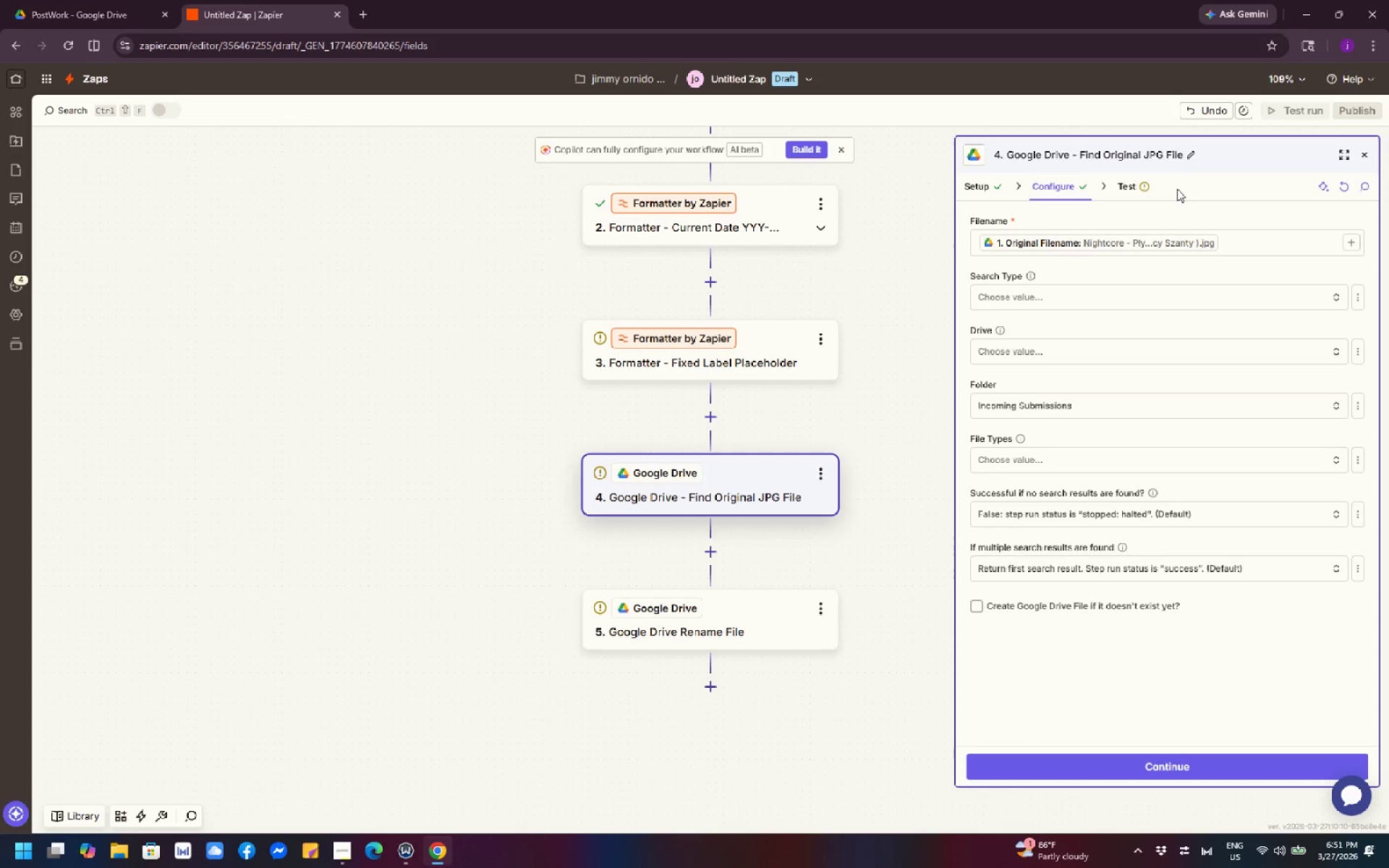 
wait(18.3)
 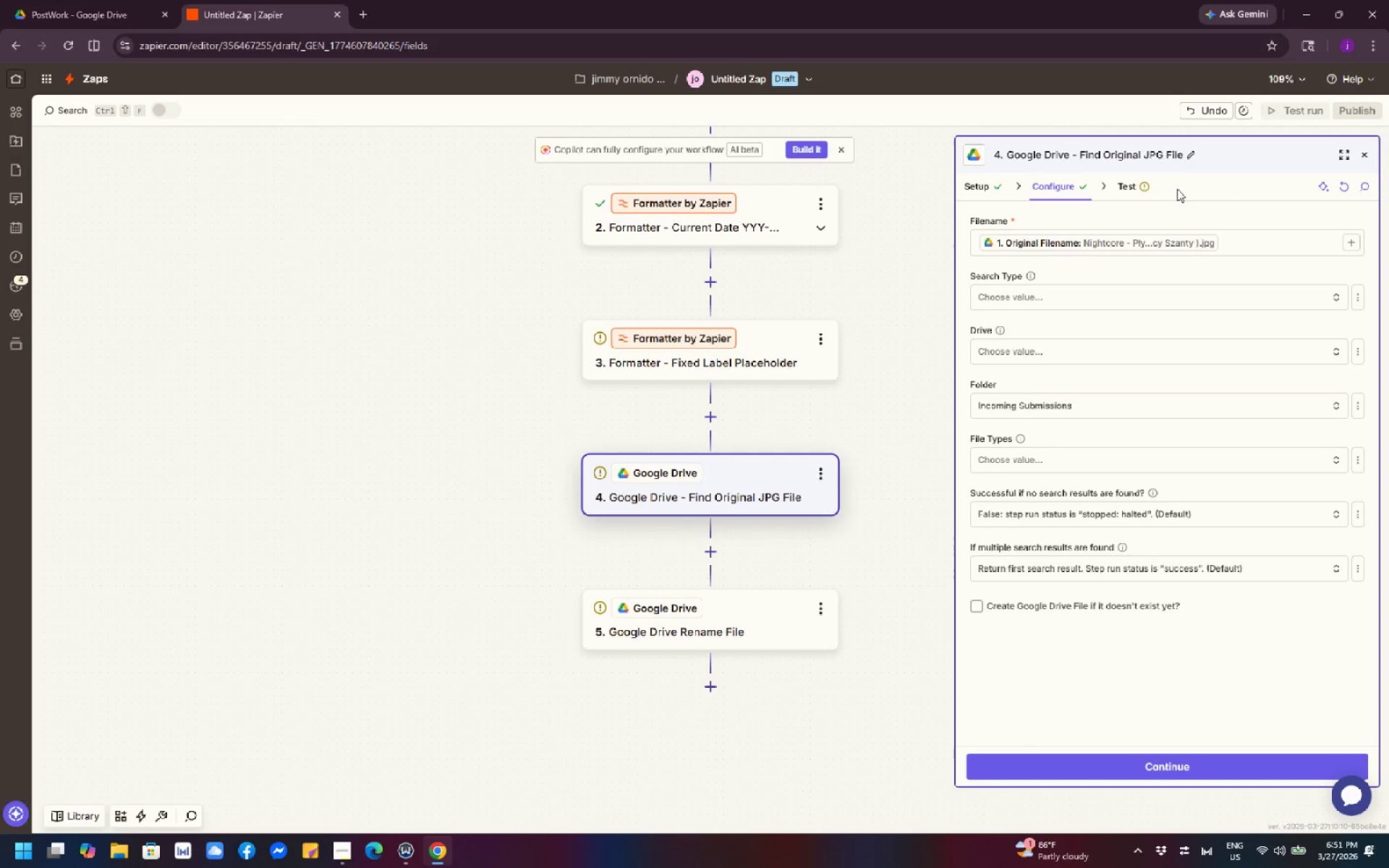 
mouse_move([1132, 187])
 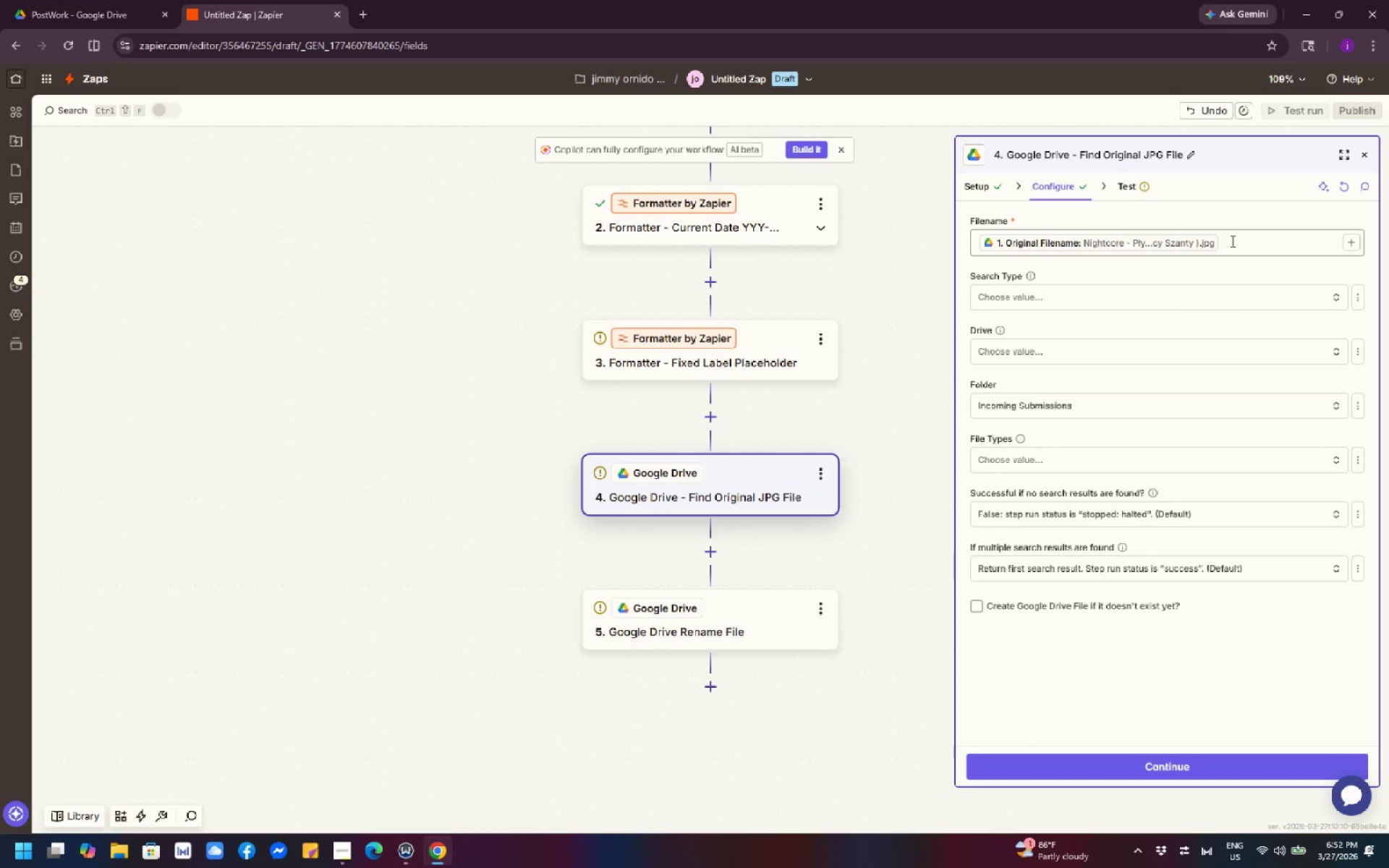 
wait(13.06)
 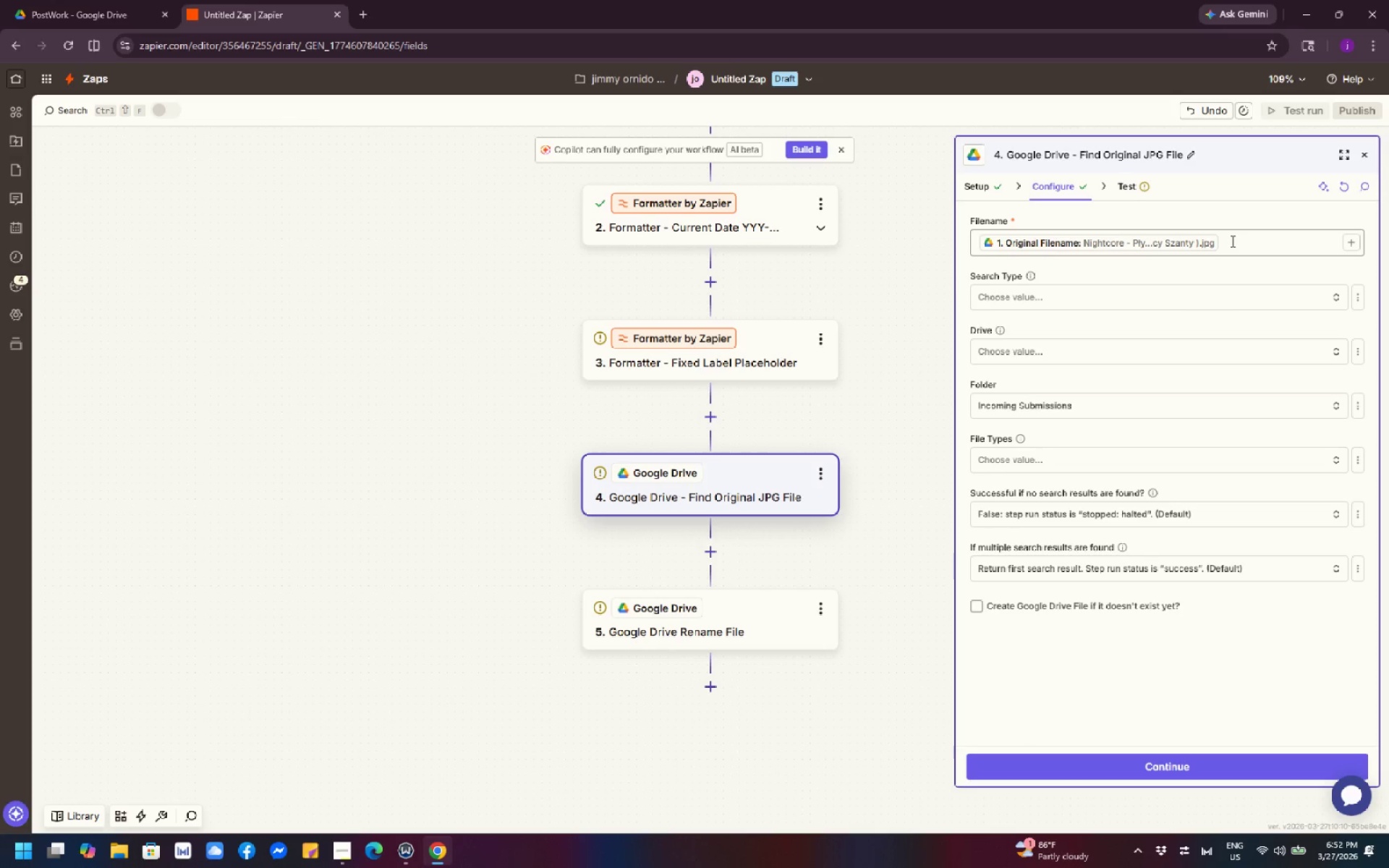 
left_click([760, 497])
 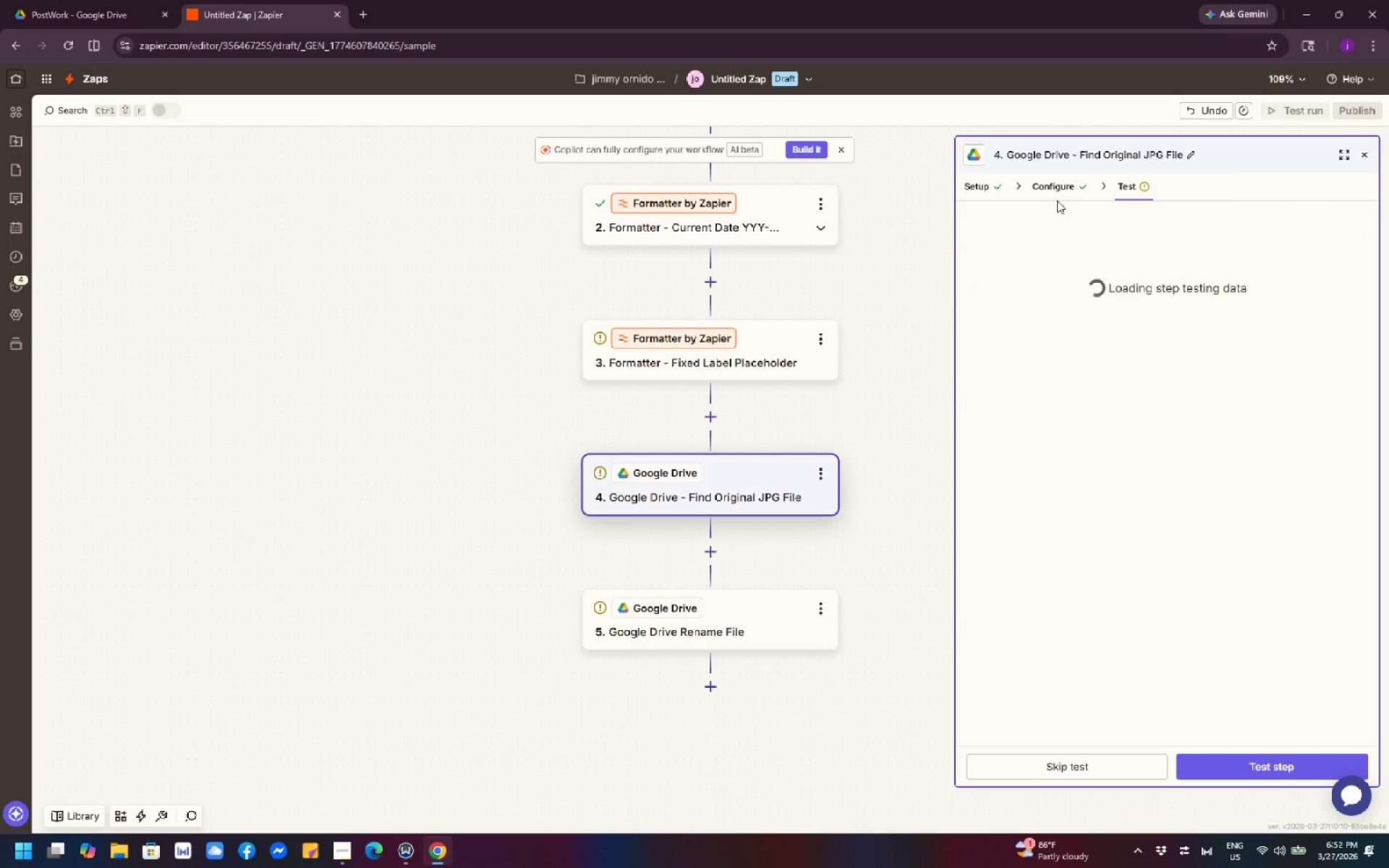 
left_click([1059, 191])
 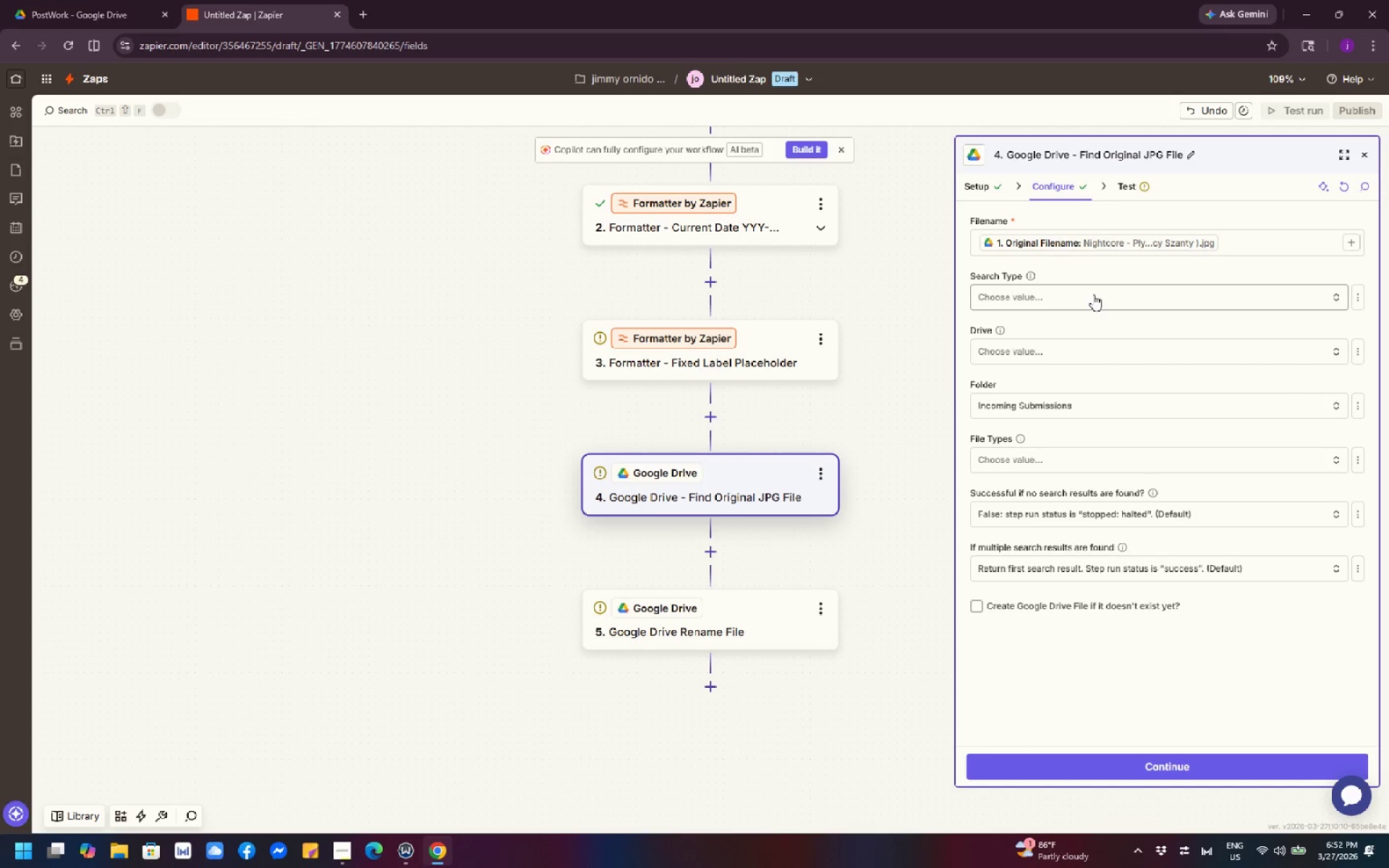 
wait(8.74)
 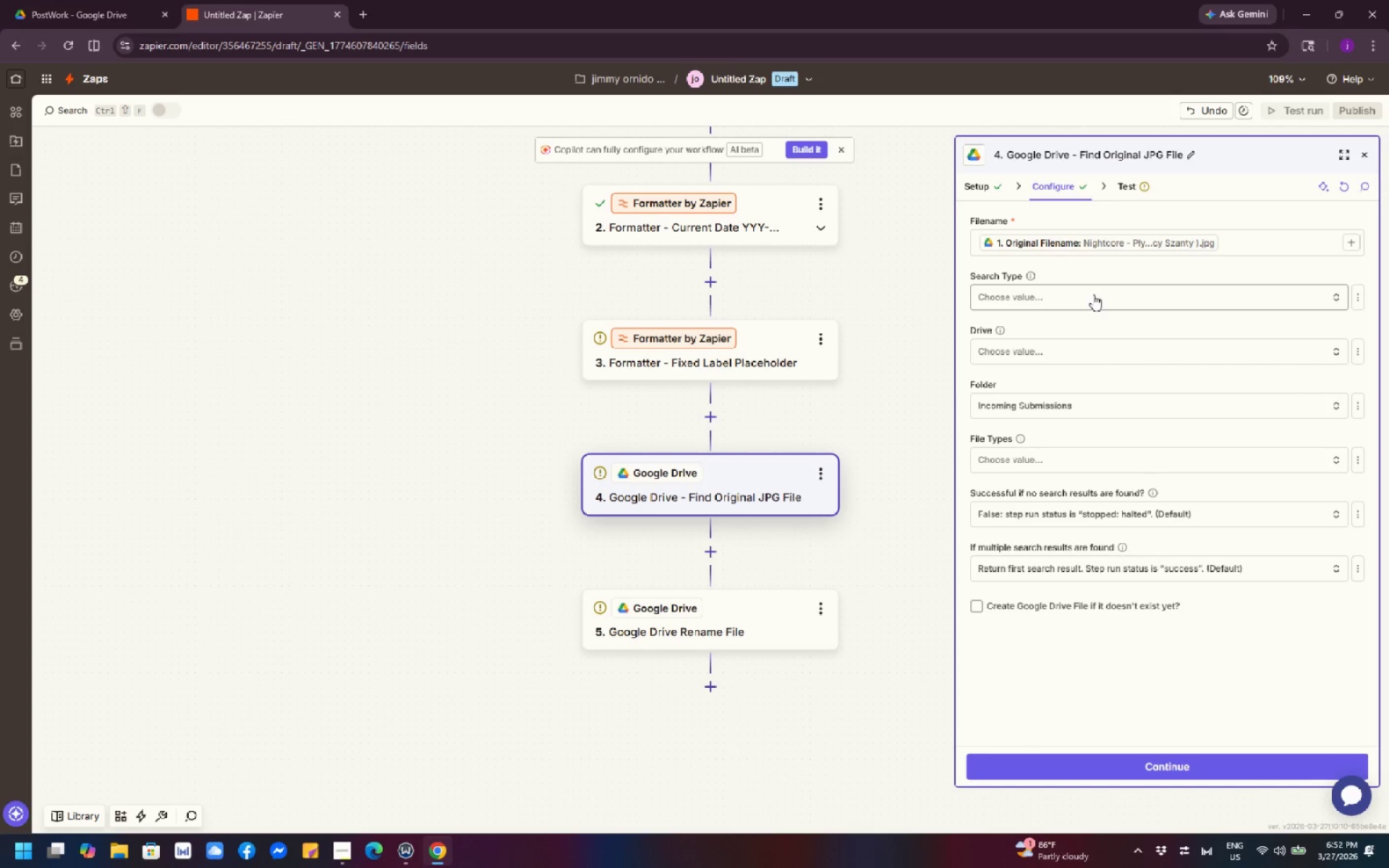 
left_click([1093, 294])
 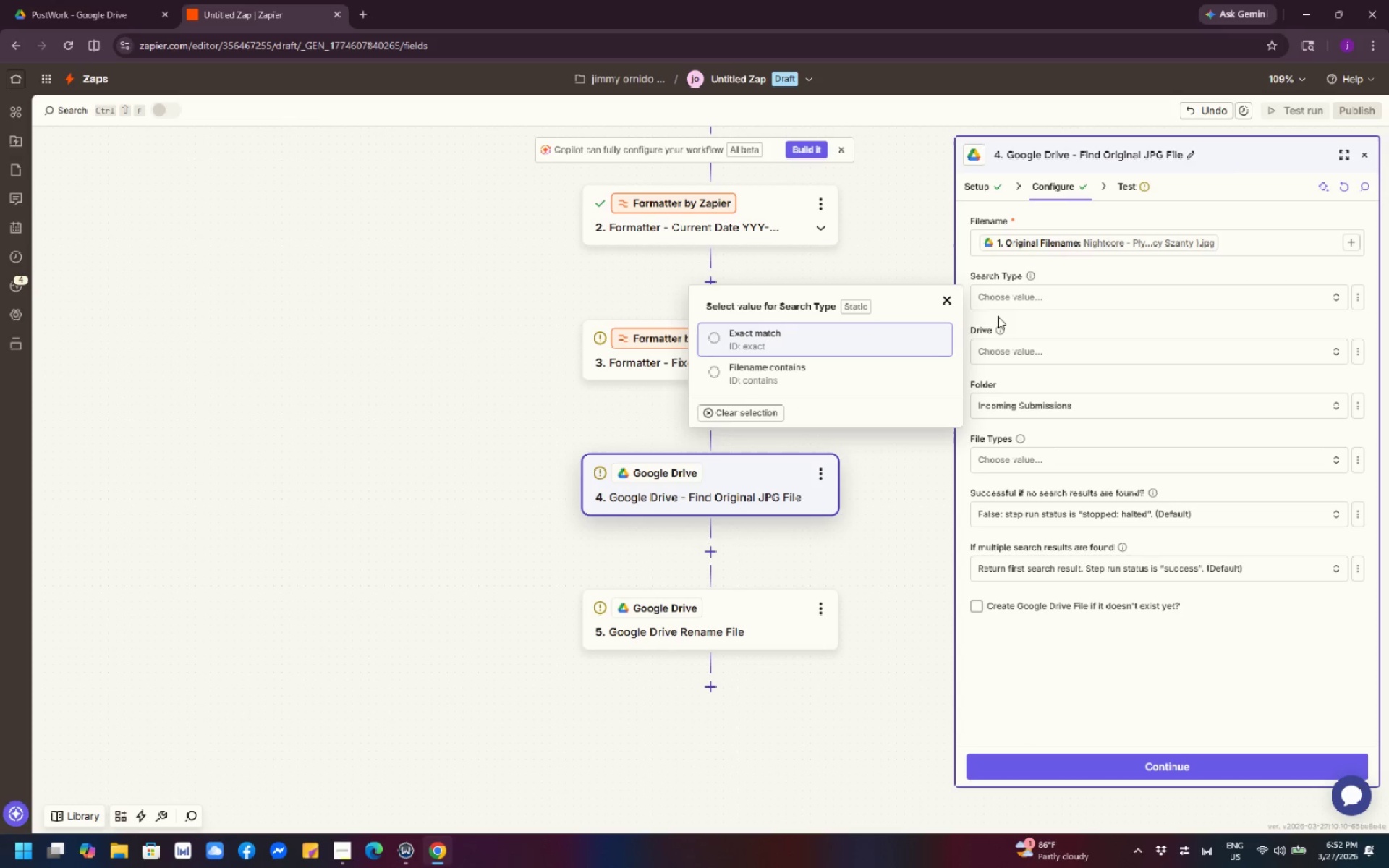 
left_click([861, 331])
 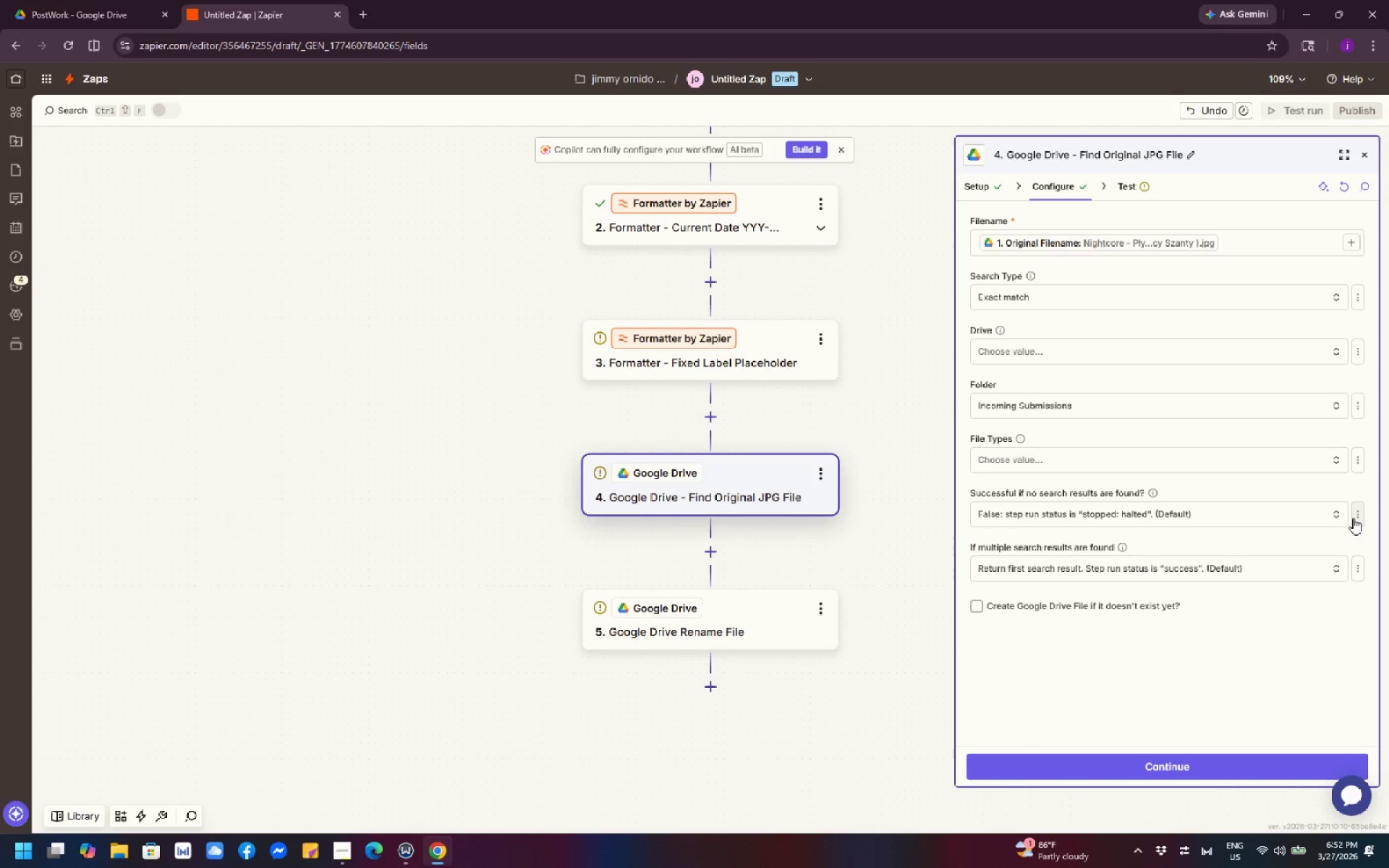 
wait(22.56)
 